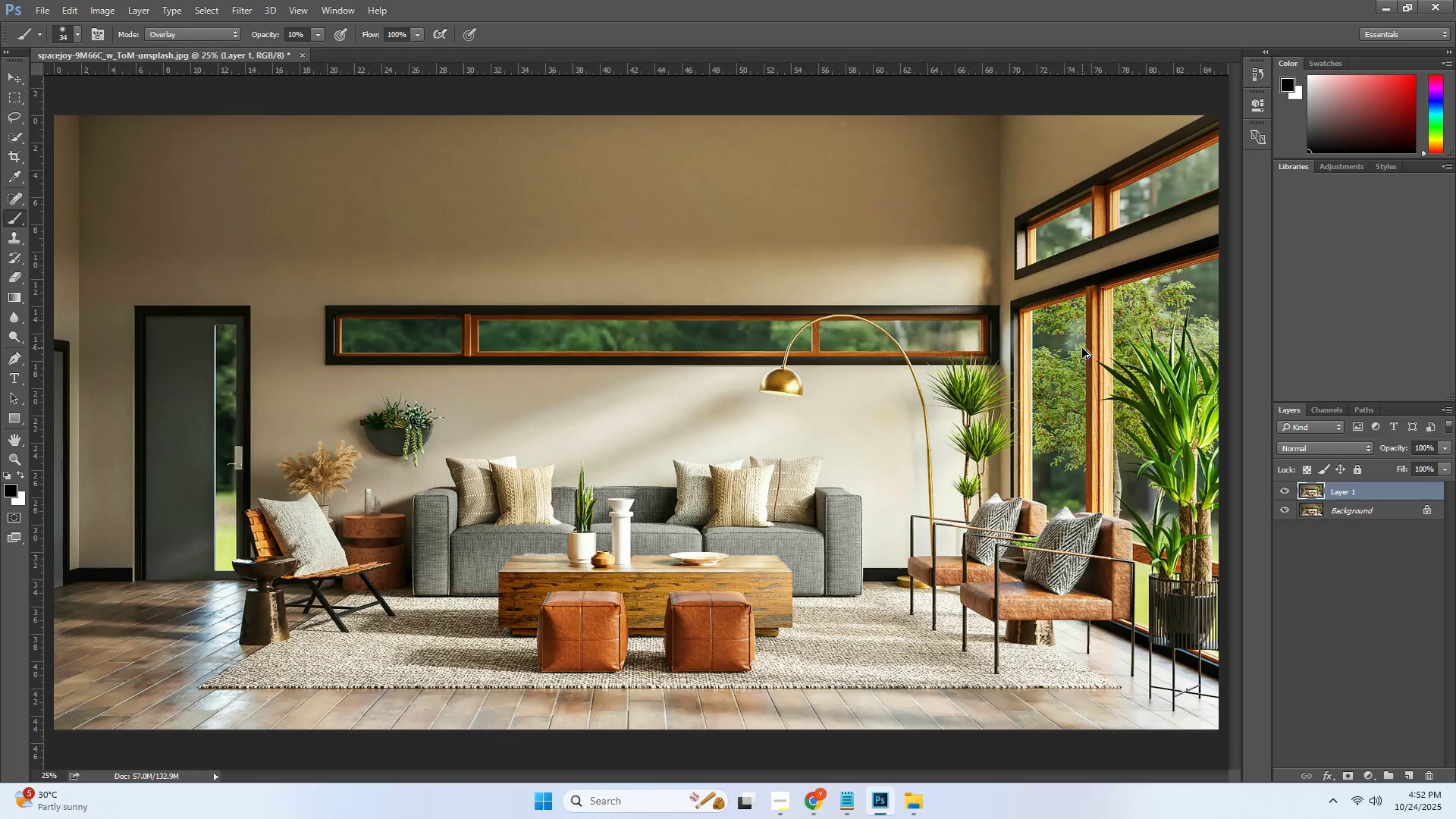 
key(Alt+Control+Z)
 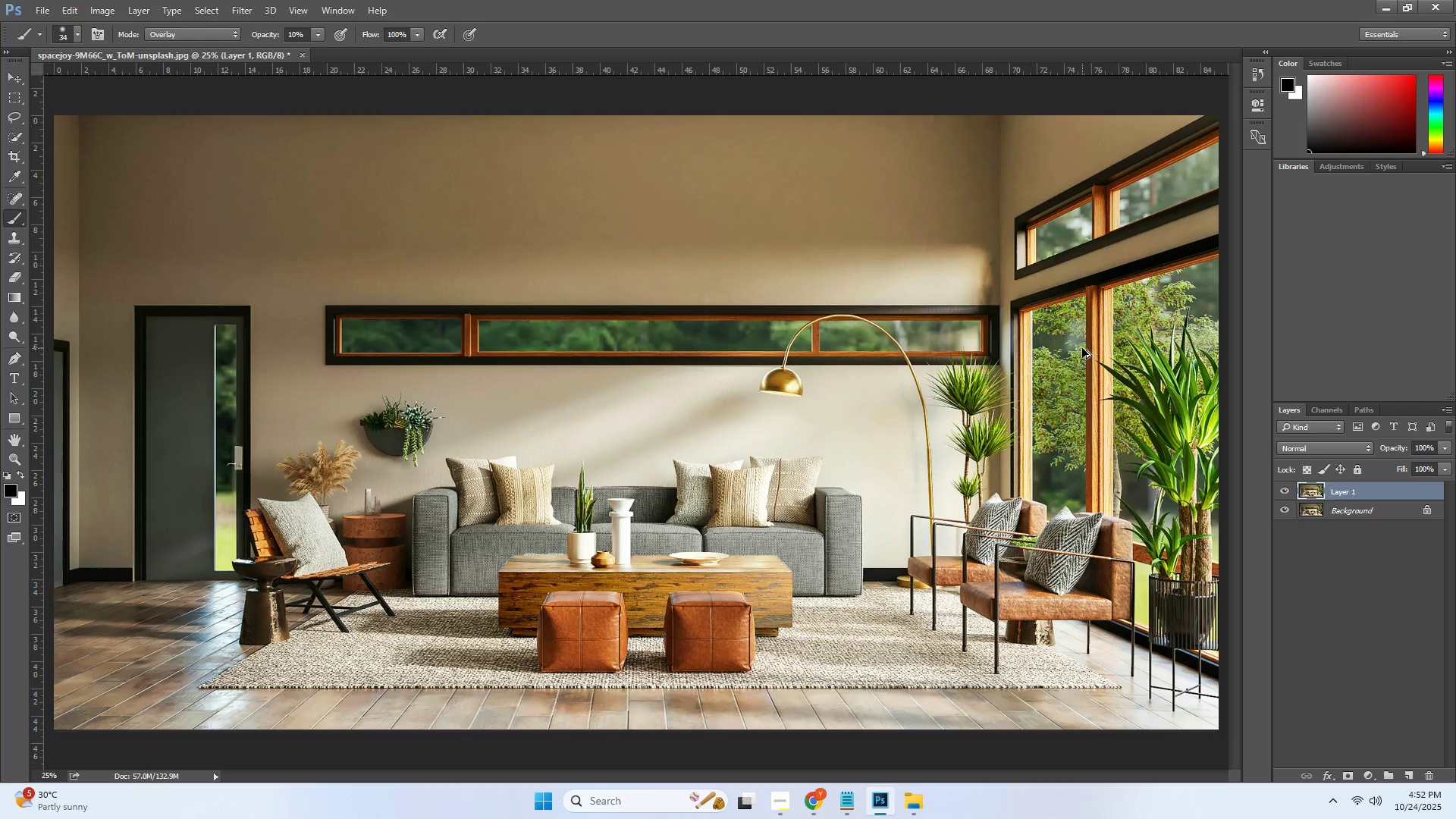 
key(Alt+Control+Z)
 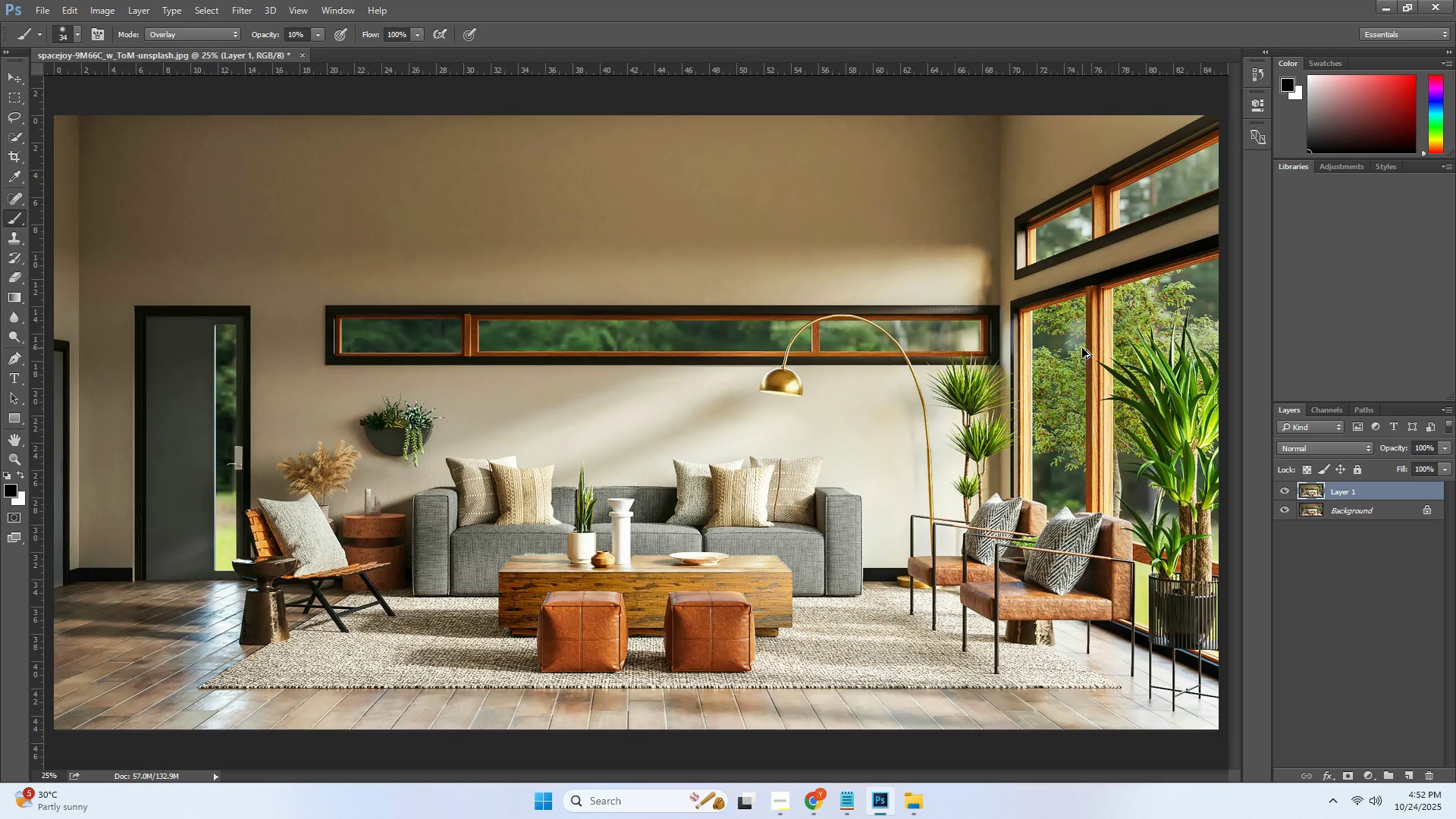 
key(Alt+Control+Z)
 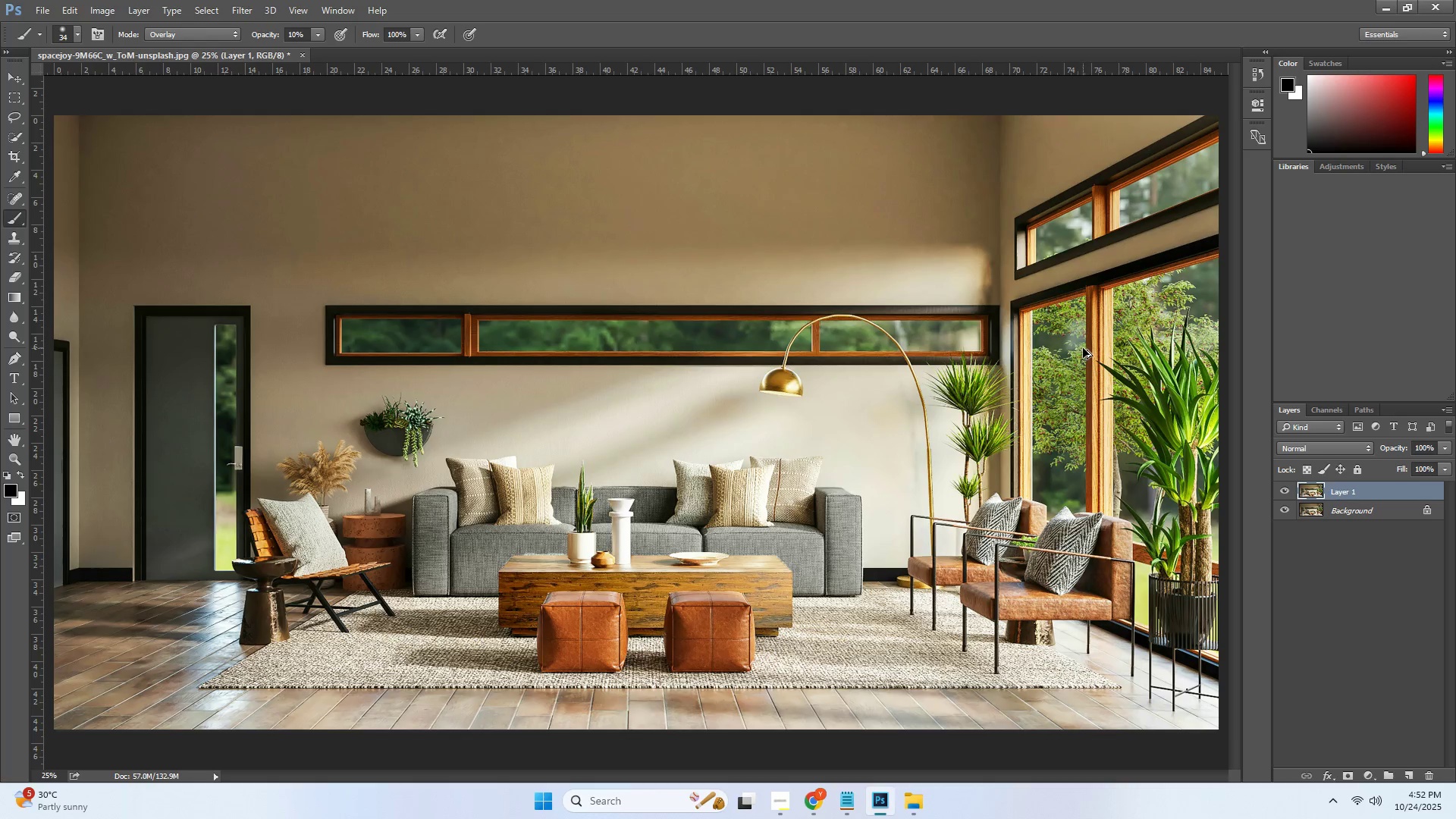 
key(Alt+Control+Z)
 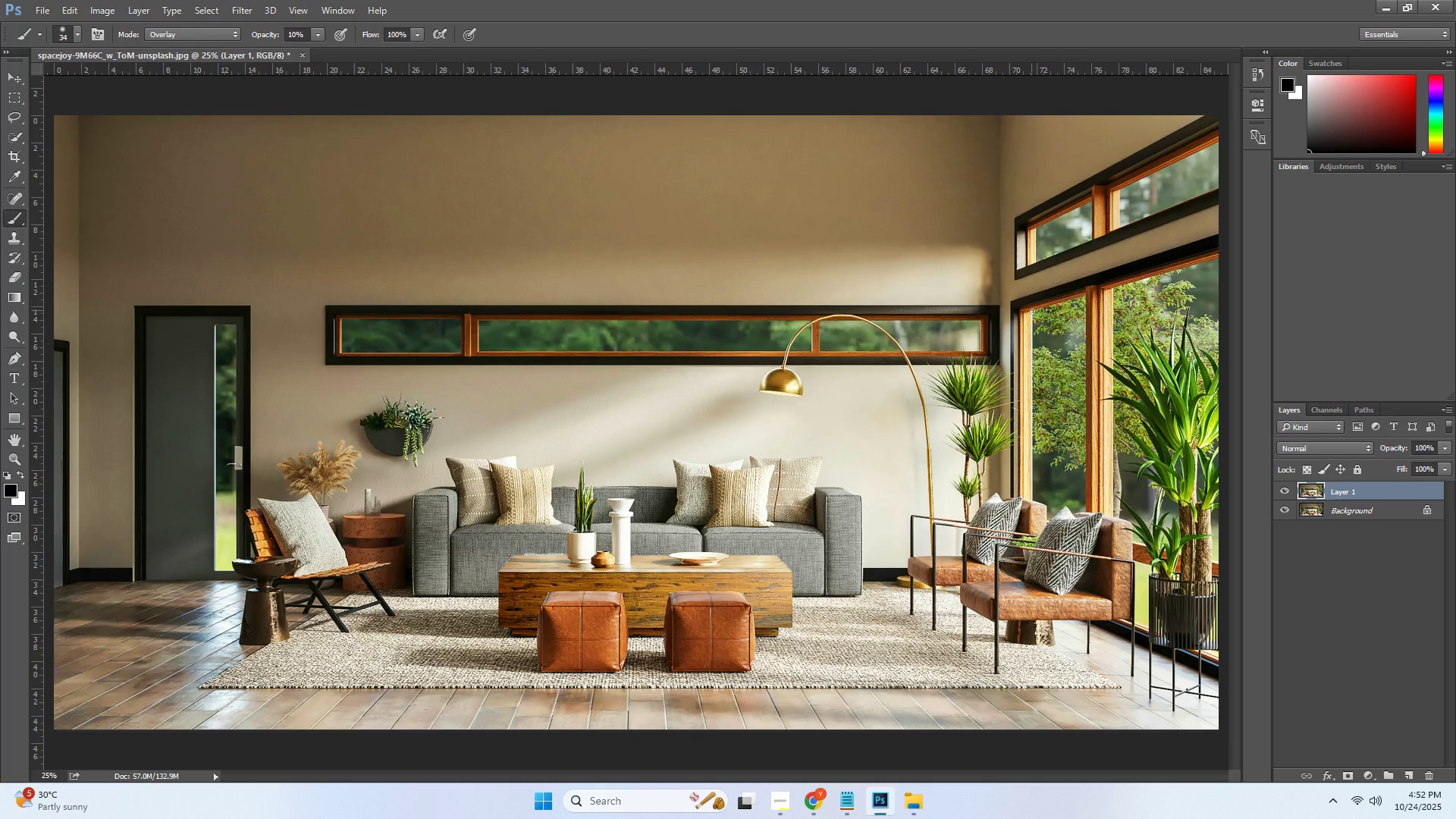 
key(Alt+Control+Z)
 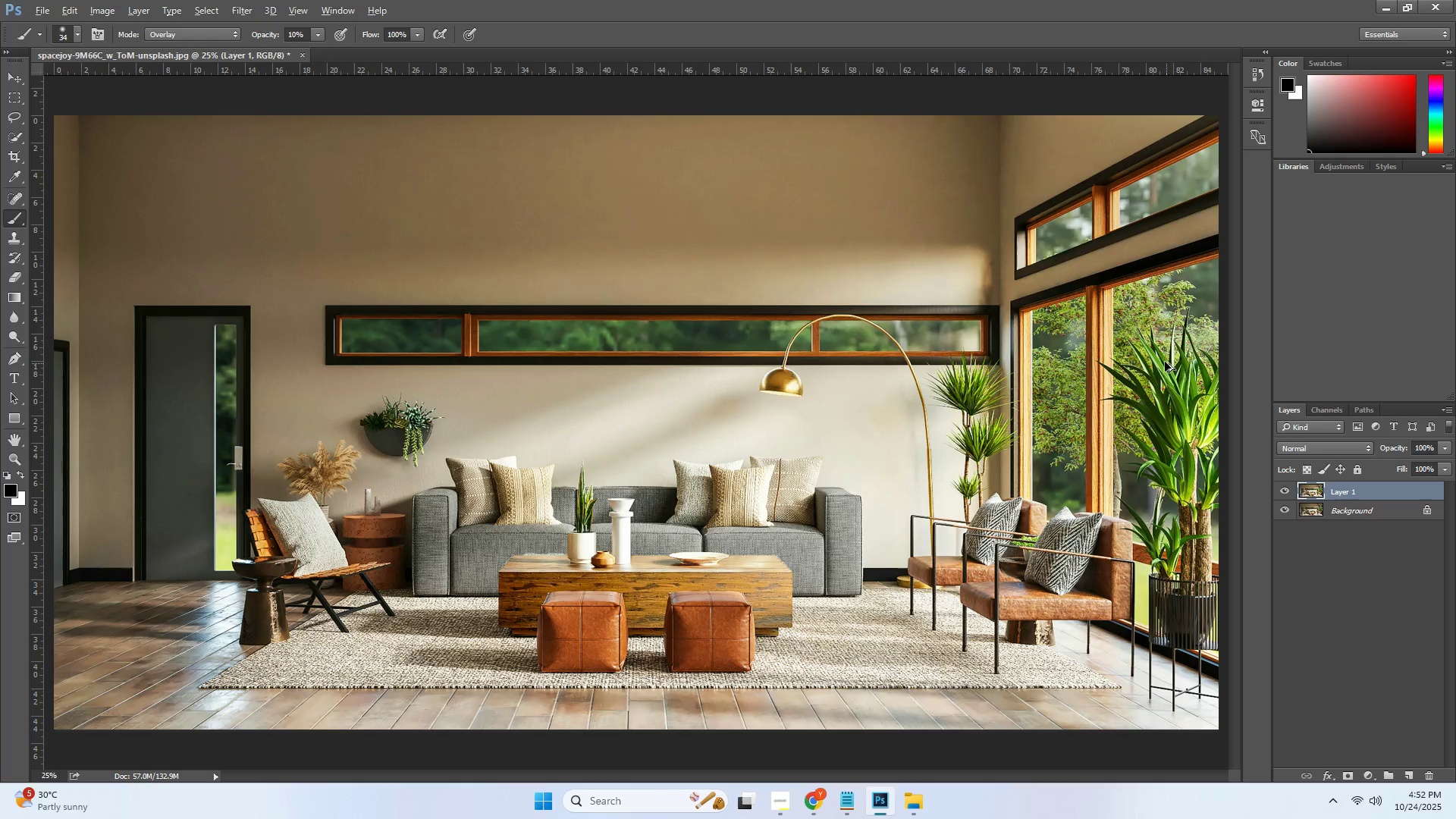 
key(Alt+Control+Z)
 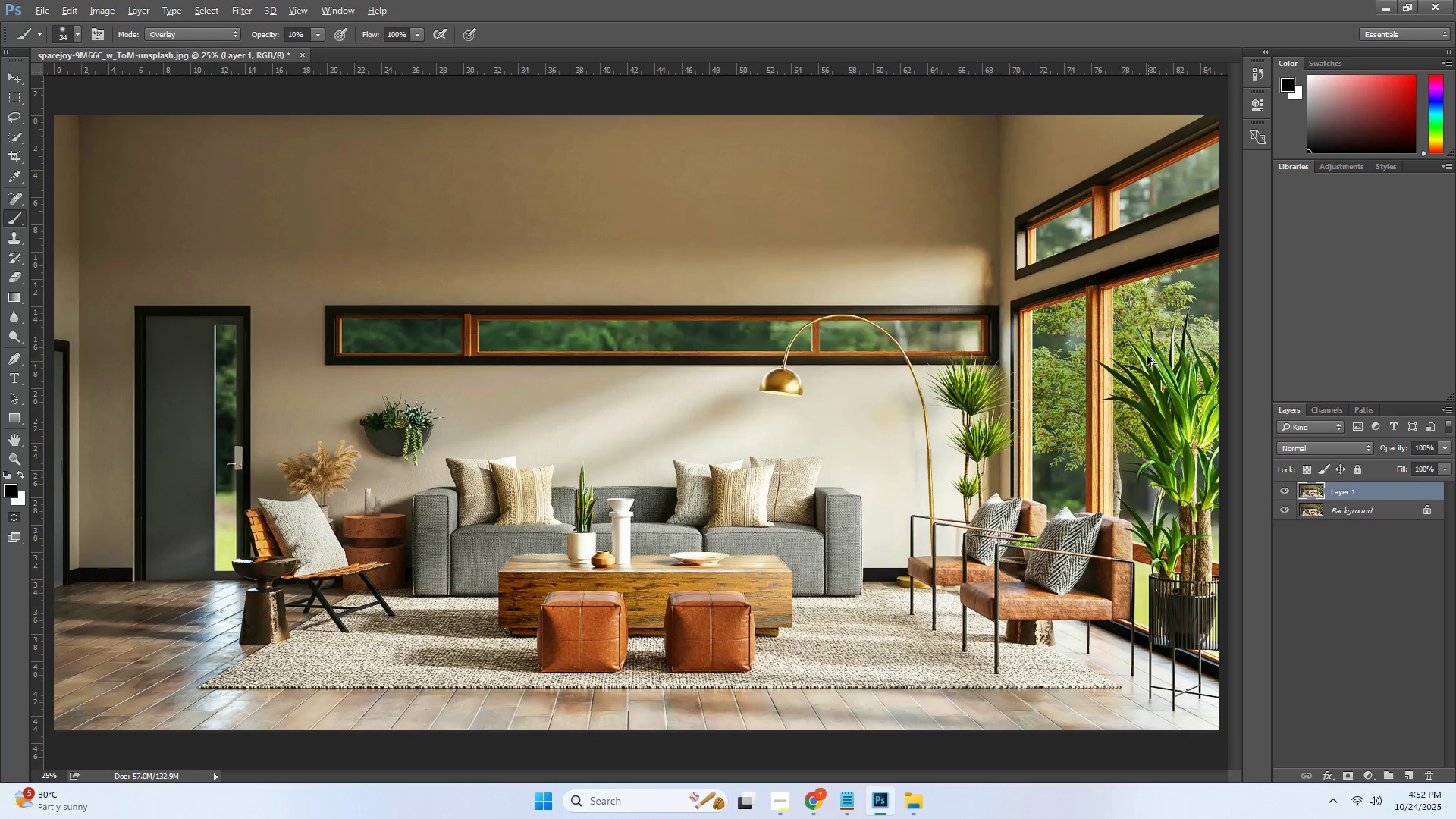 
key(Alt+Control+Z)
 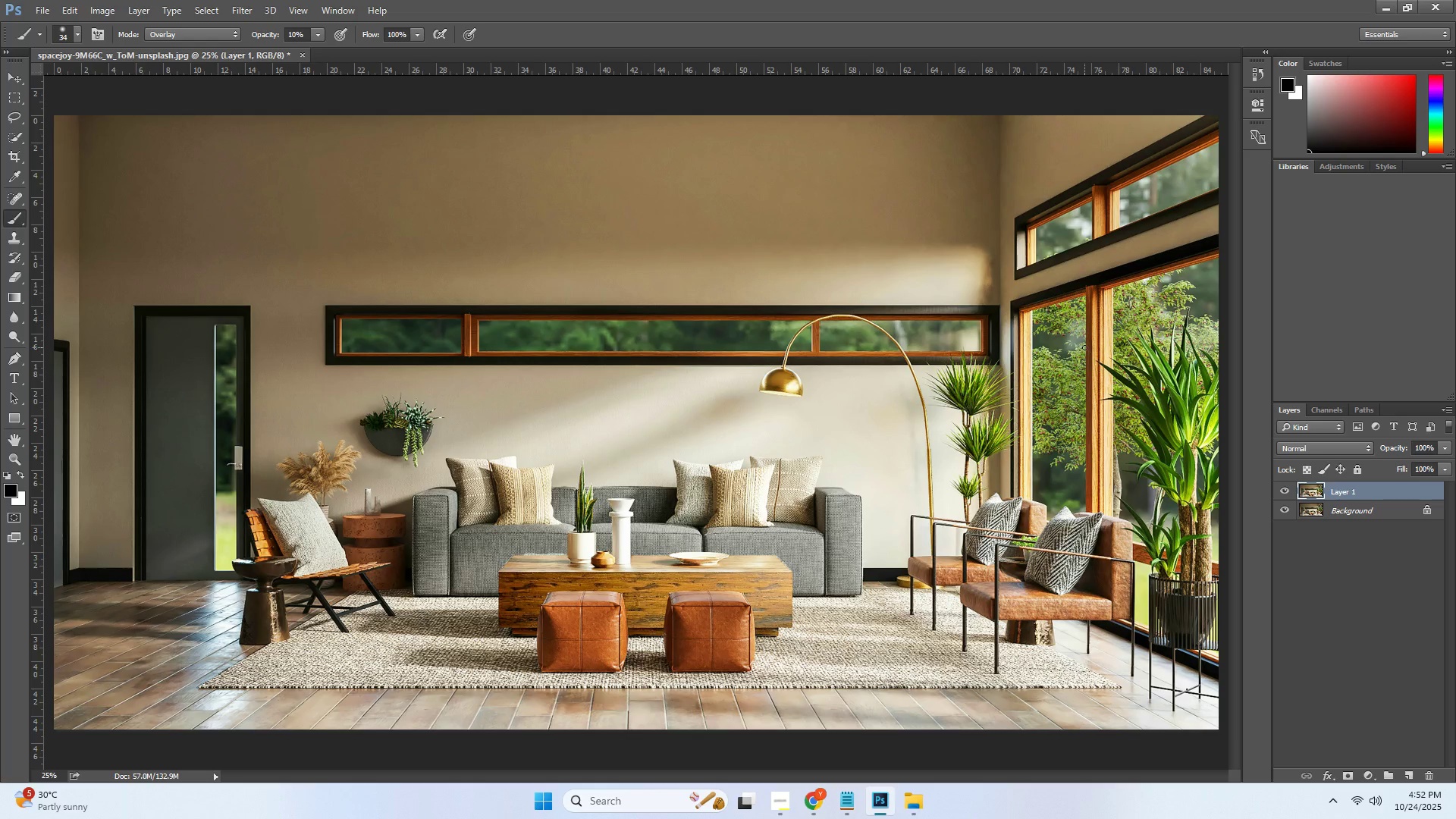 
key(Alt+Control+Z)
 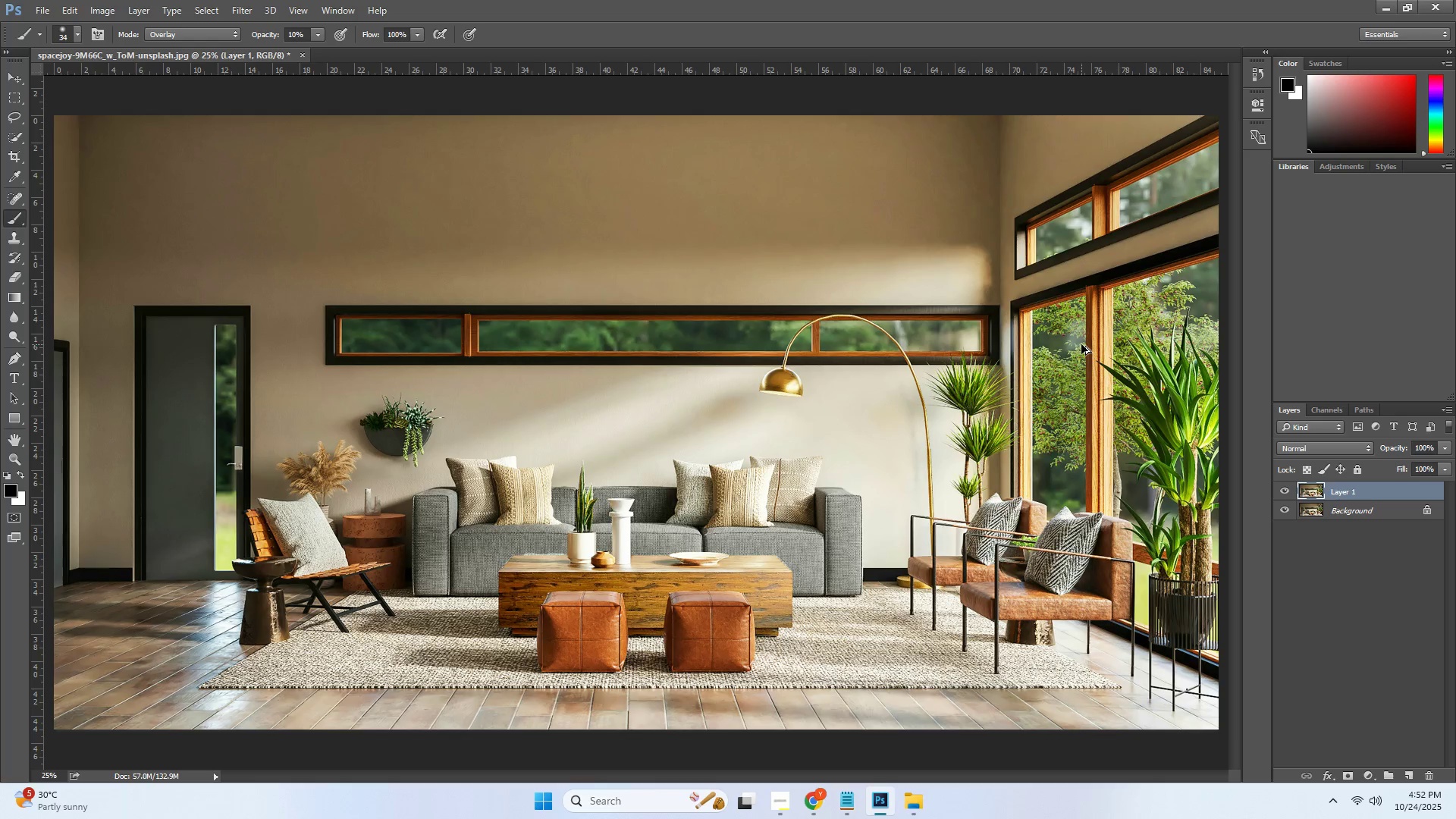 
key(Alt+Control+Z)
 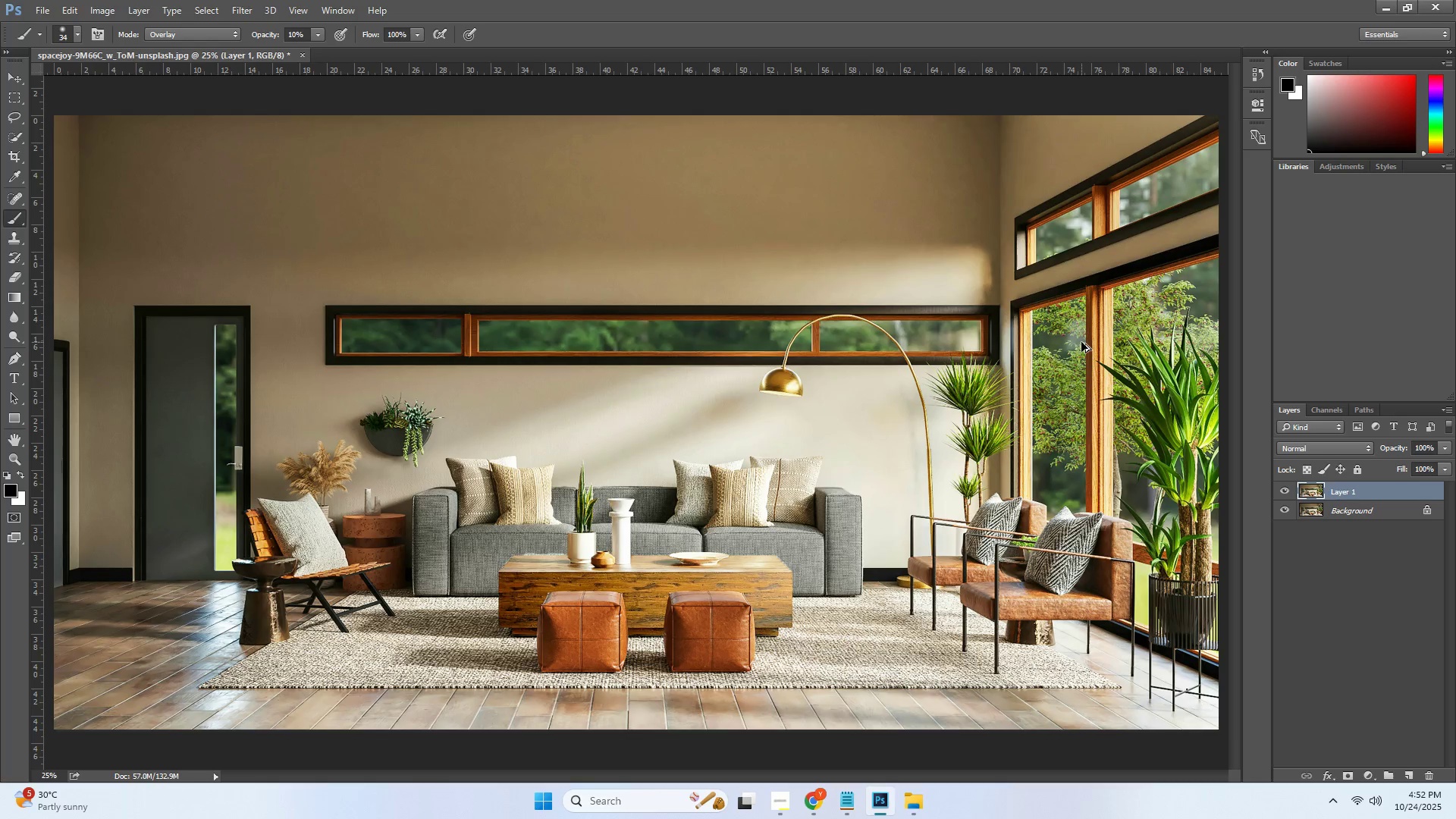 
key(Alt+Control+Z)
 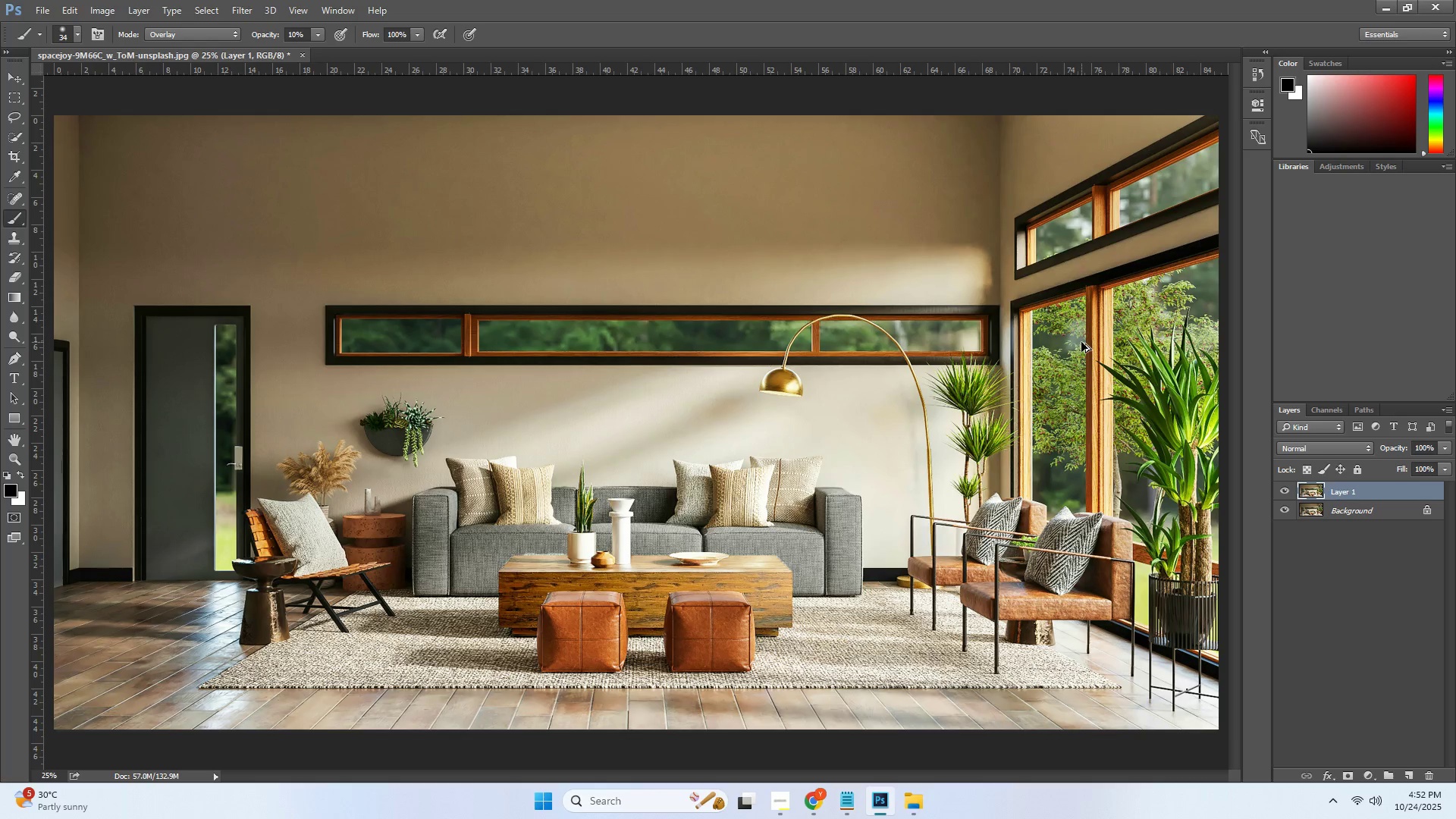 
key(Alt+Control+Z)
 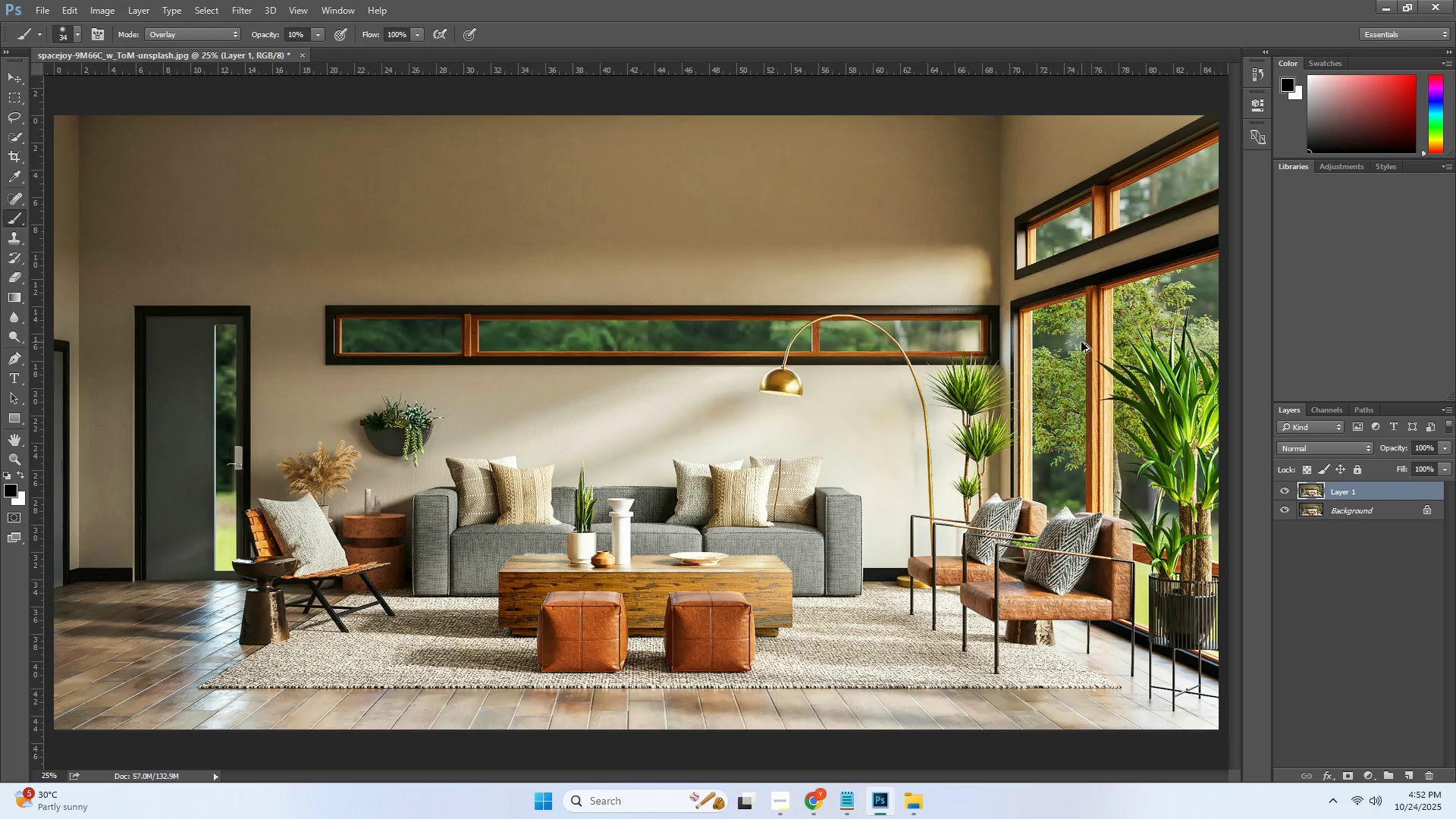 
key(Alt+Control+Z)
 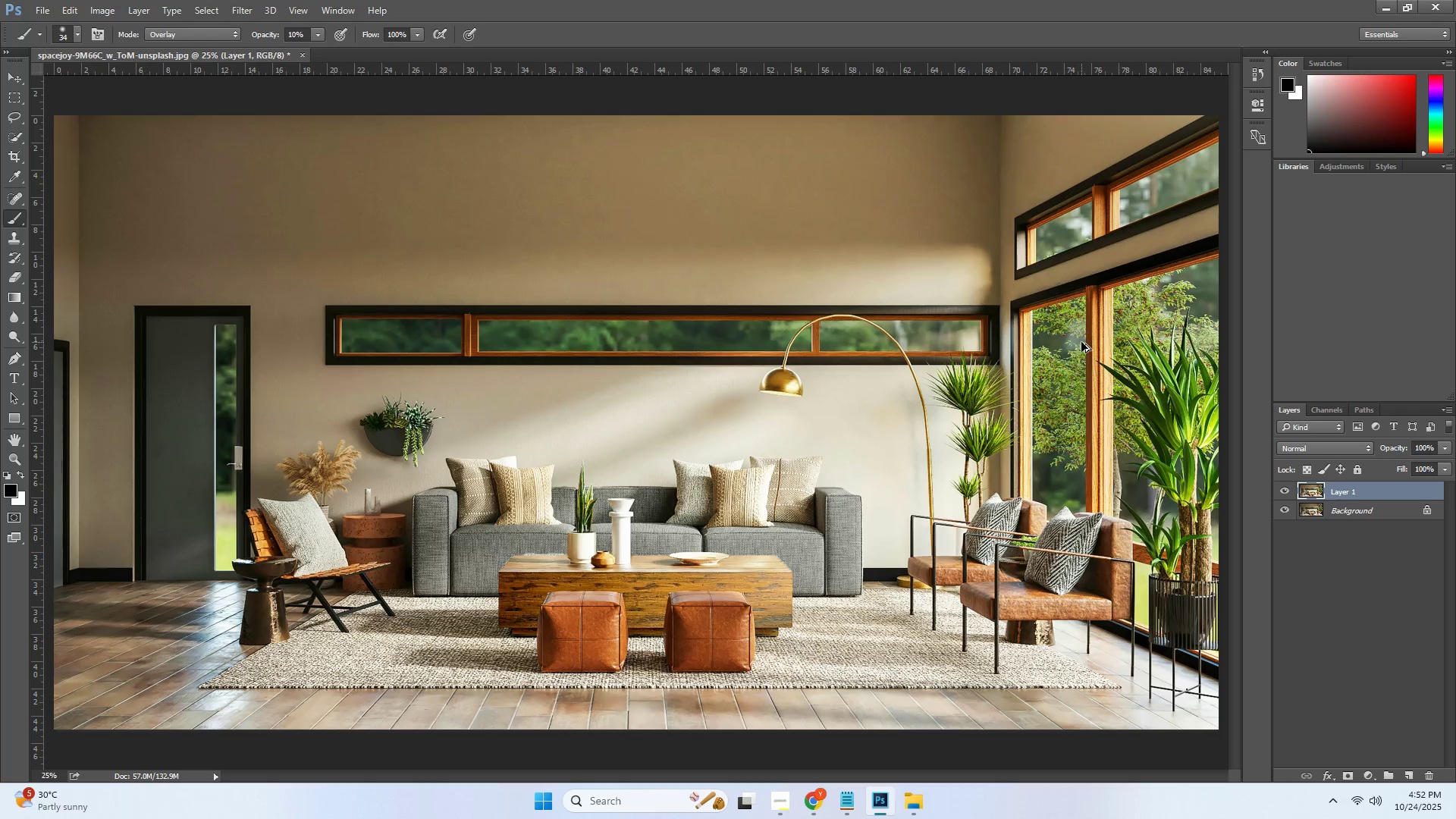 
key(Alt+Control+Z)
 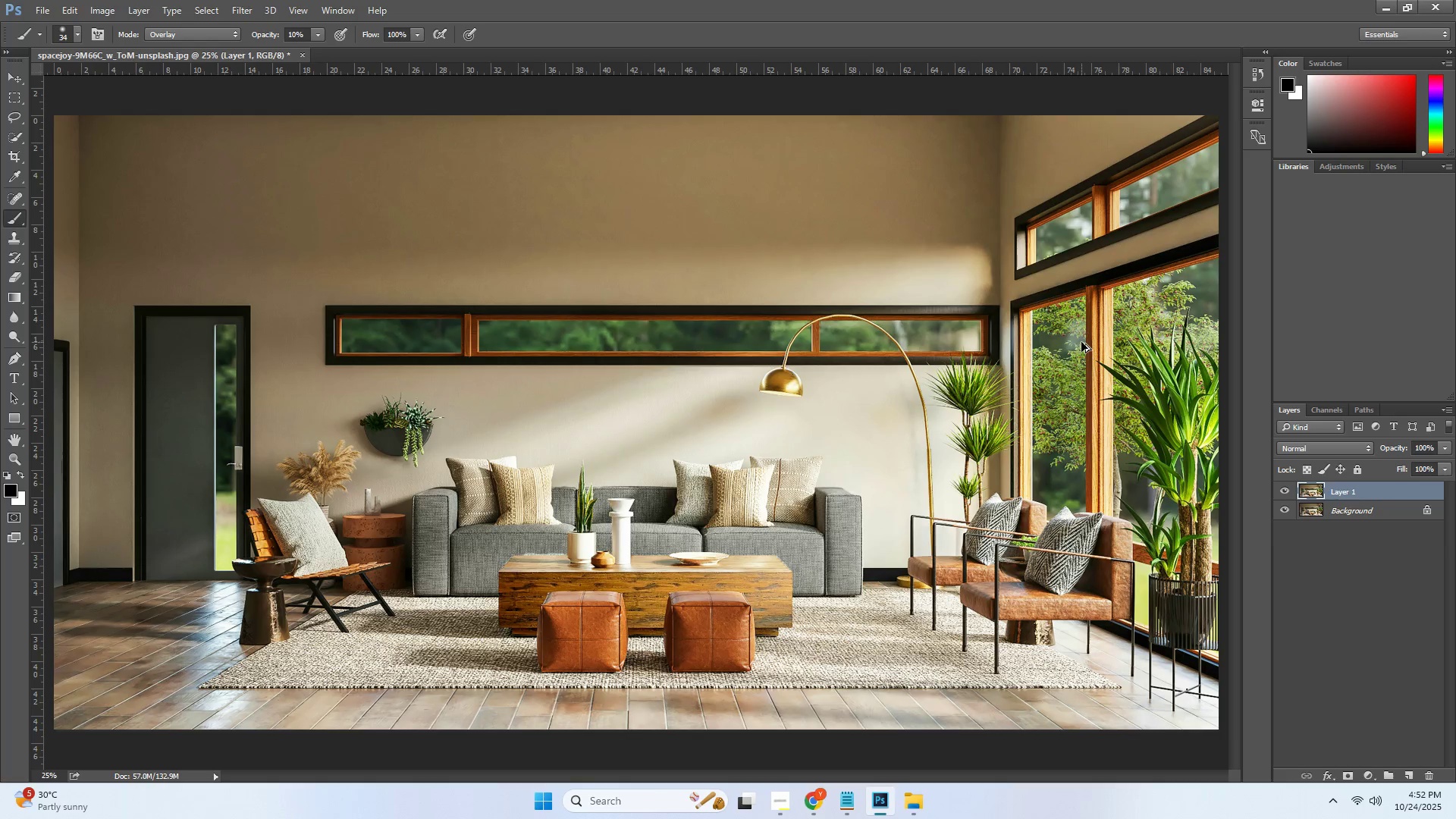 
key(Alt+Control+Z)
 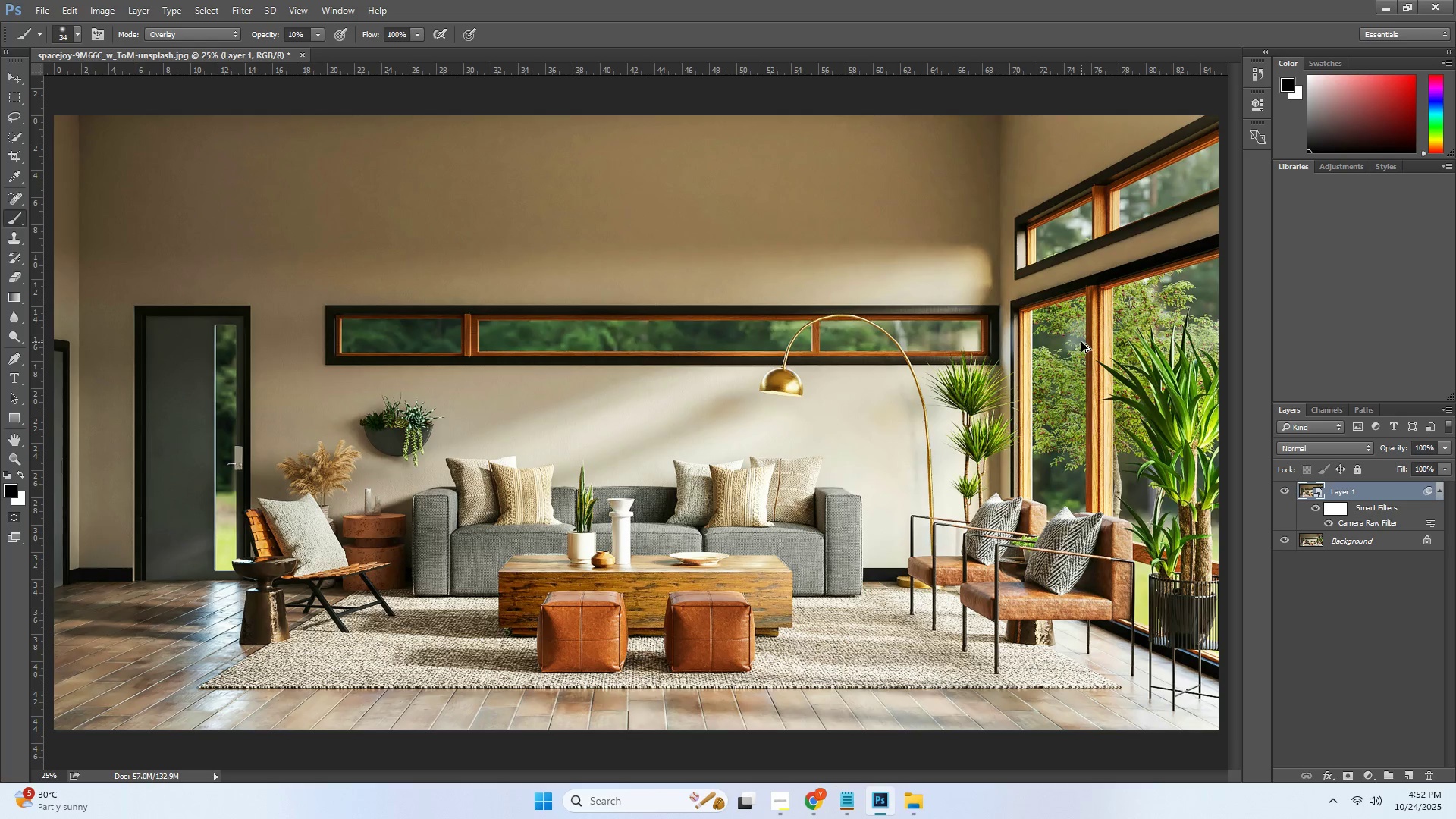 
key(Alt+Control+Z)
 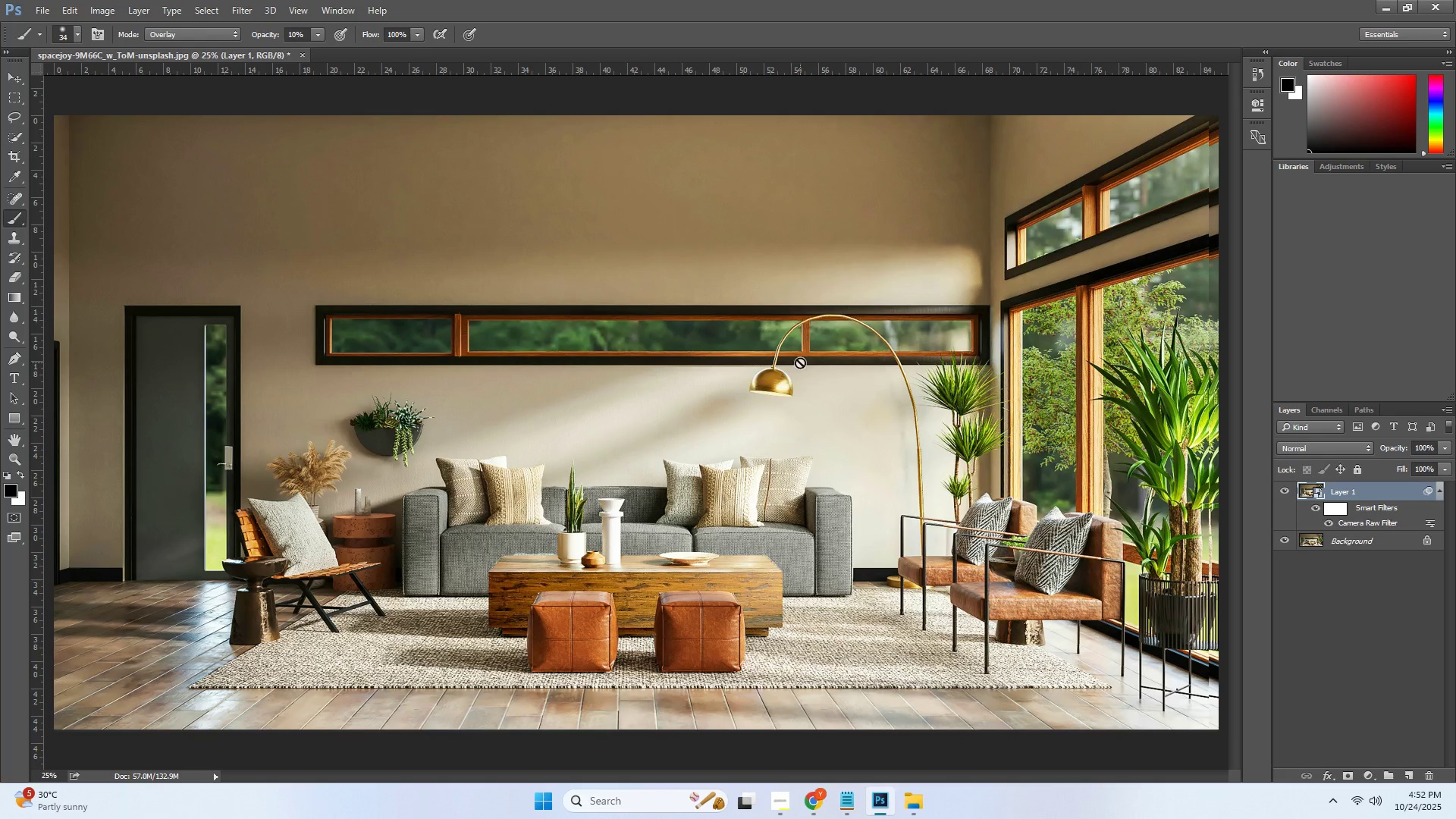 
left_click([14, 75])
 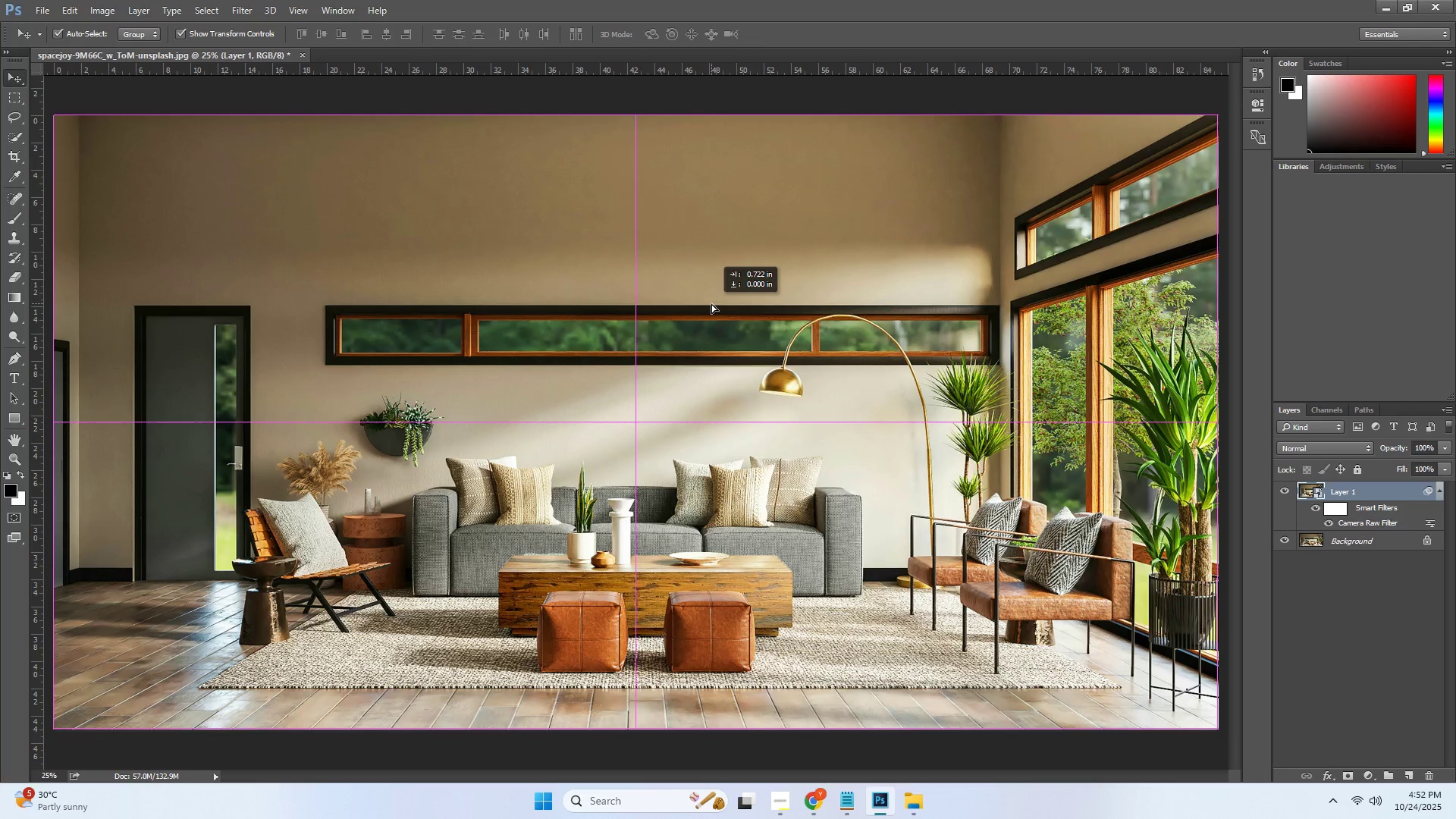 
wait(5.44)
 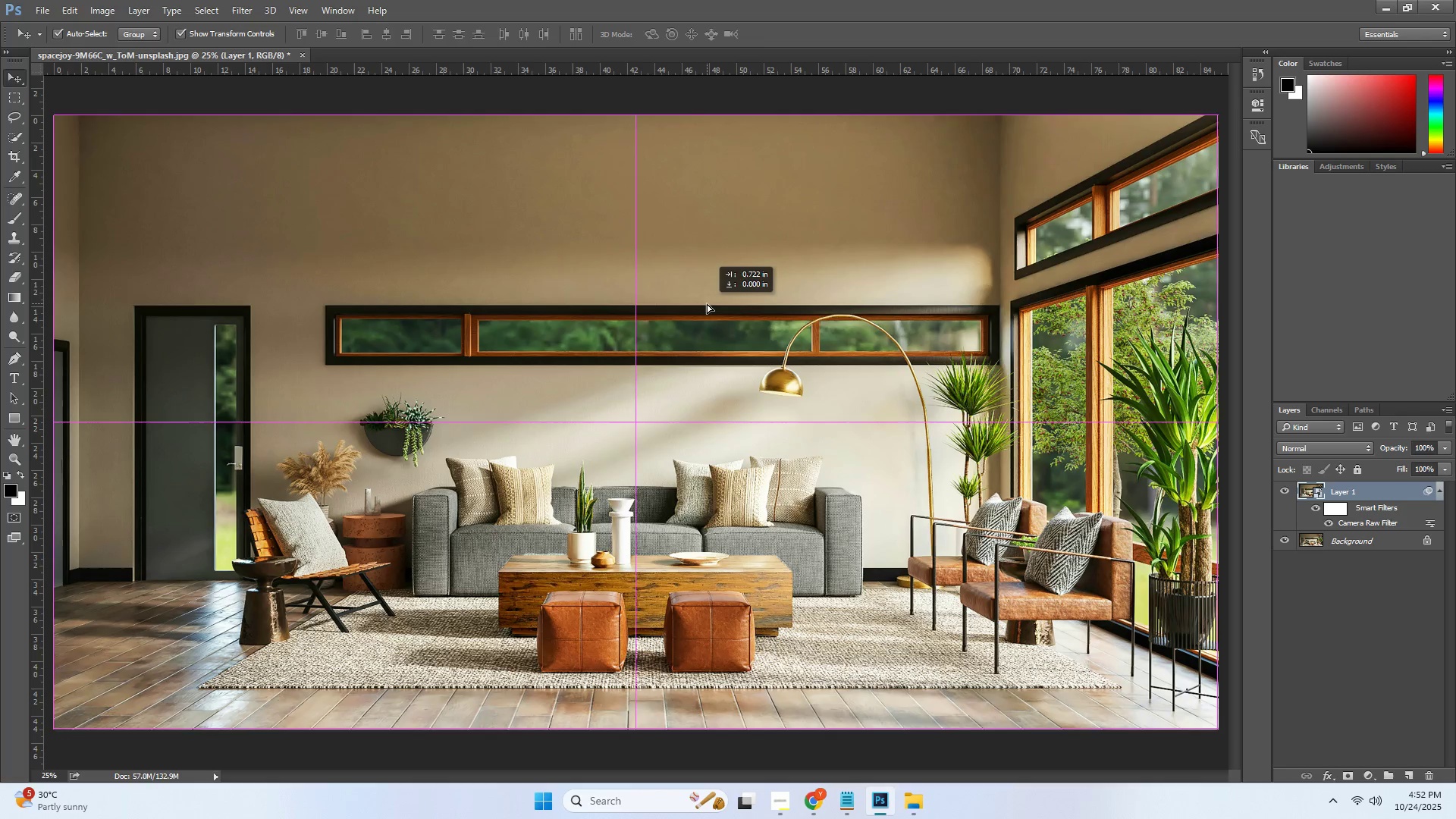 
left_click([1105, 579])
 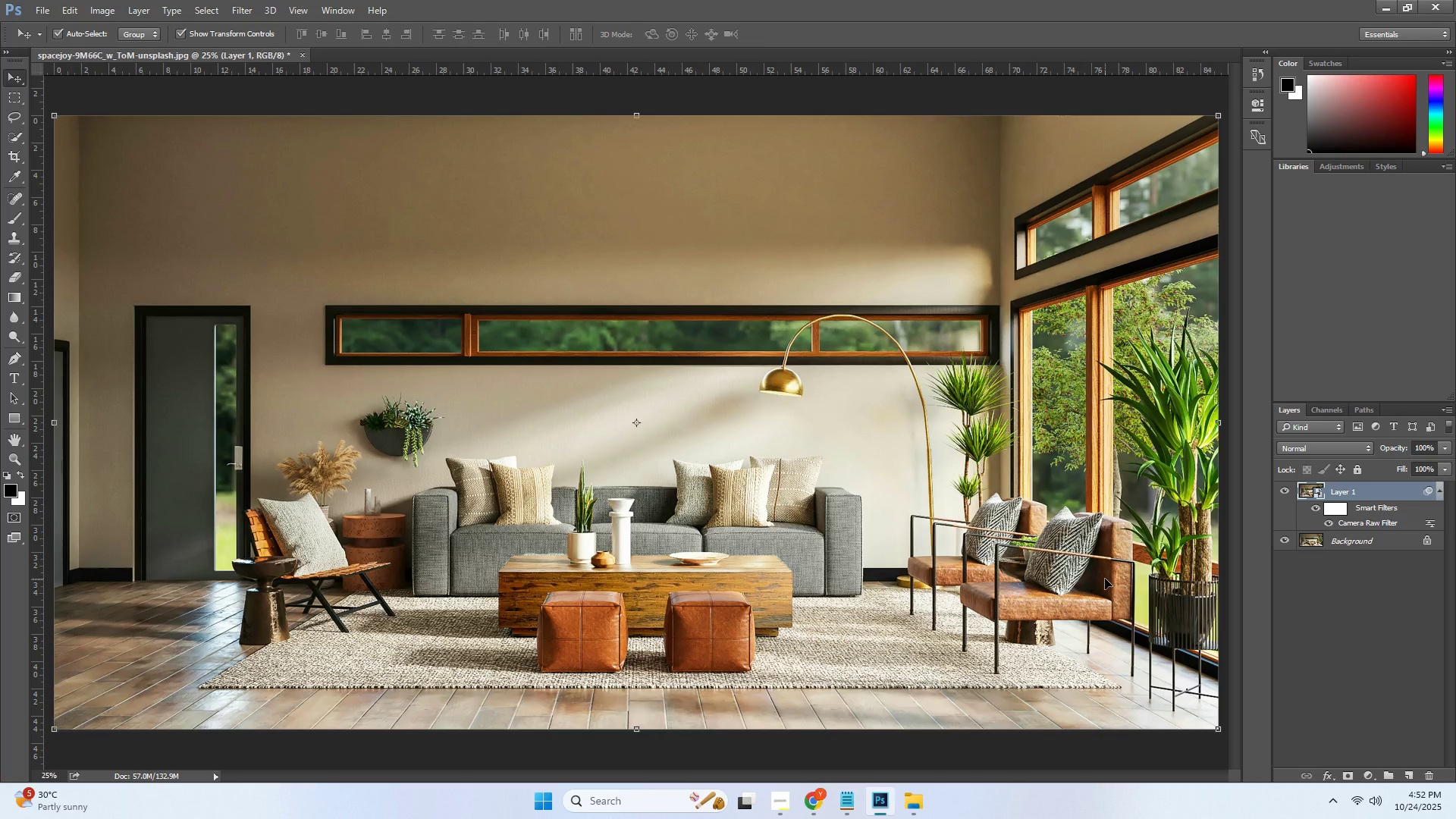 
key(ArrowRight)
 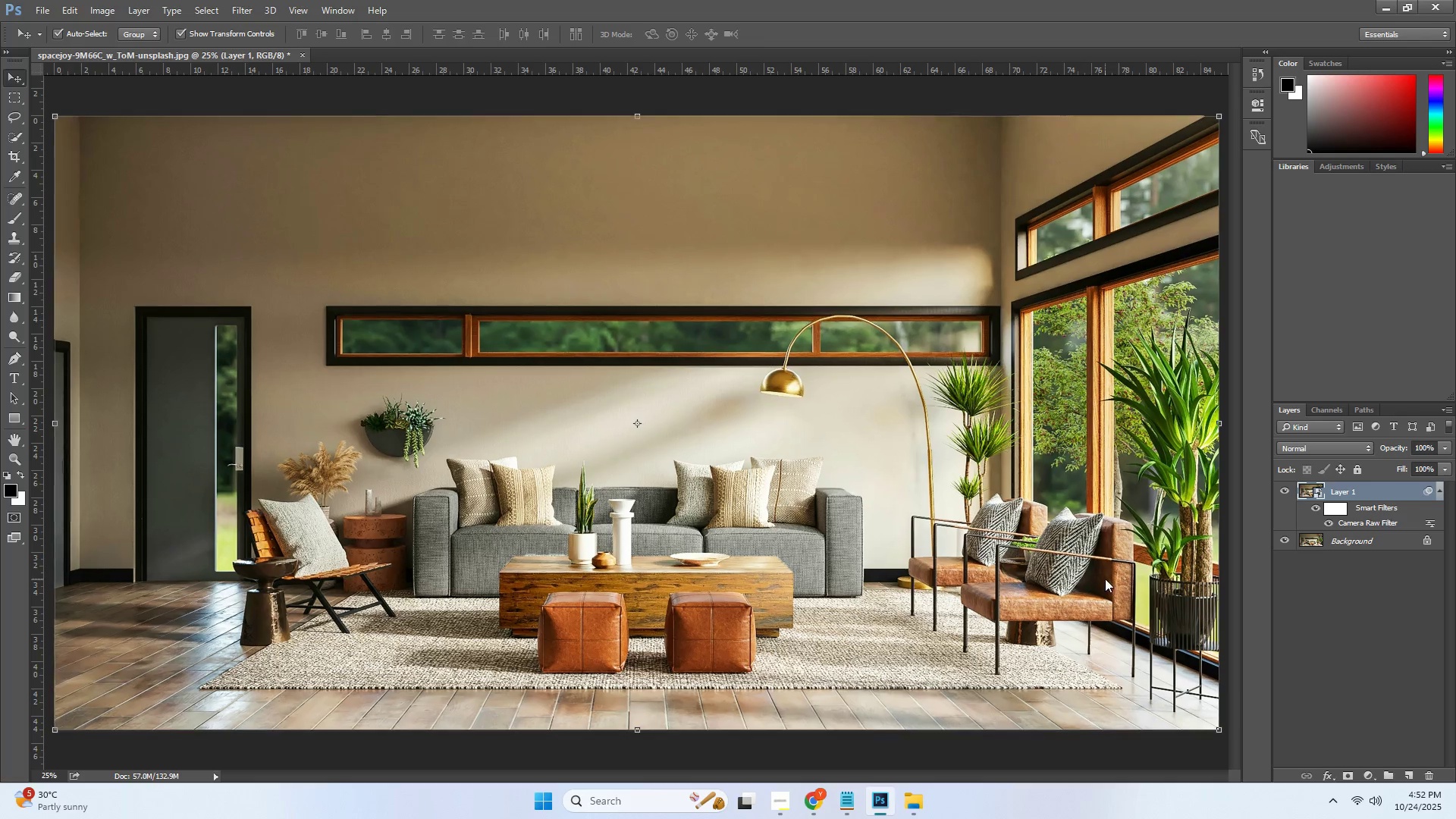 
key(ArrowDown)
 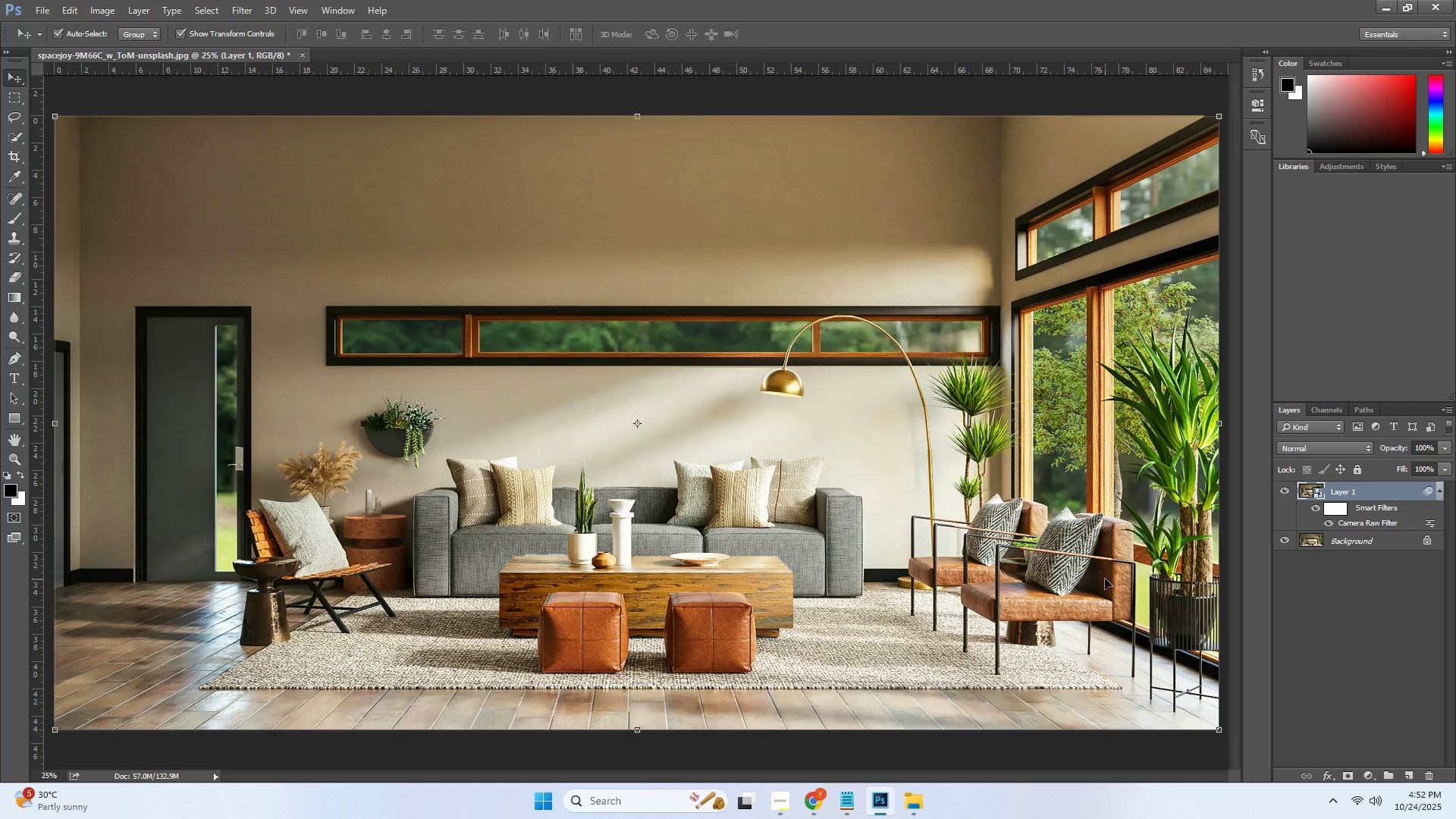 
key(ArrowRight)
 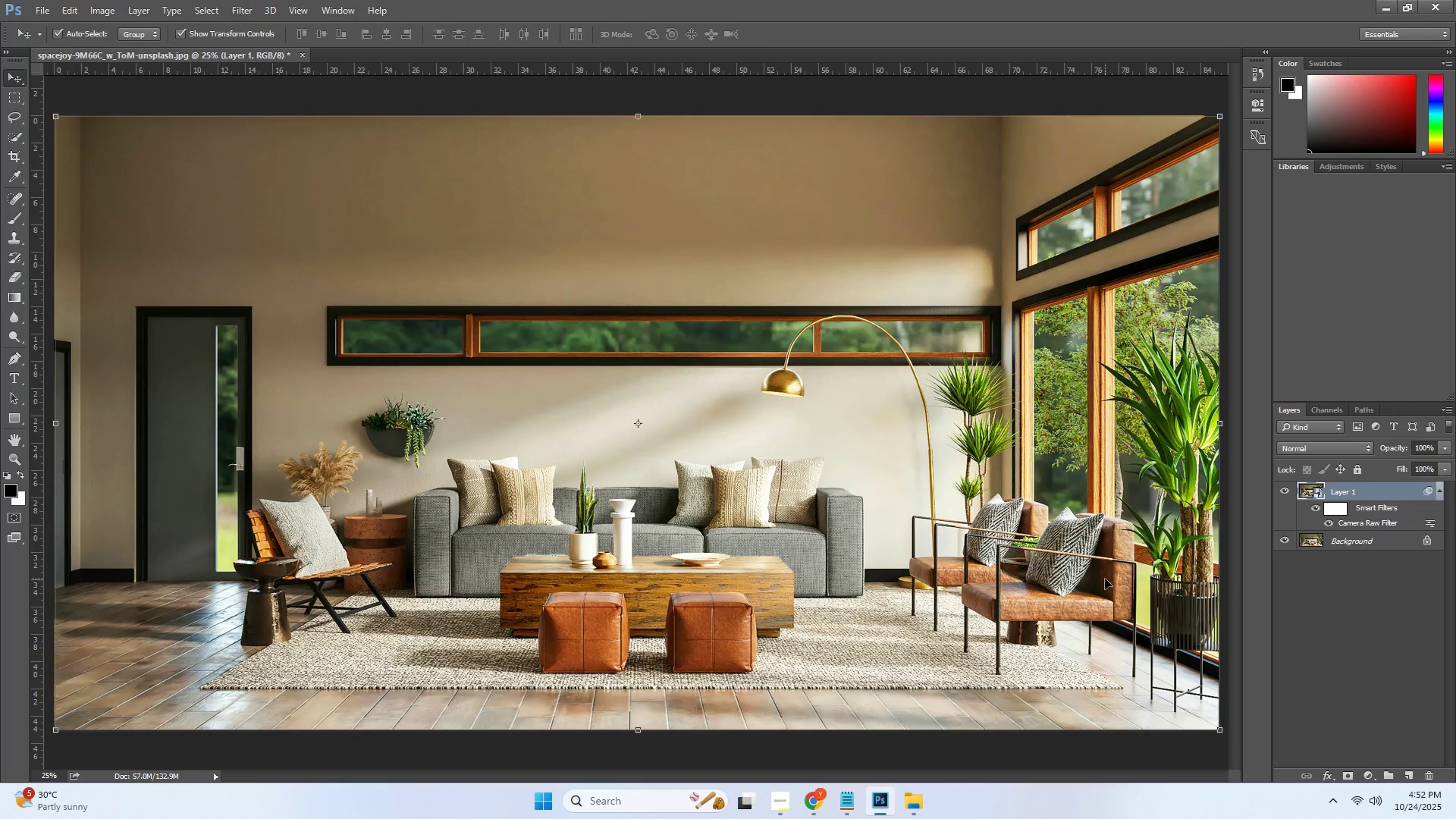 
key(ArrowRight)
 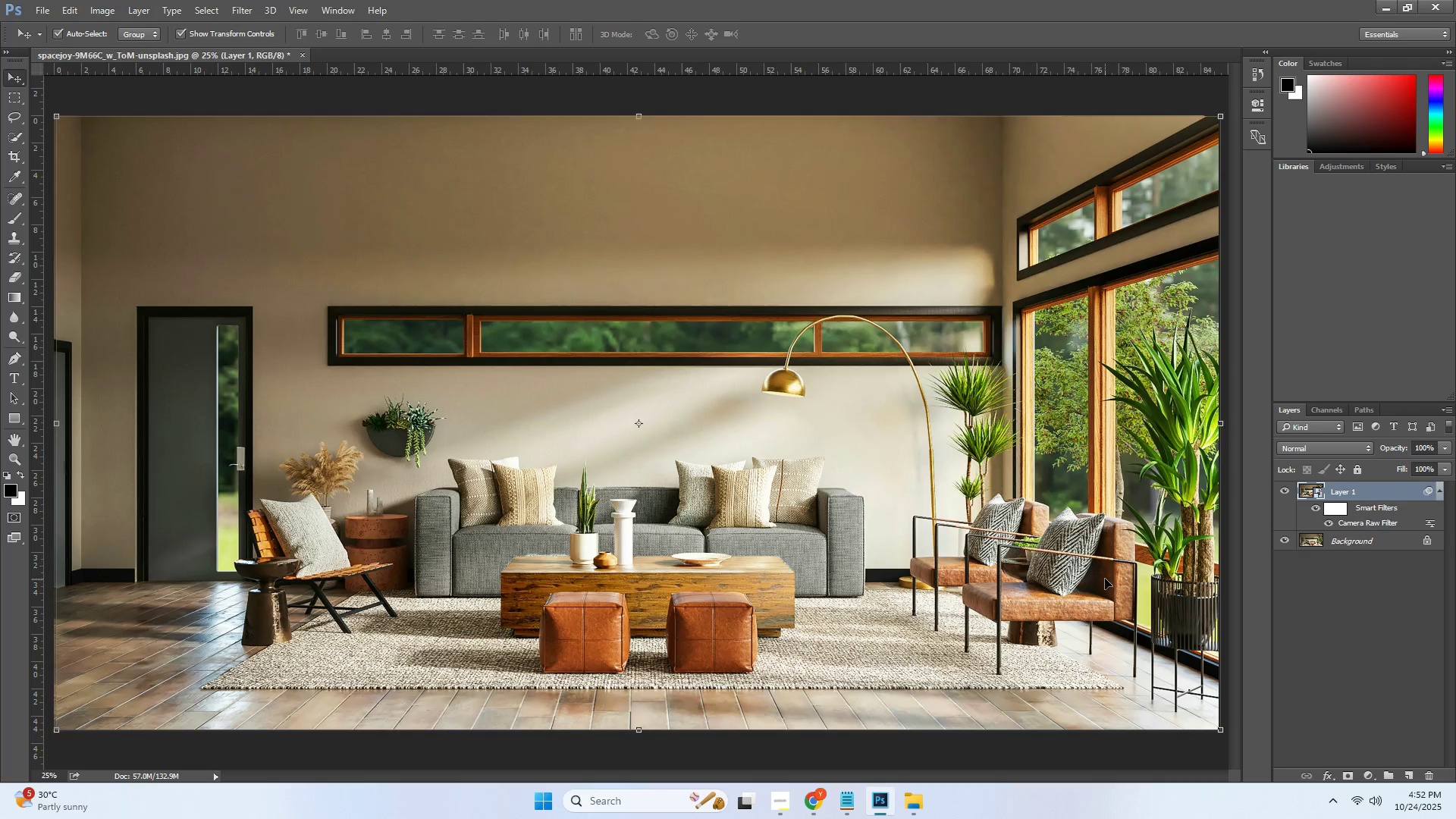 
key(ArrowLeft)
 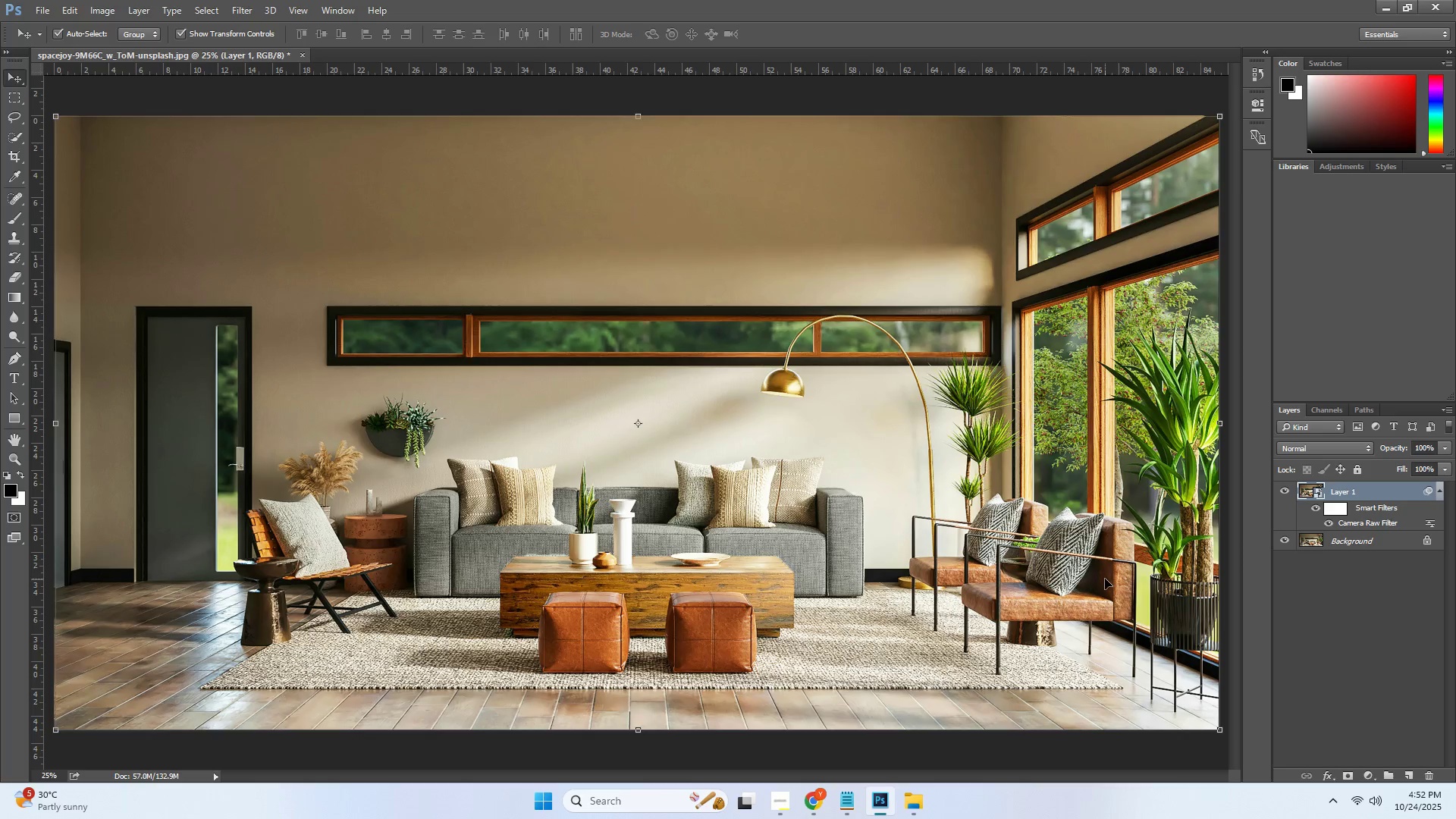 
key(ArrowLeft)
 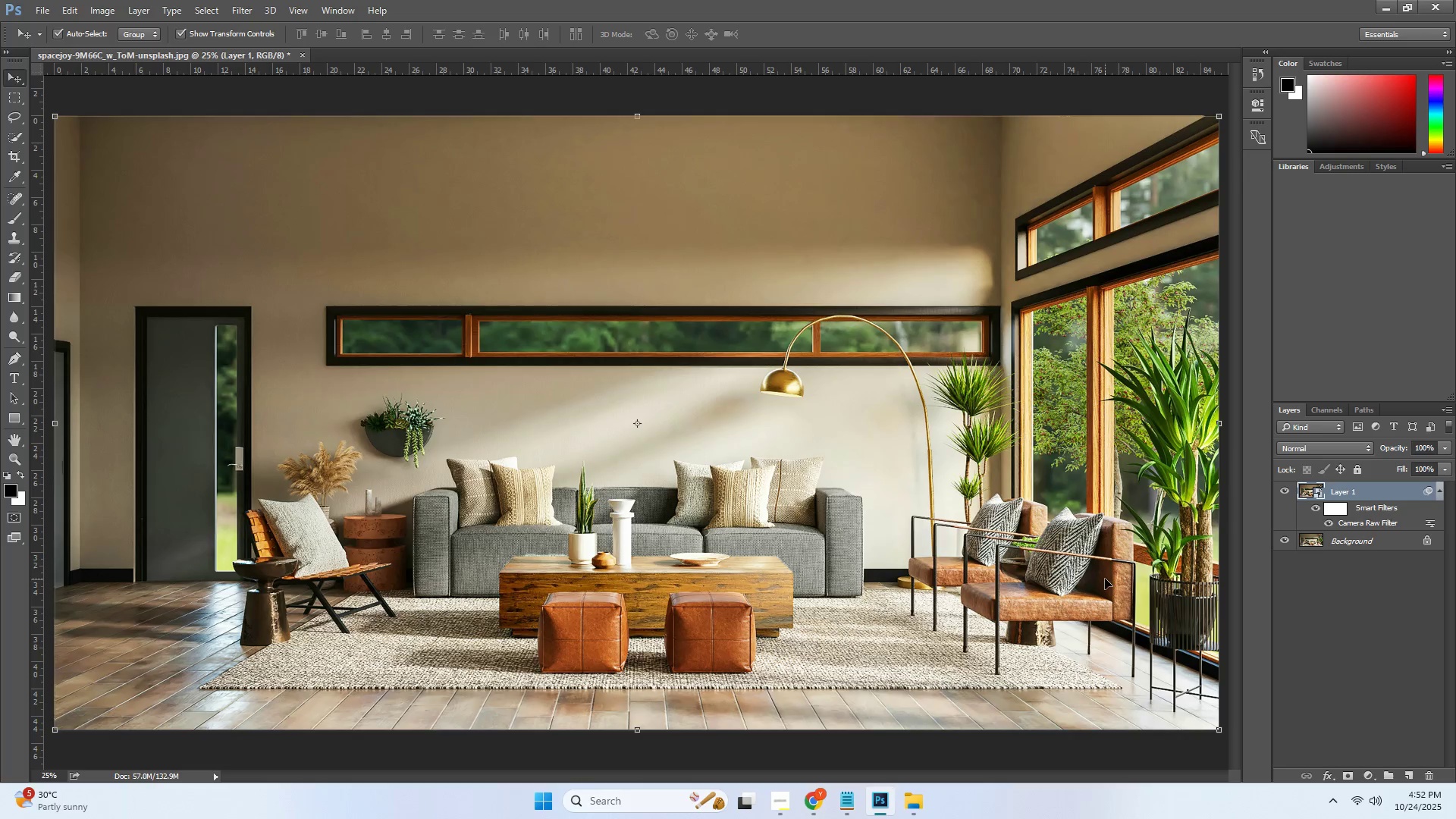 
key(ArrowLeft)
 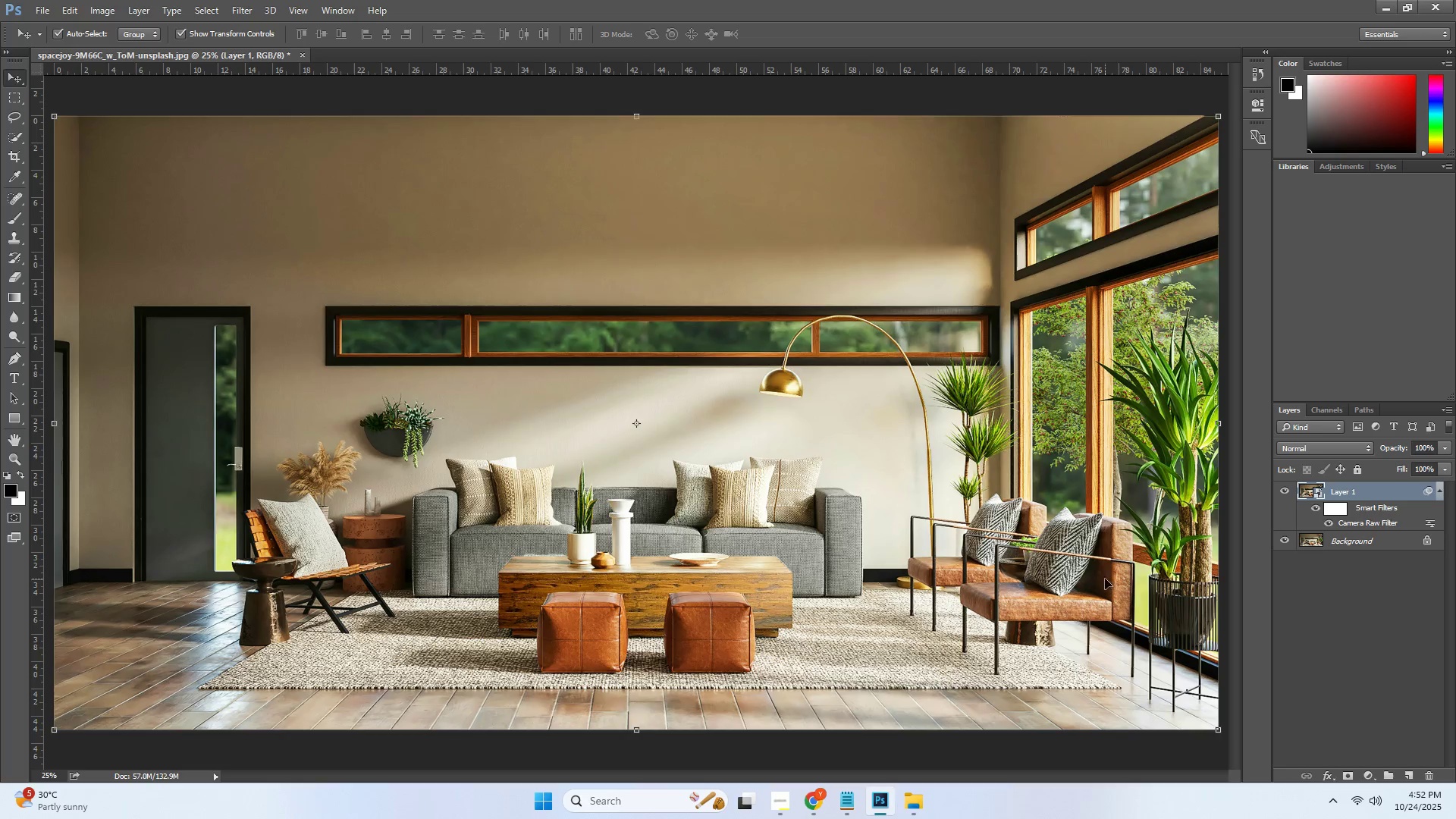 
hold_key(key=ArrowLeft, duration=0.48)
 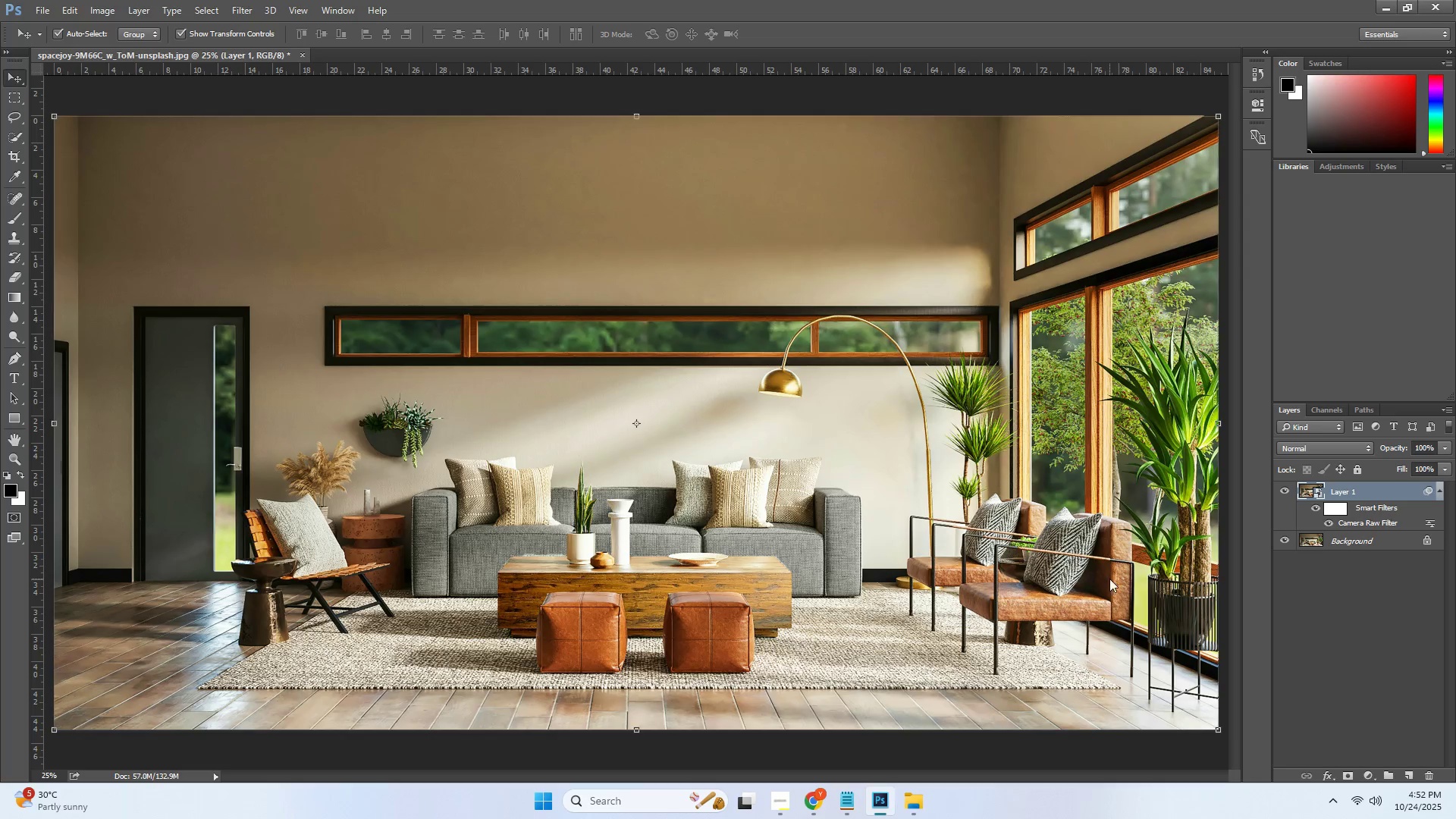 
key(ArrowRight)
 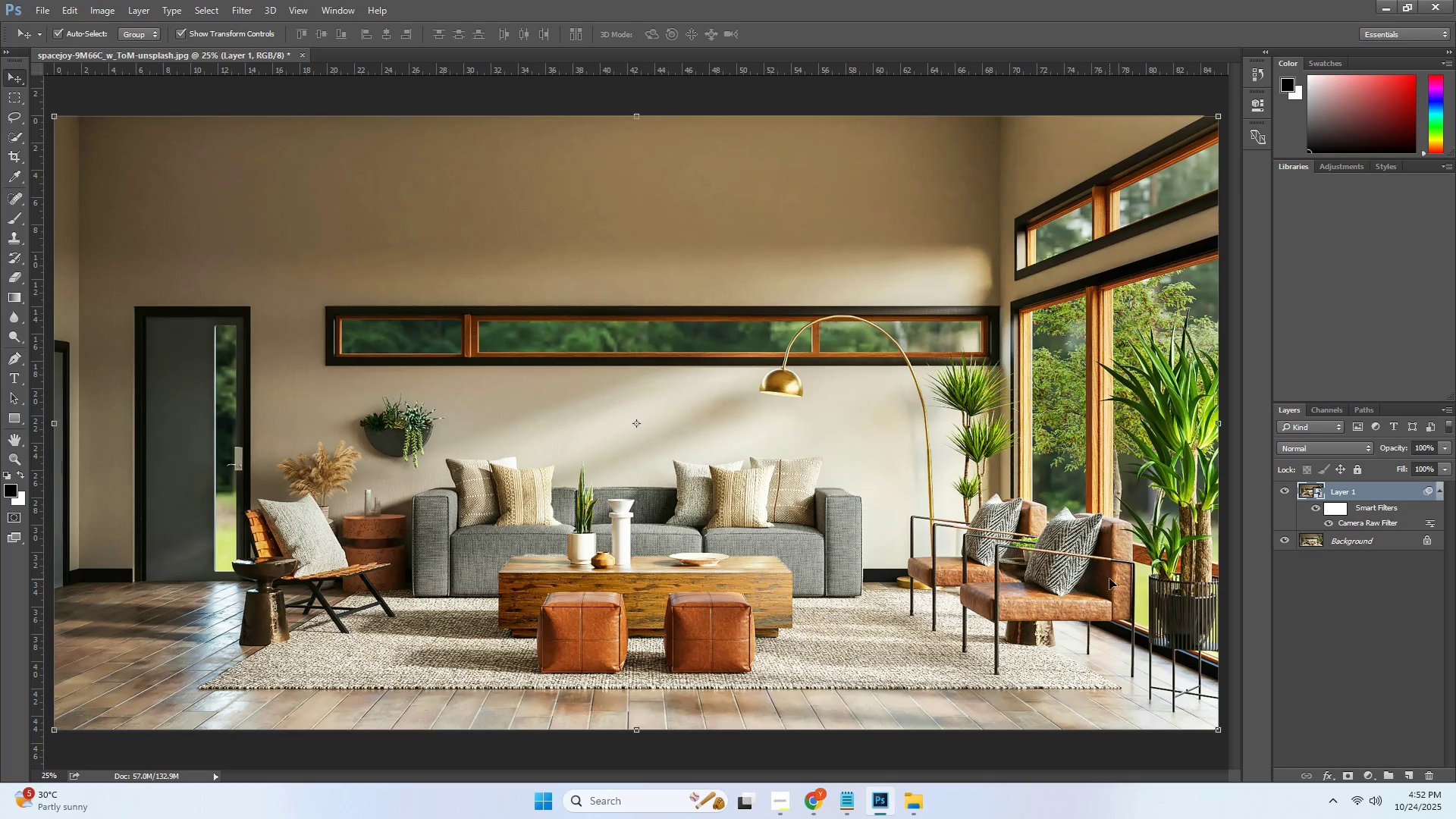 
key(ArrowRight)
 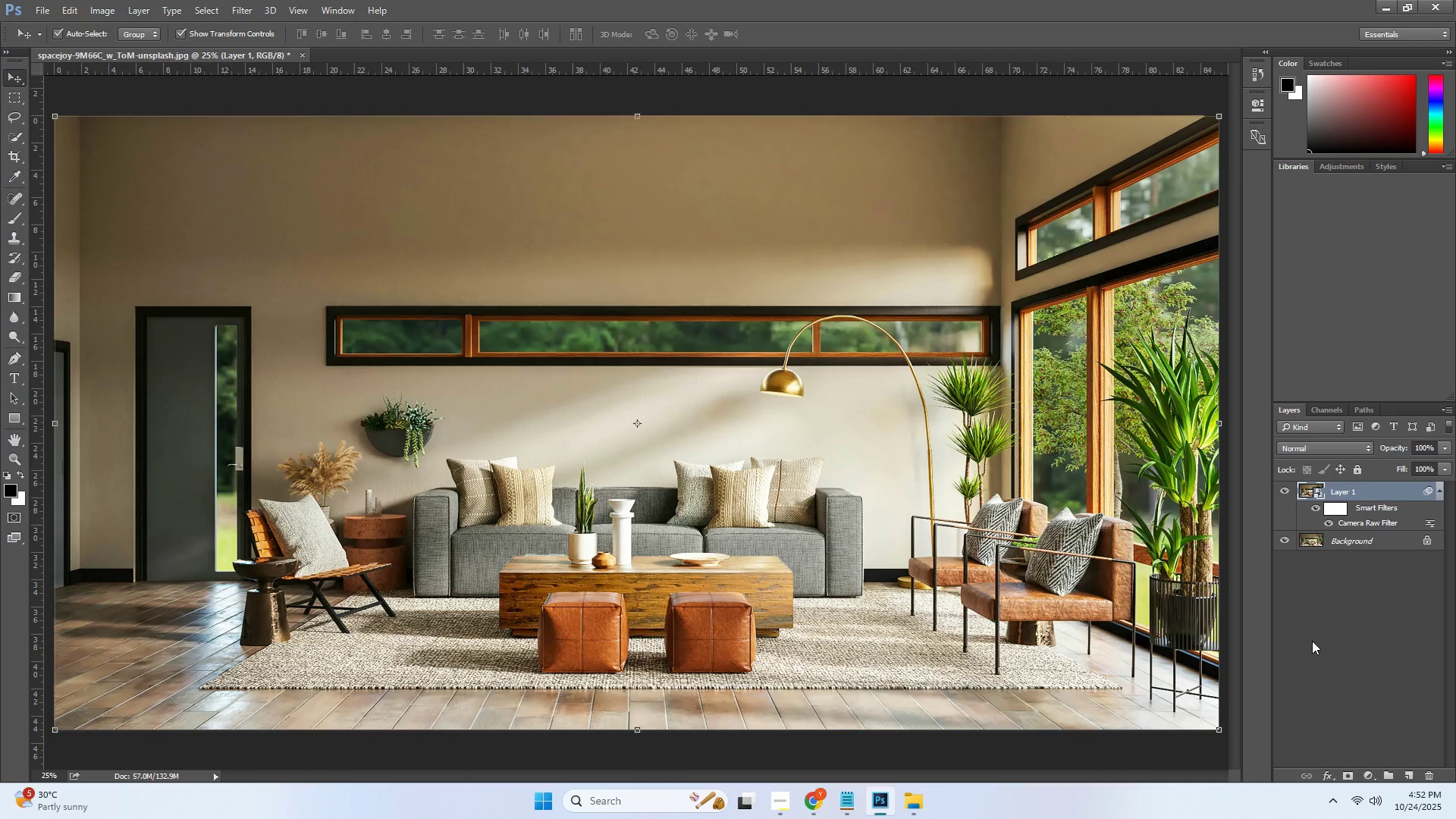 
left_click([1312, 641])
 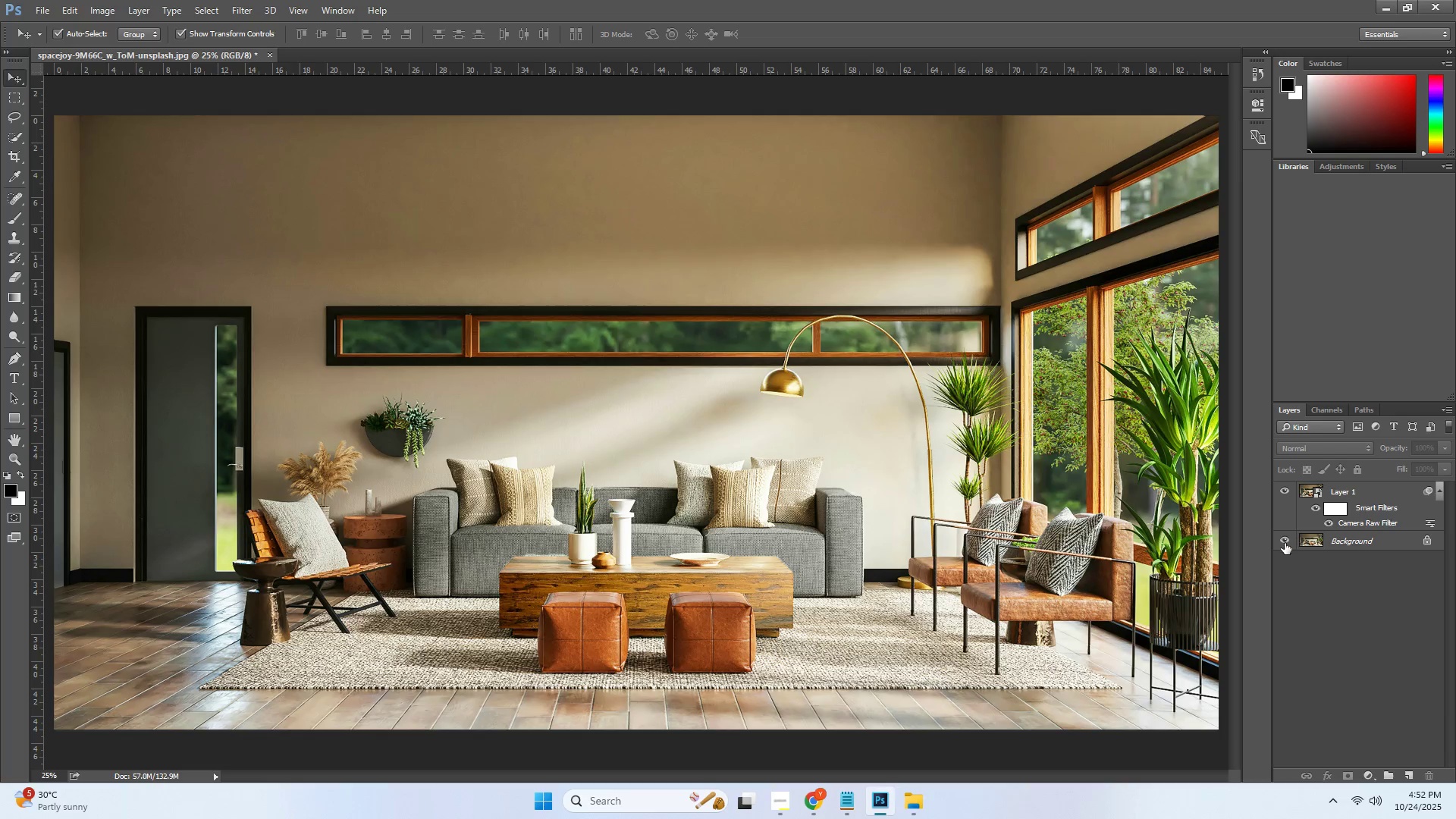 
left_click([1283, 543])
 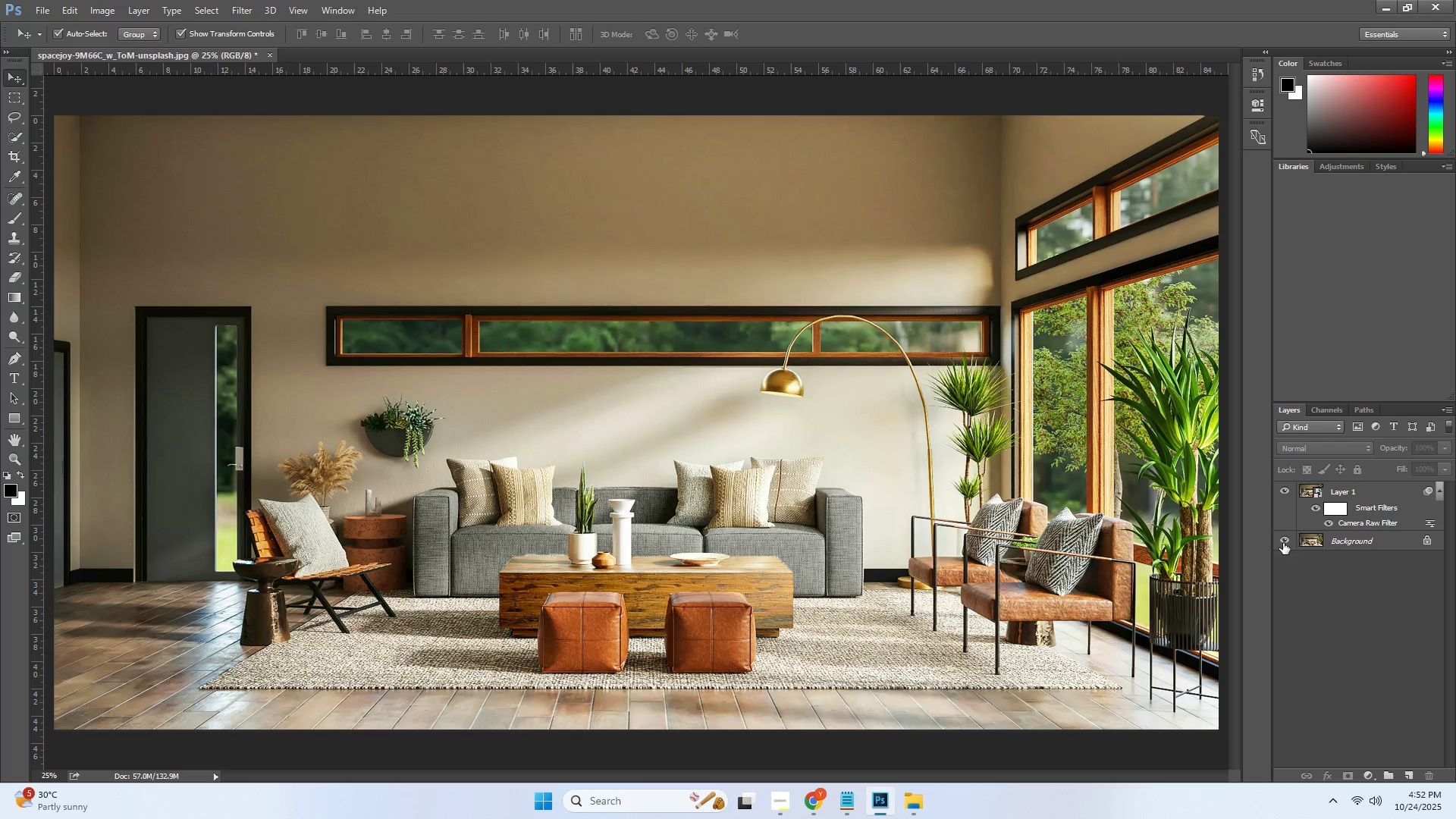 
double_click([1283, 543])
 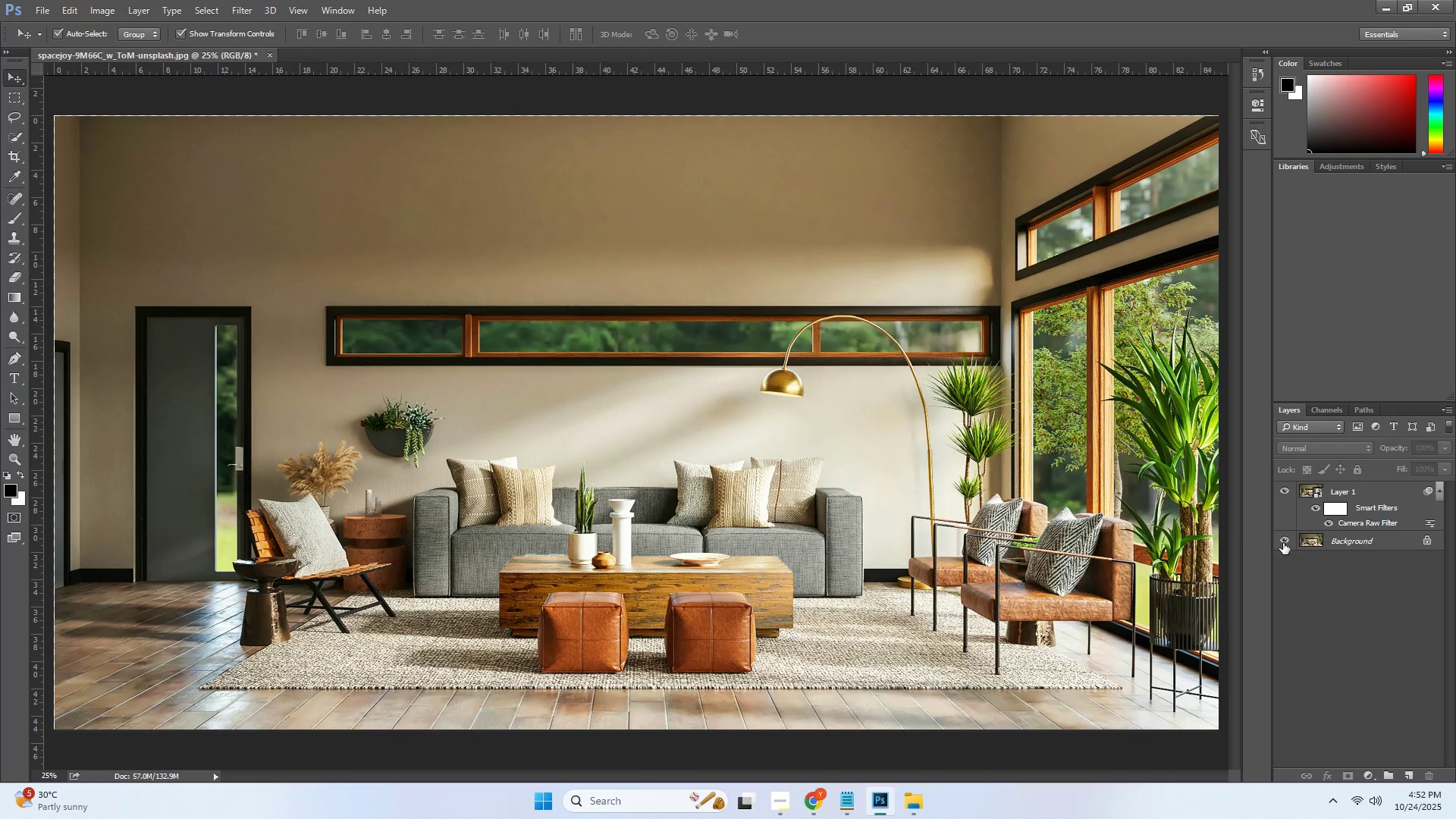 
left_click([1283, 543])
 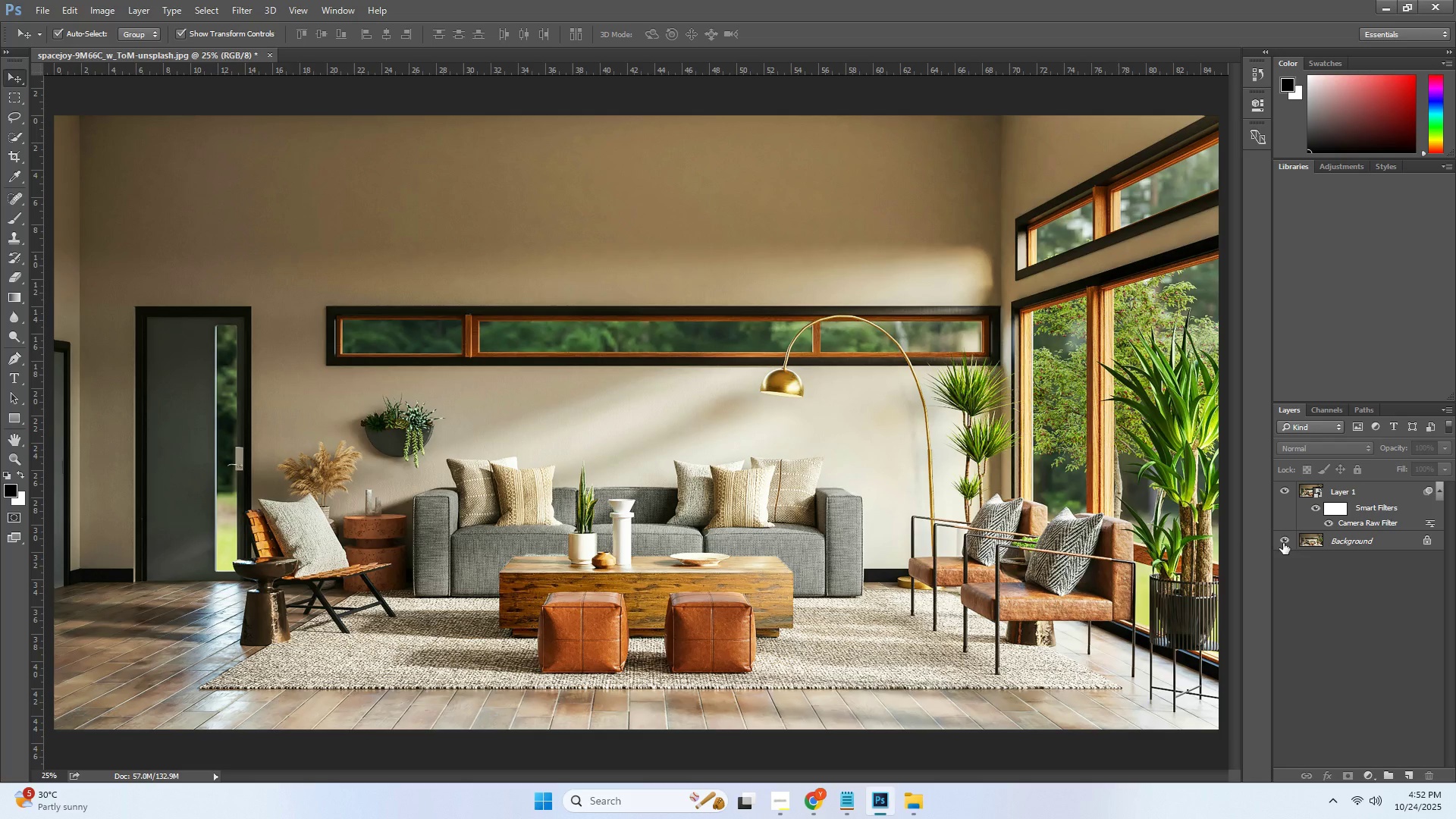 
key(ArrowLeft)
 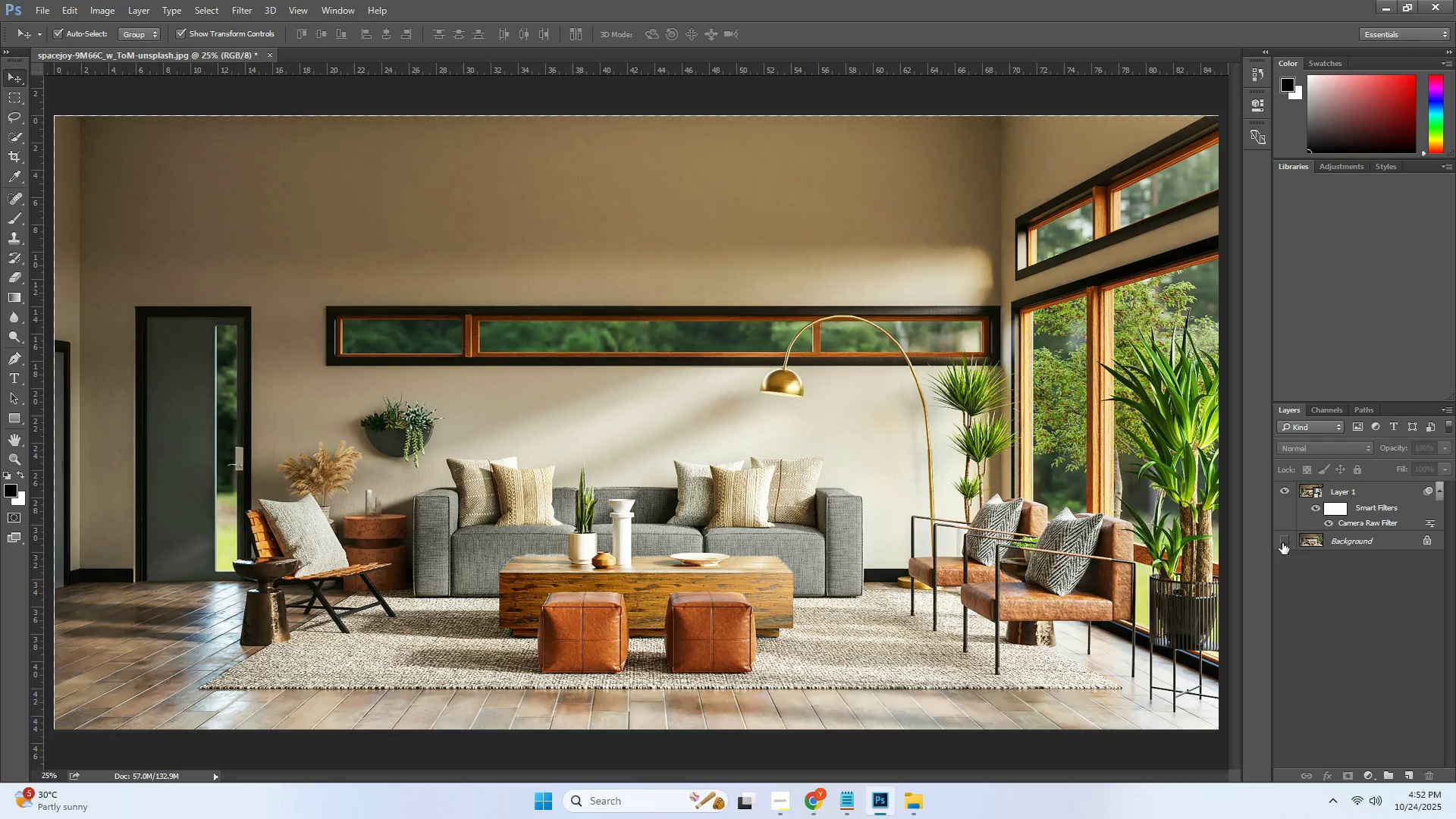 
double_click([1282, 543])
 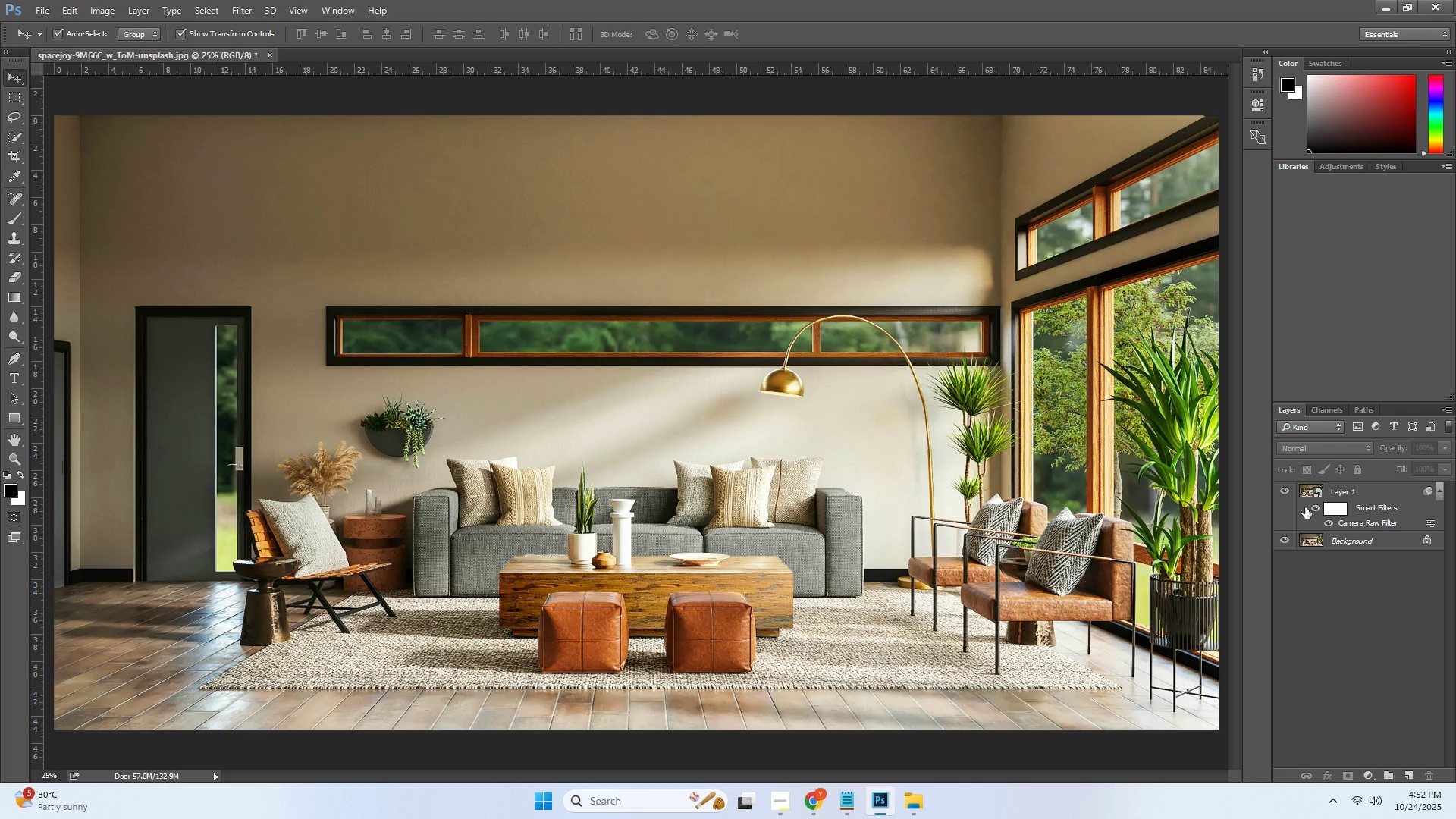 
left_click([1286, 507])
 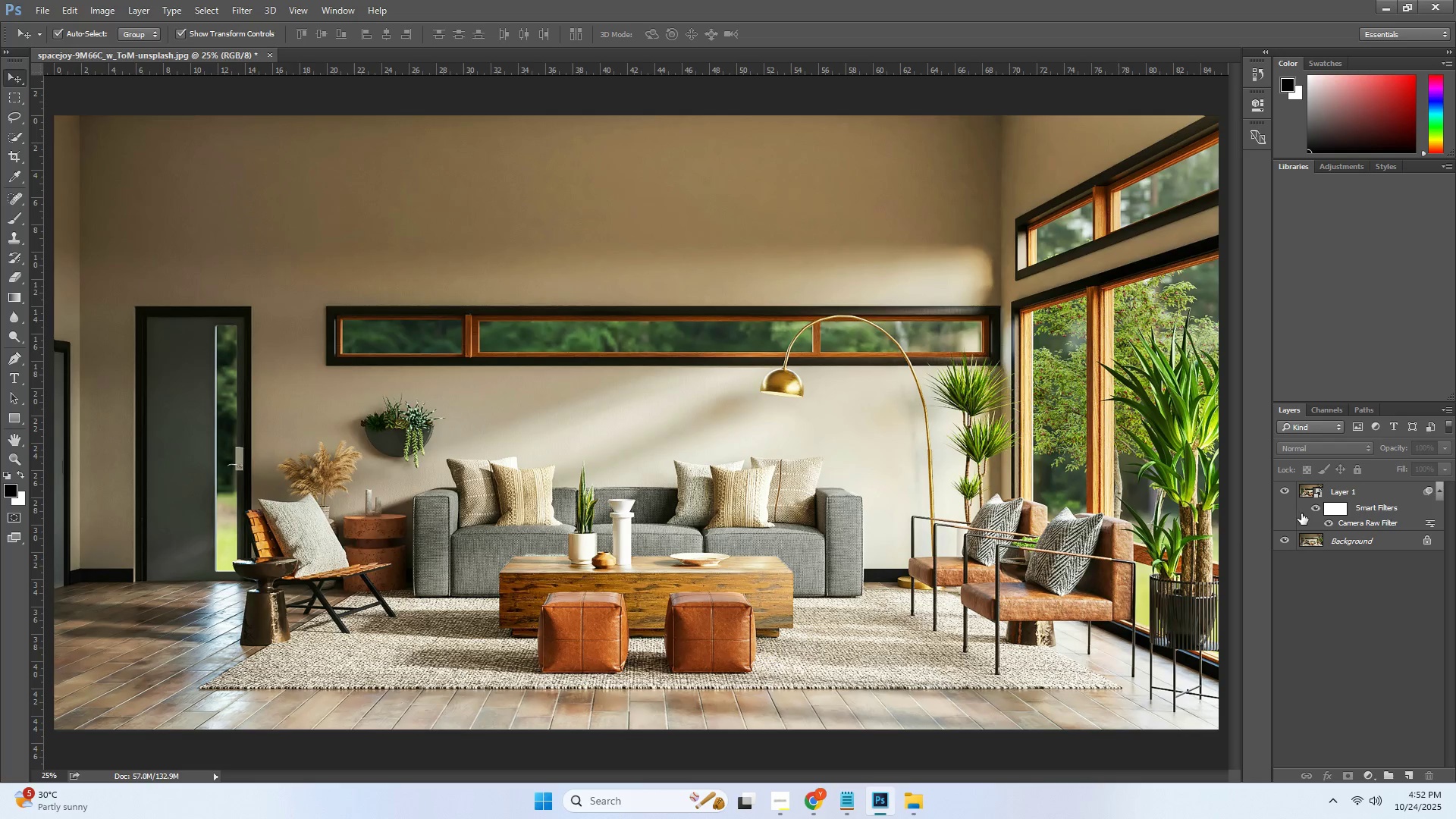 
double_click([1301, 514])
 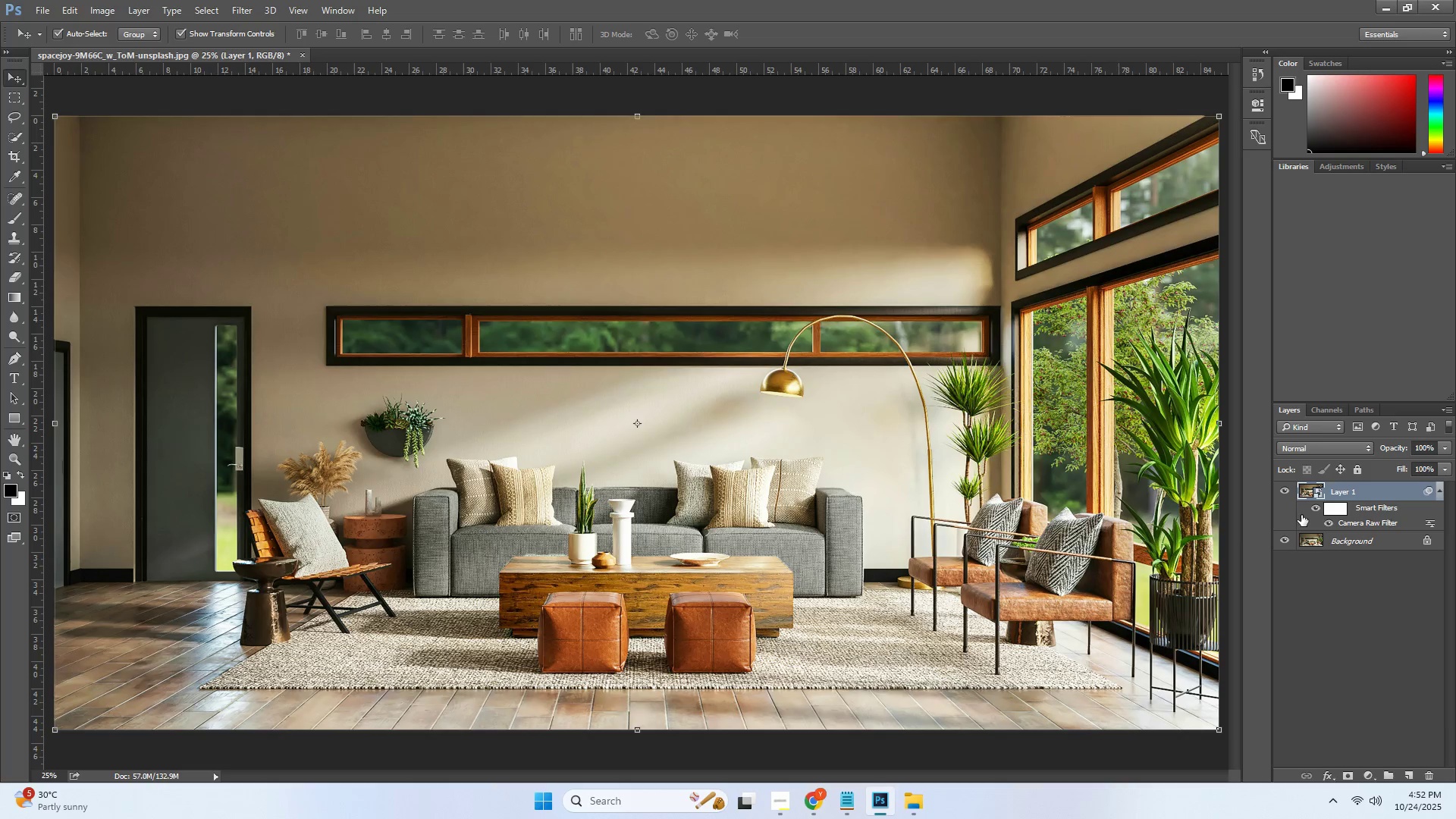 
key(ArrowLeft)
 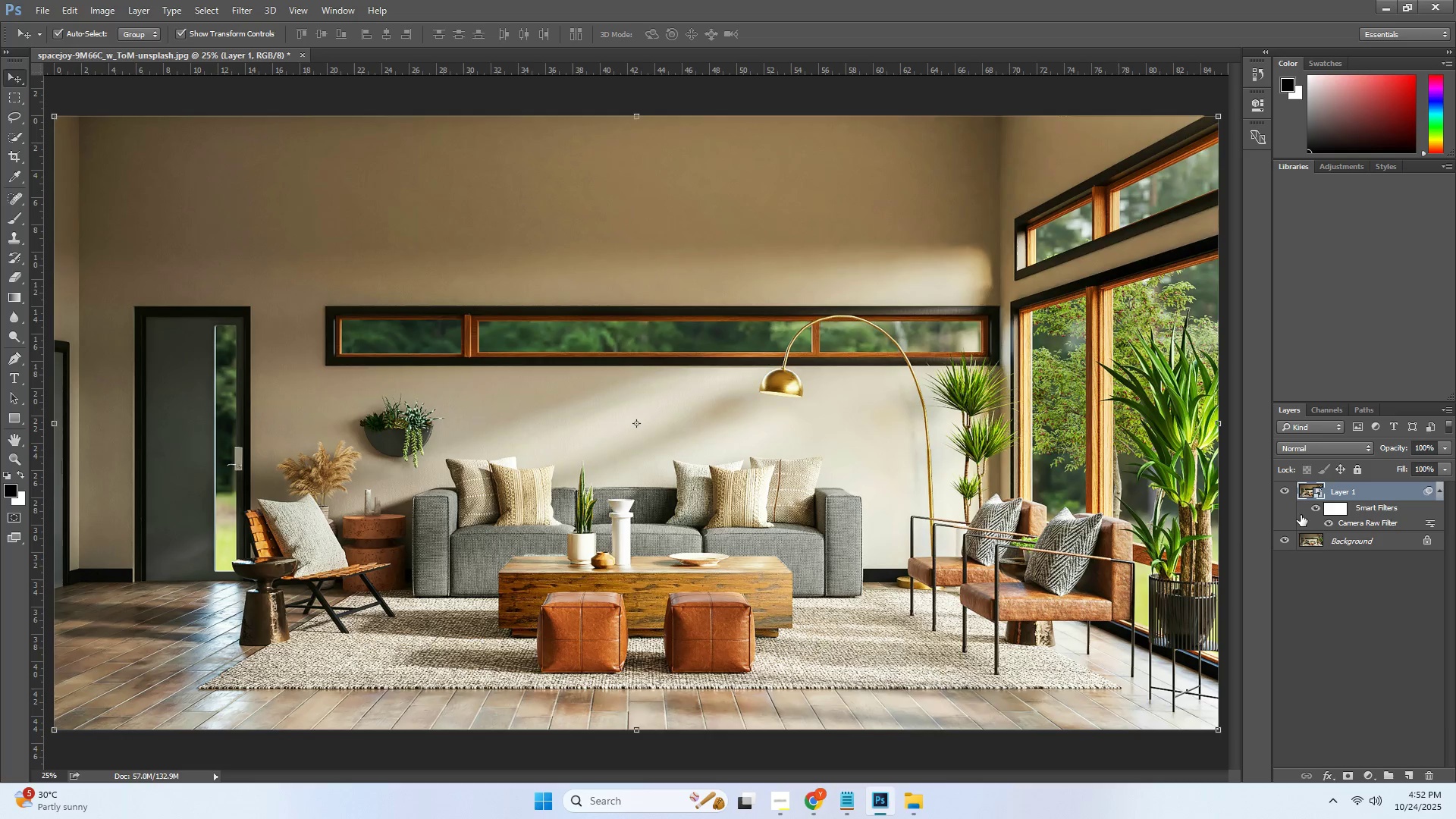 
key(ArrowLeft)
 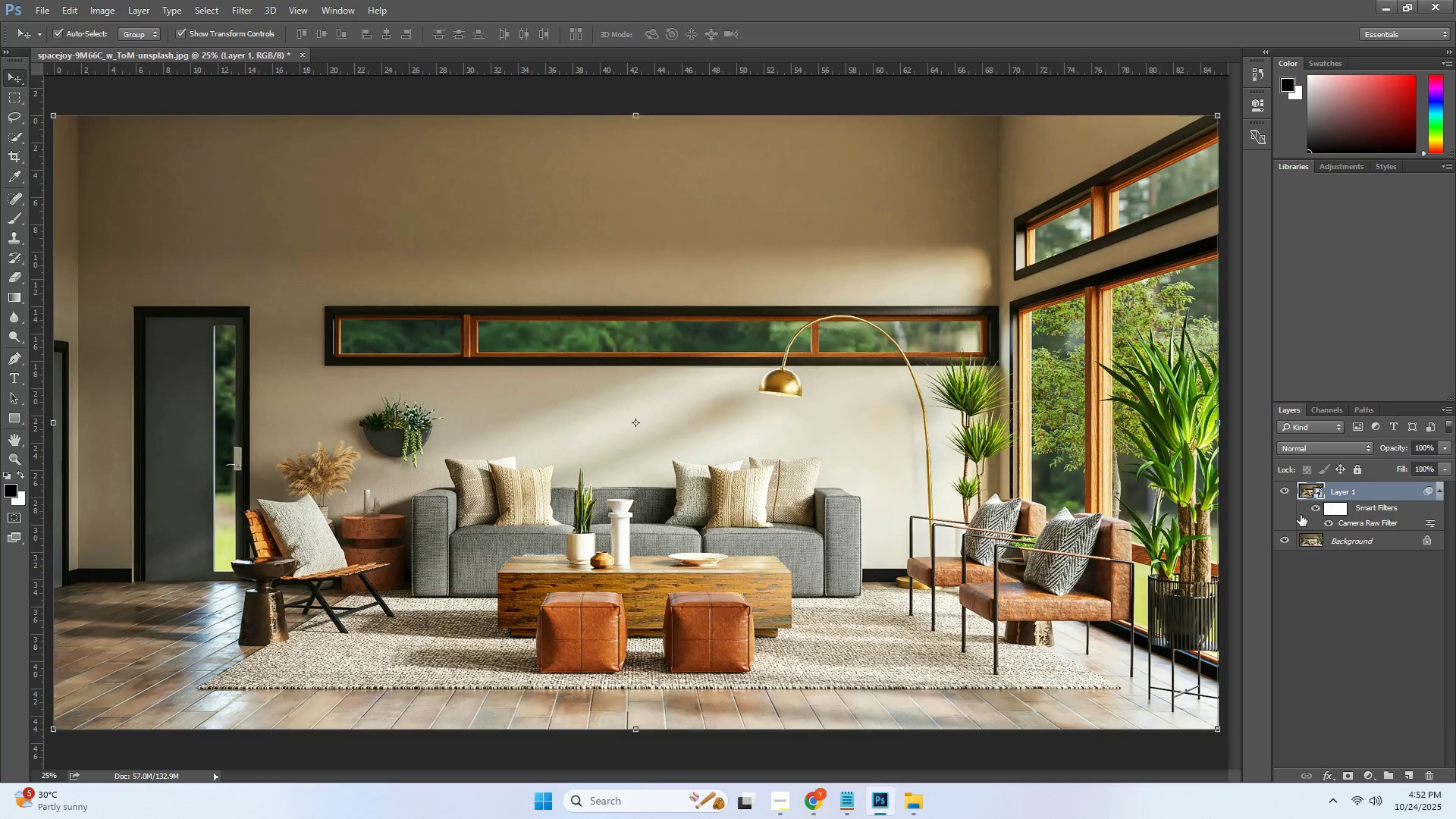 
key(ArrowUp)
 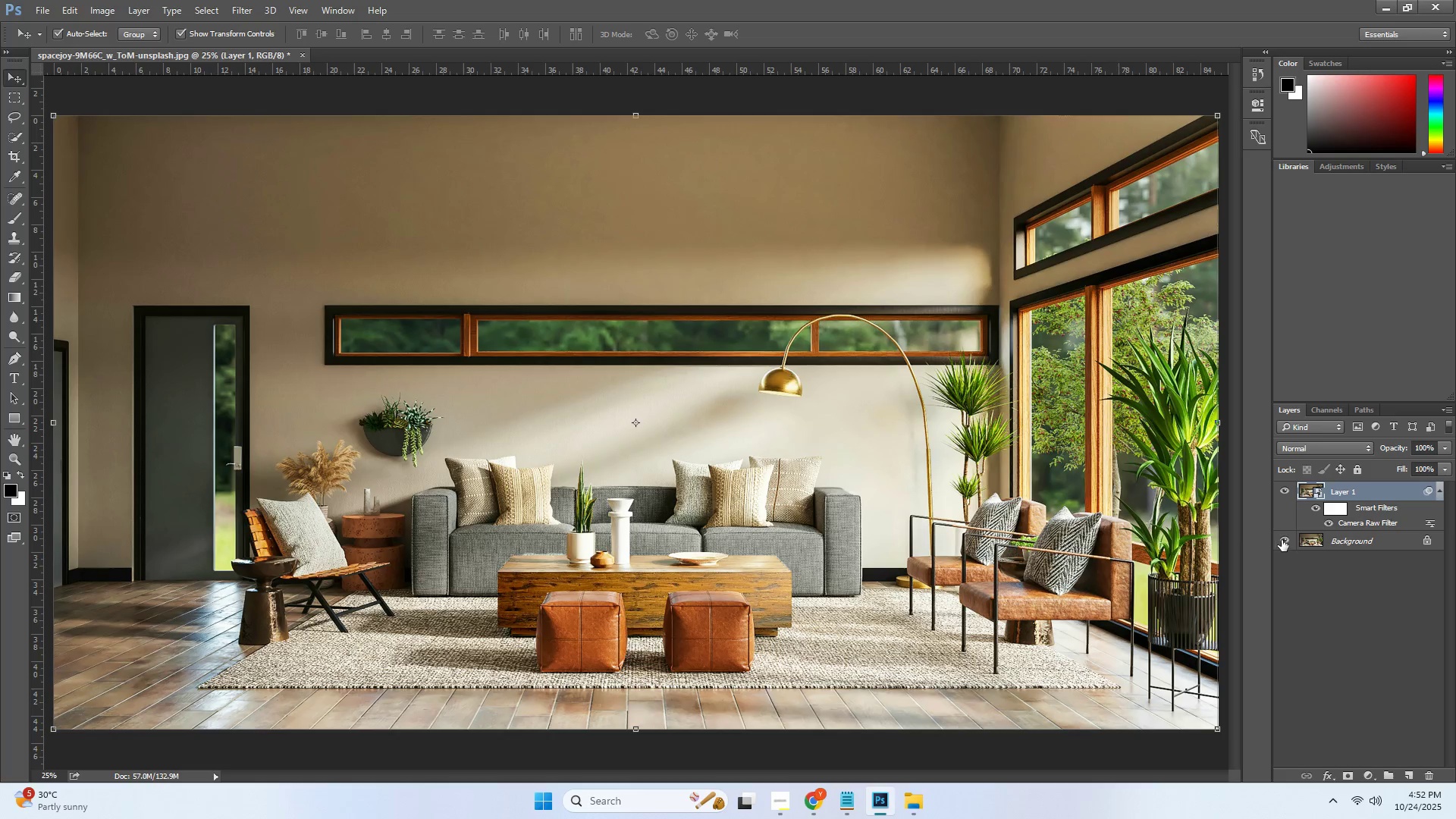 
left_click([1282, 539])
 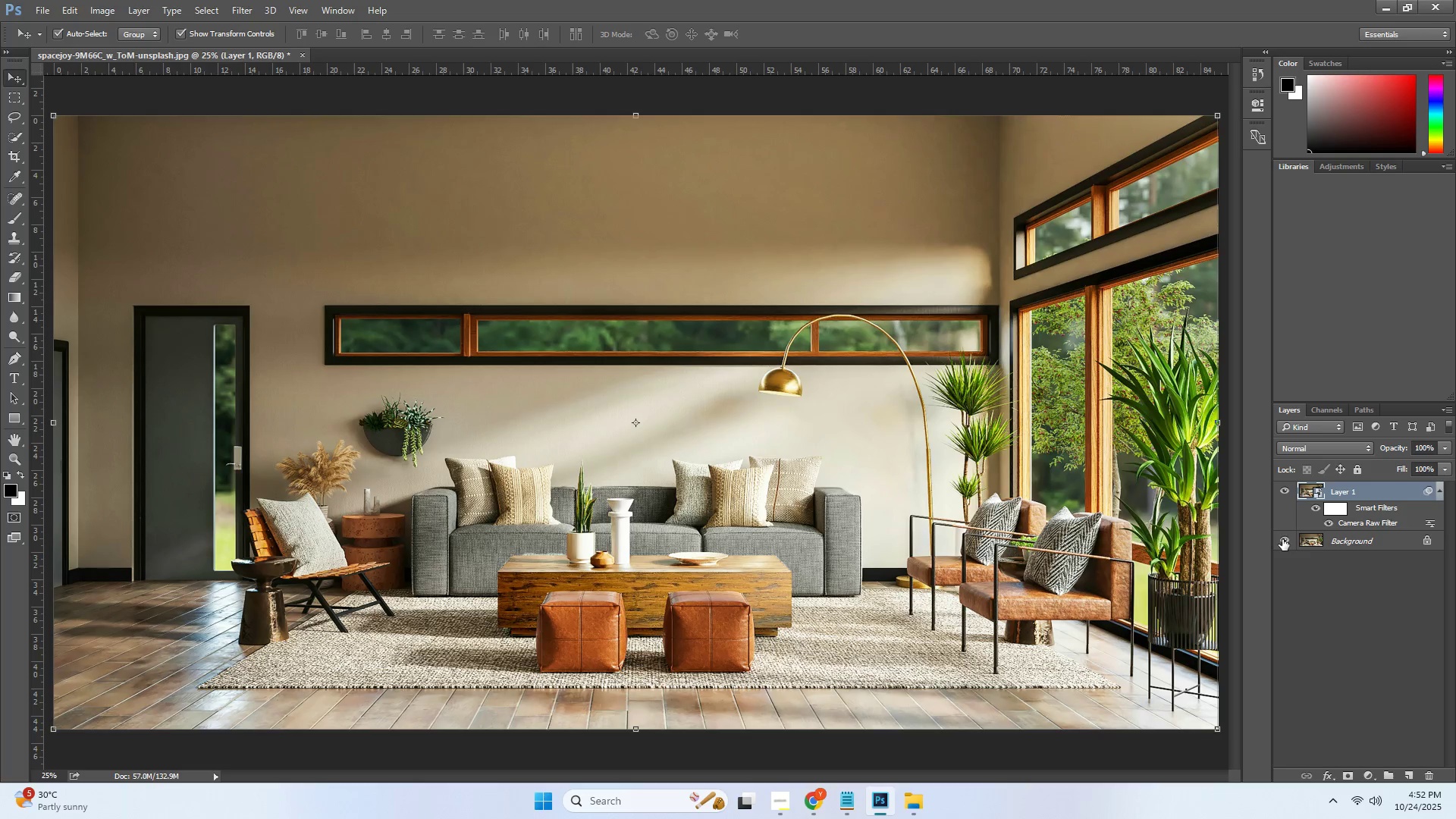 
double_click([1282, 539])
 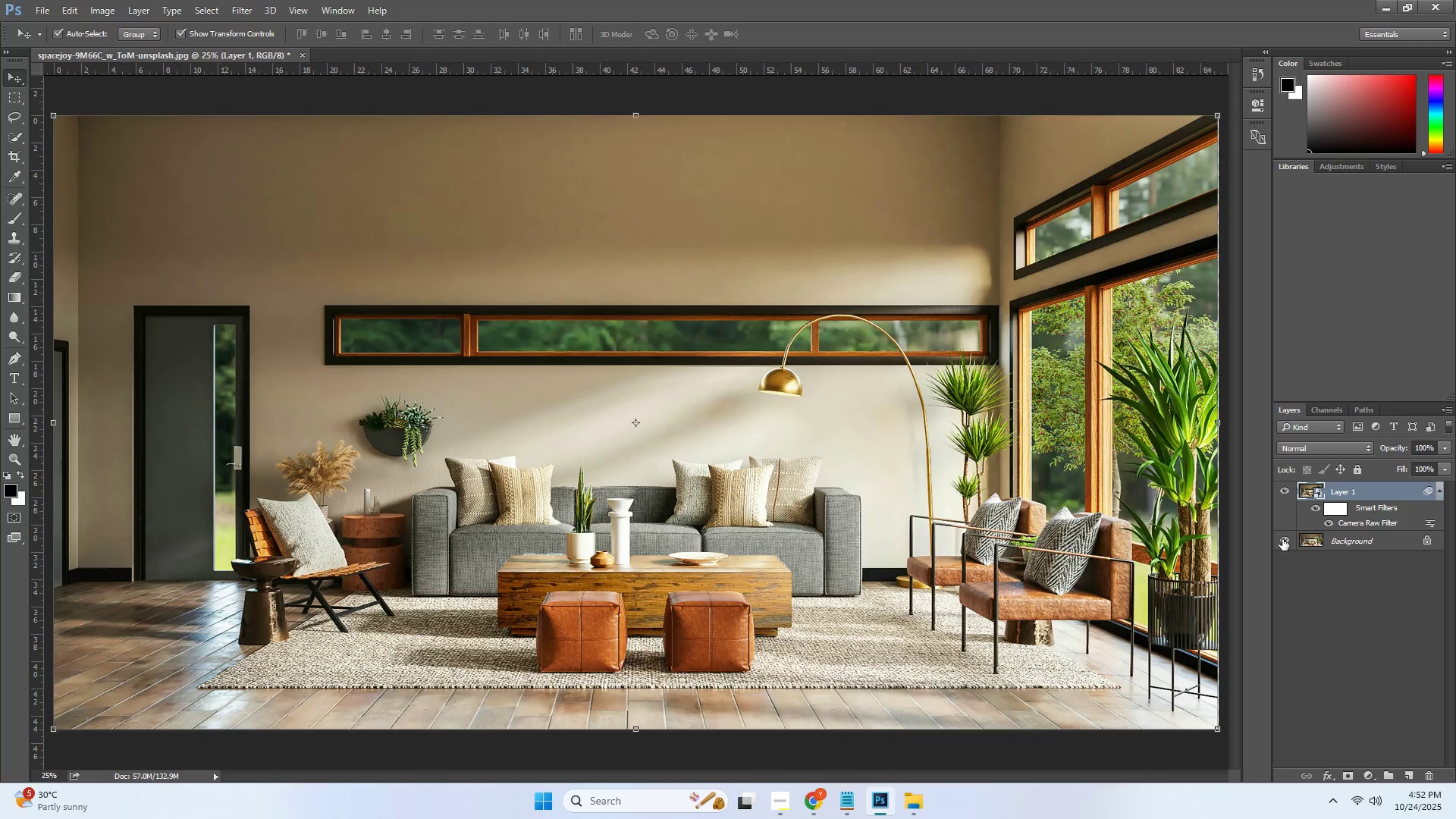 
triple_click([1282, 539])
 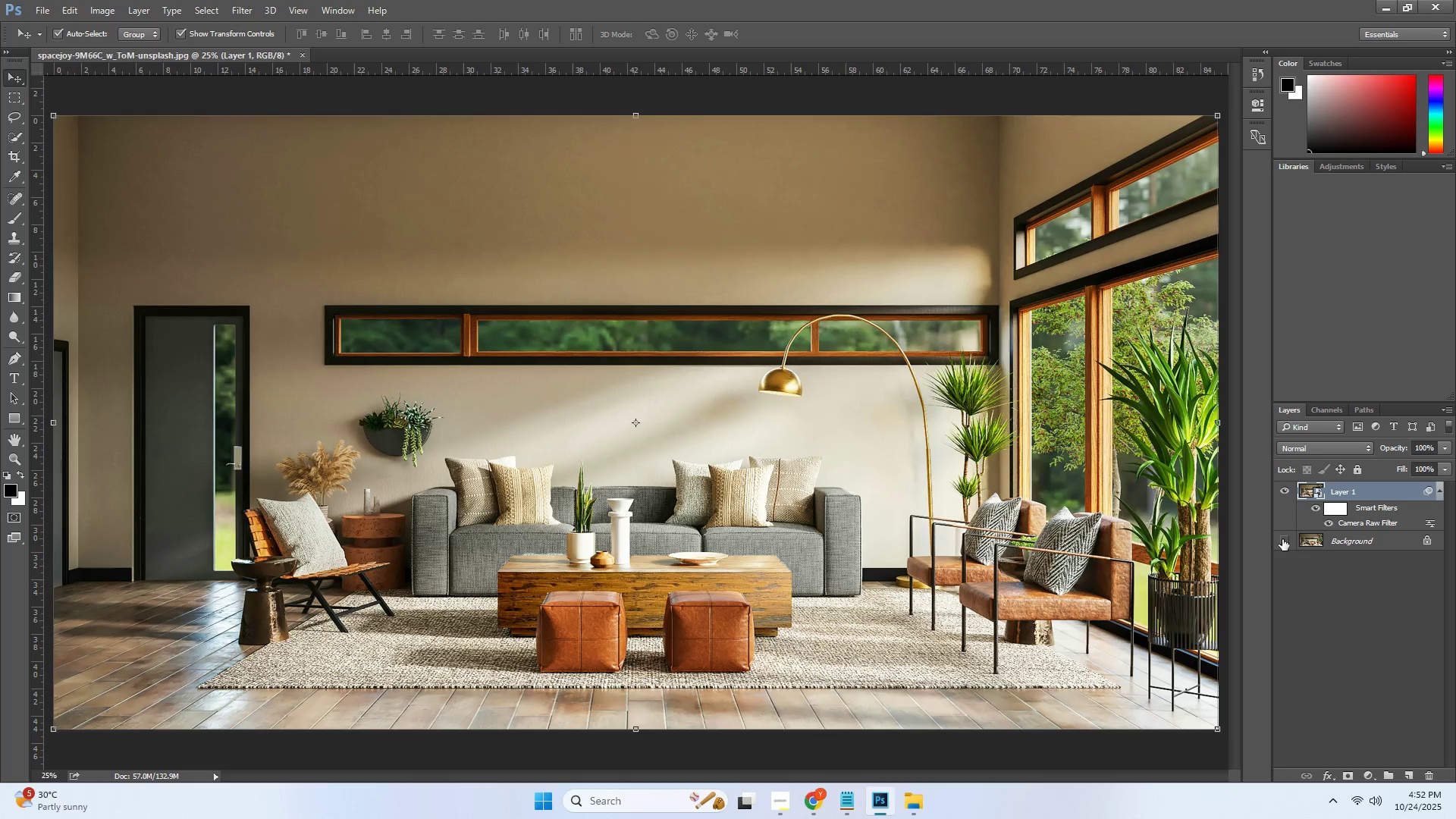 
triple_click([1282, 539])
 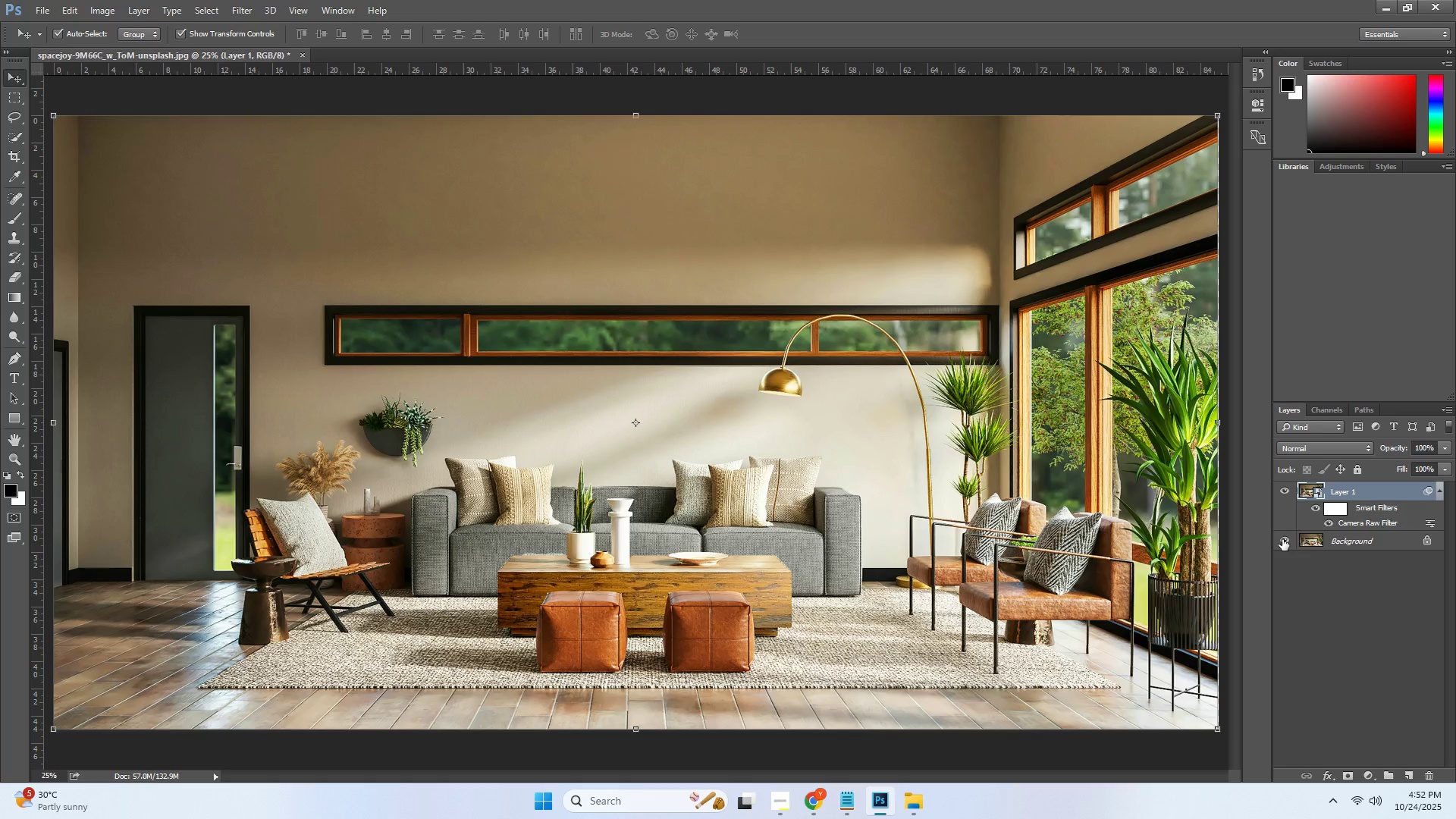 
triple_click([1282, 539])
 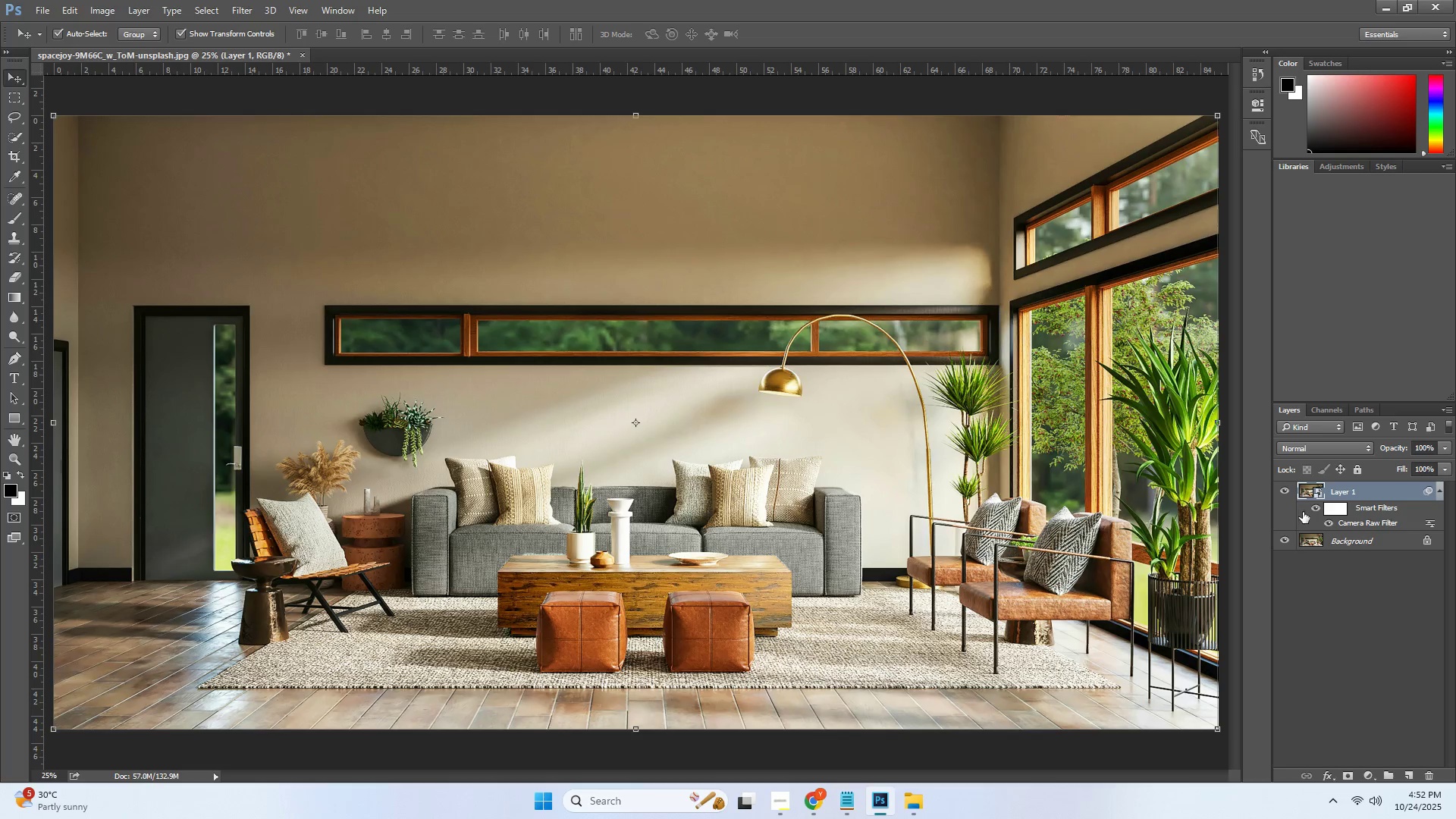 
left_click([1303, 512])
 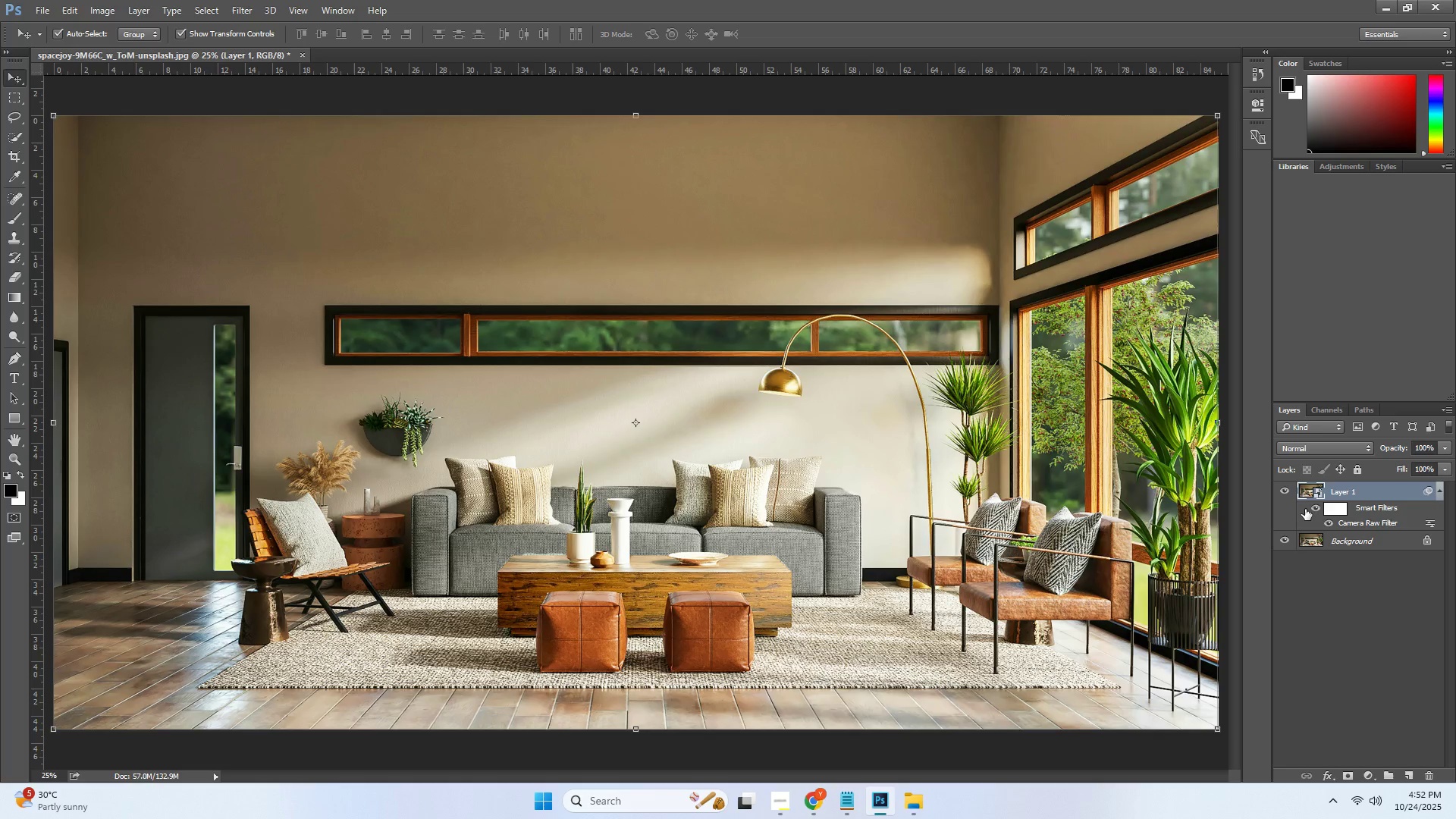 
key(ArrowRight)
 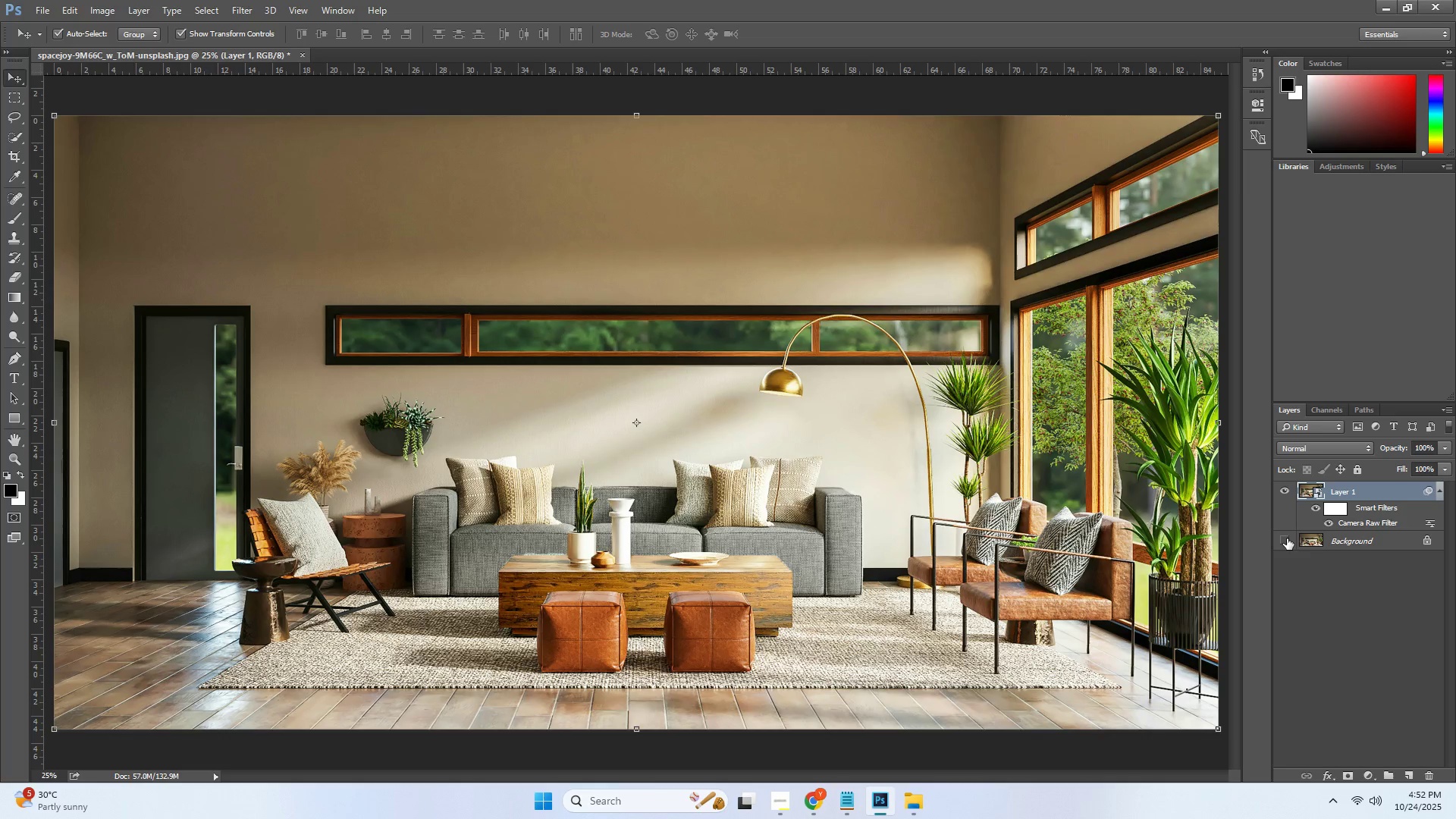 
double_click([1287, 538])
 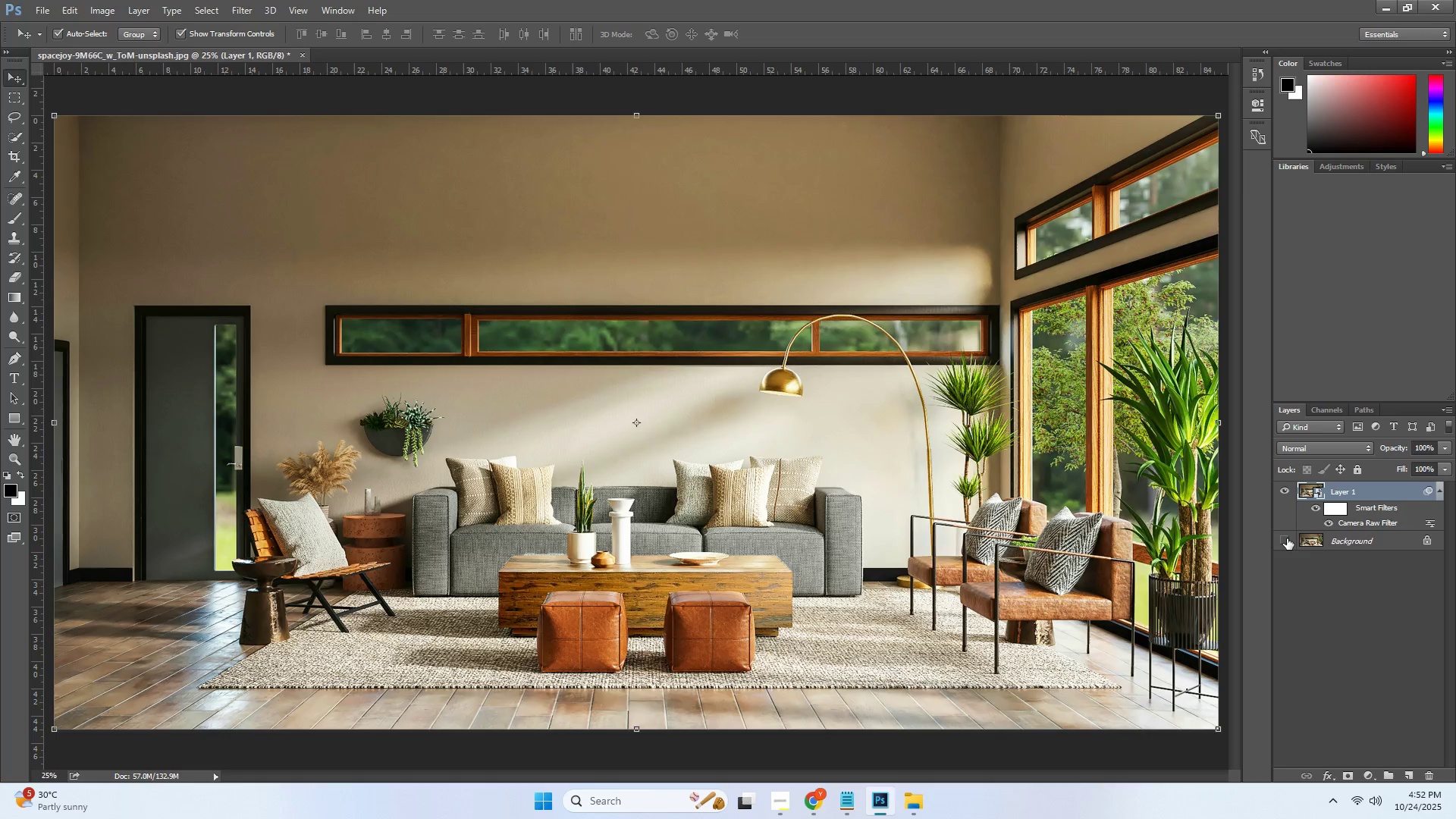 
triple_click([1287, 538])
 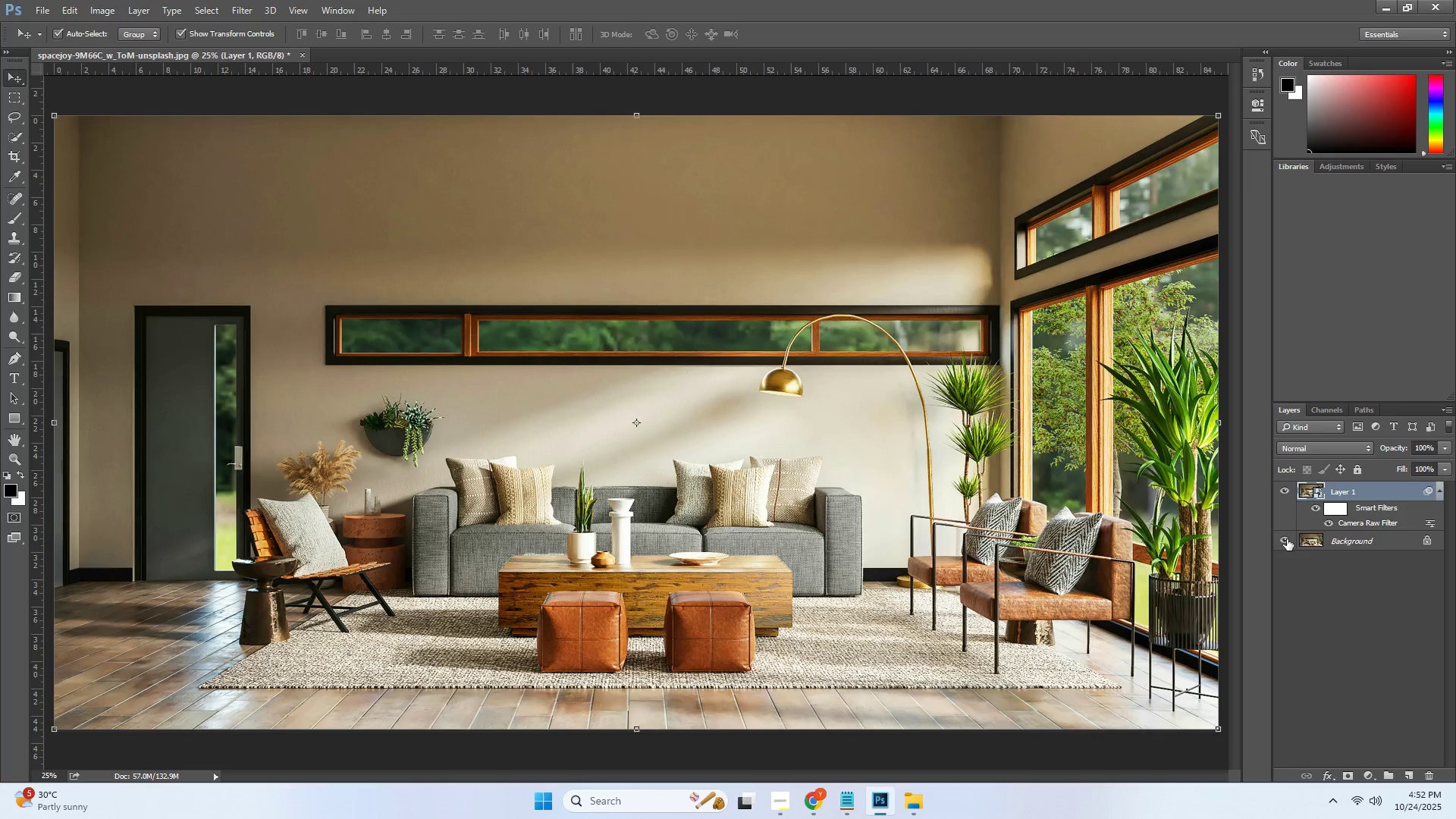 
triple_click([1287, 539])
 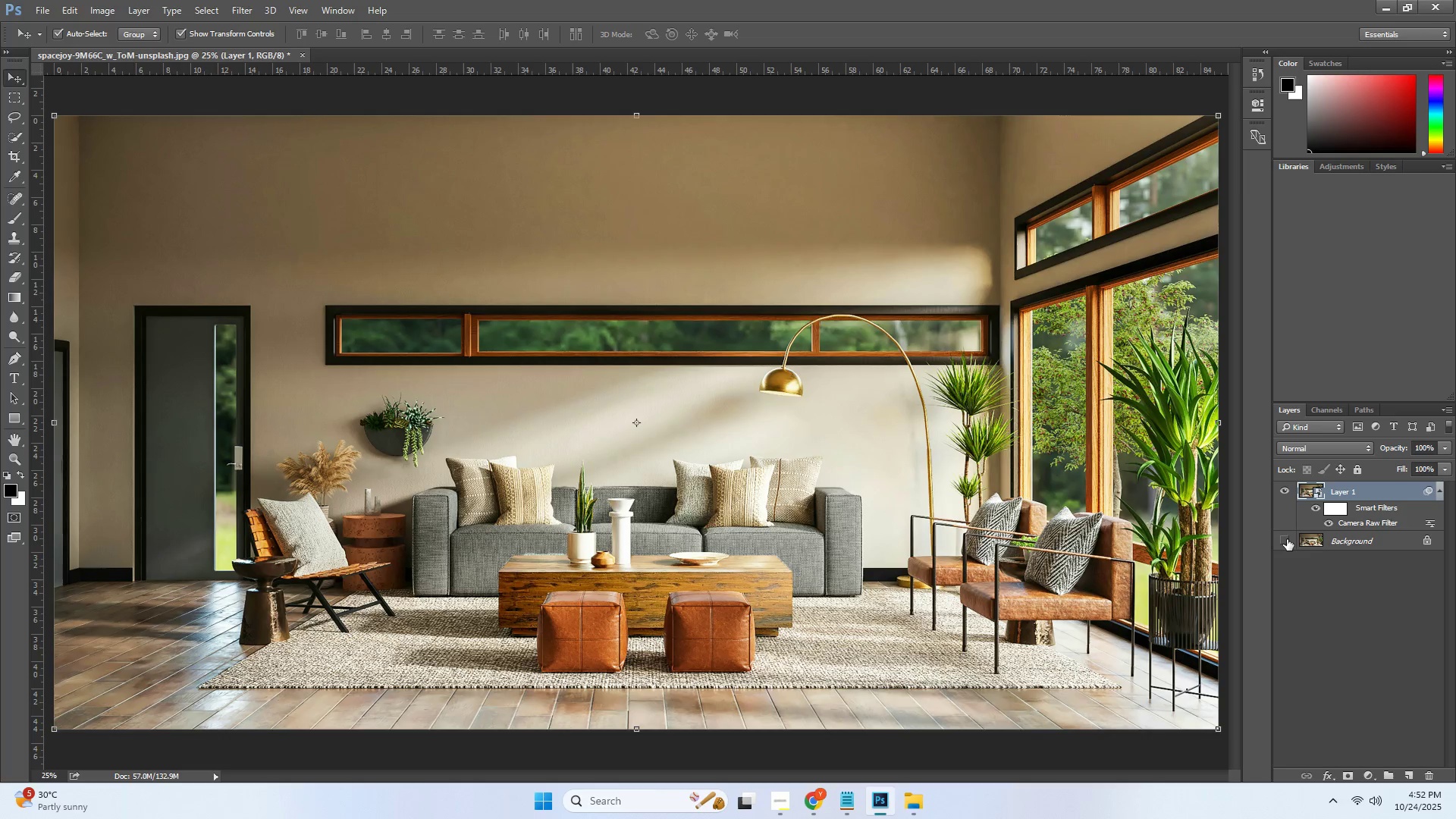 
triple_click([1287, 539])
 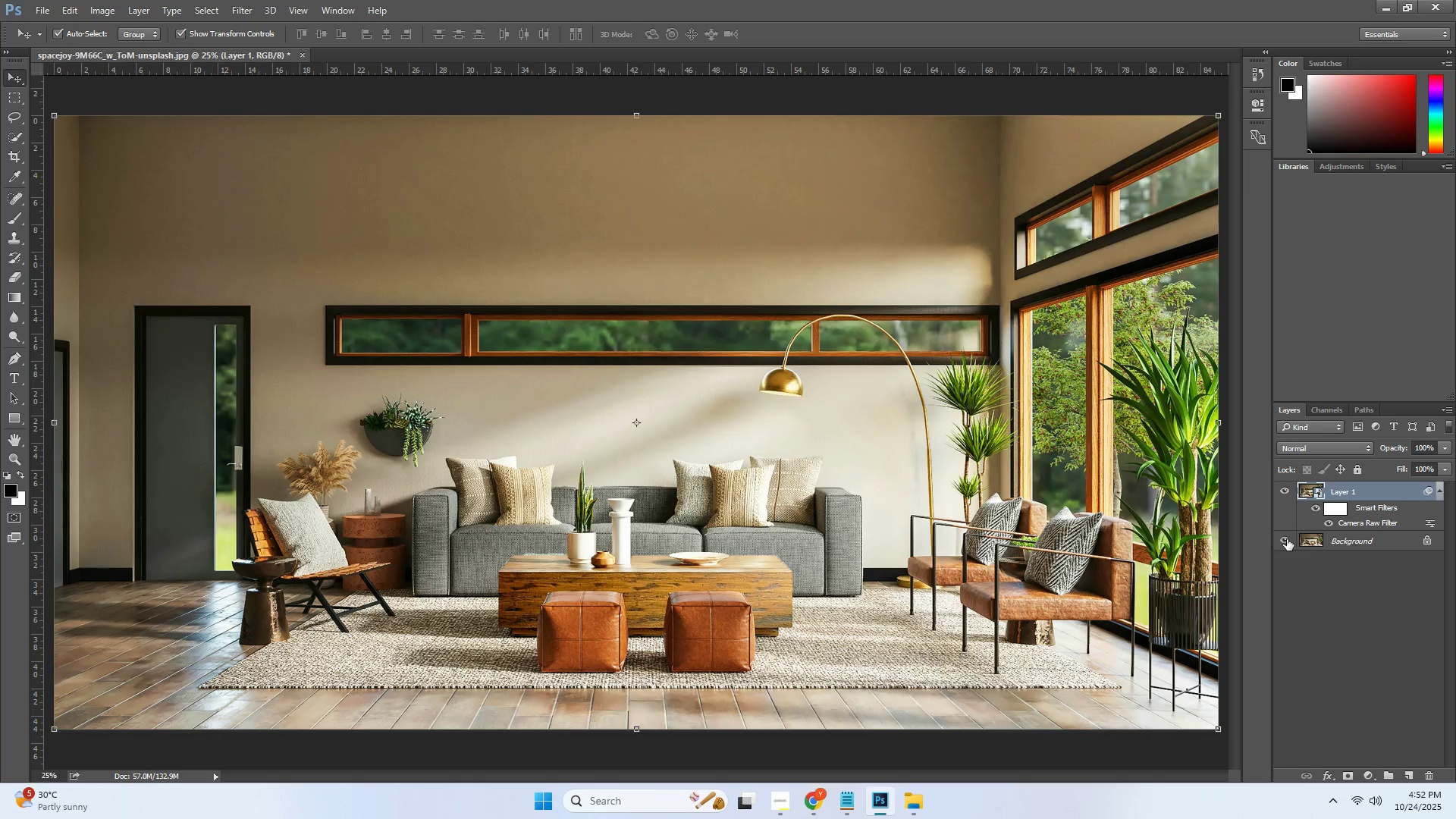 
triple_click([1287, 539])
 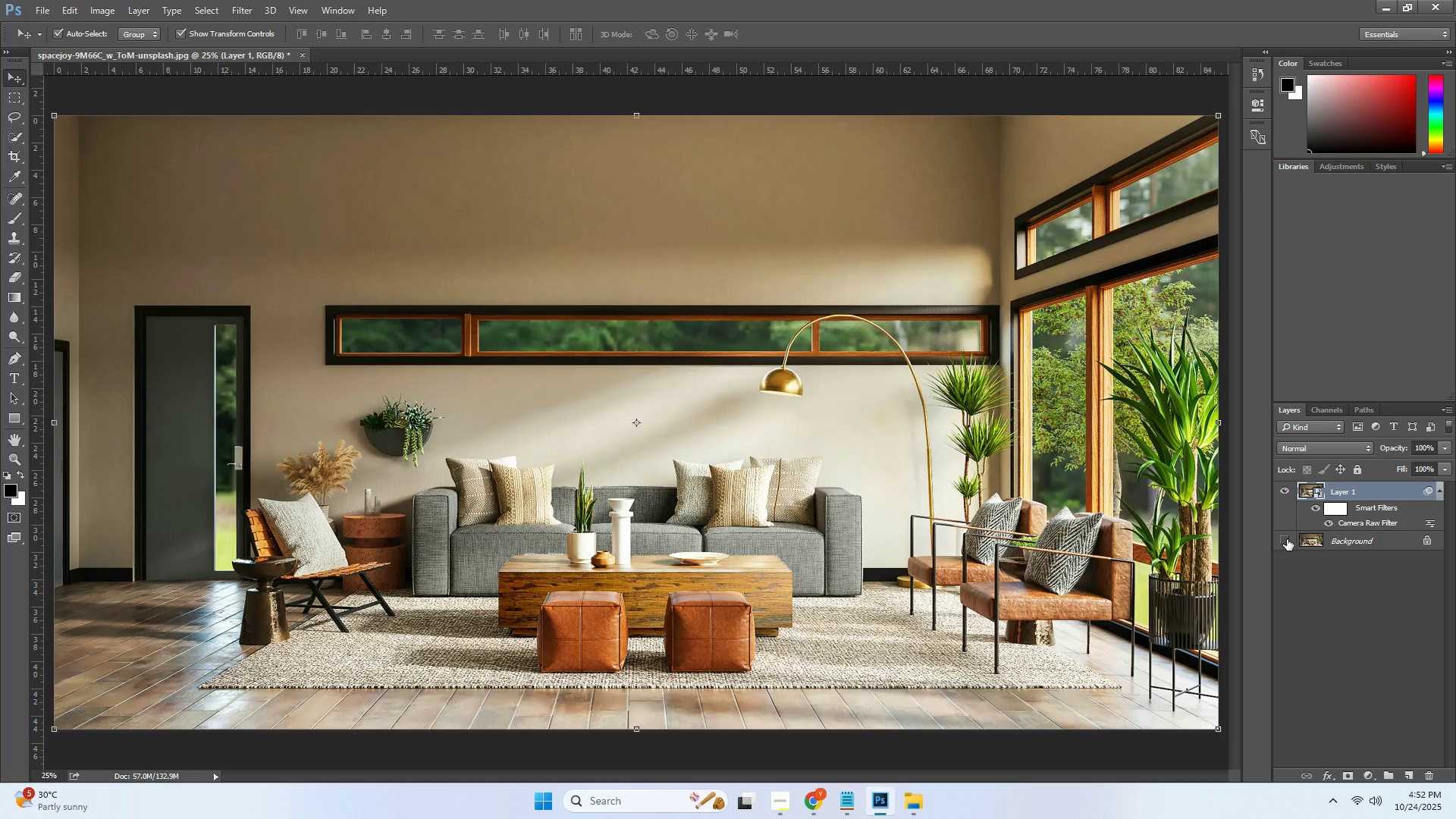 
triple_click([1287, 539])
 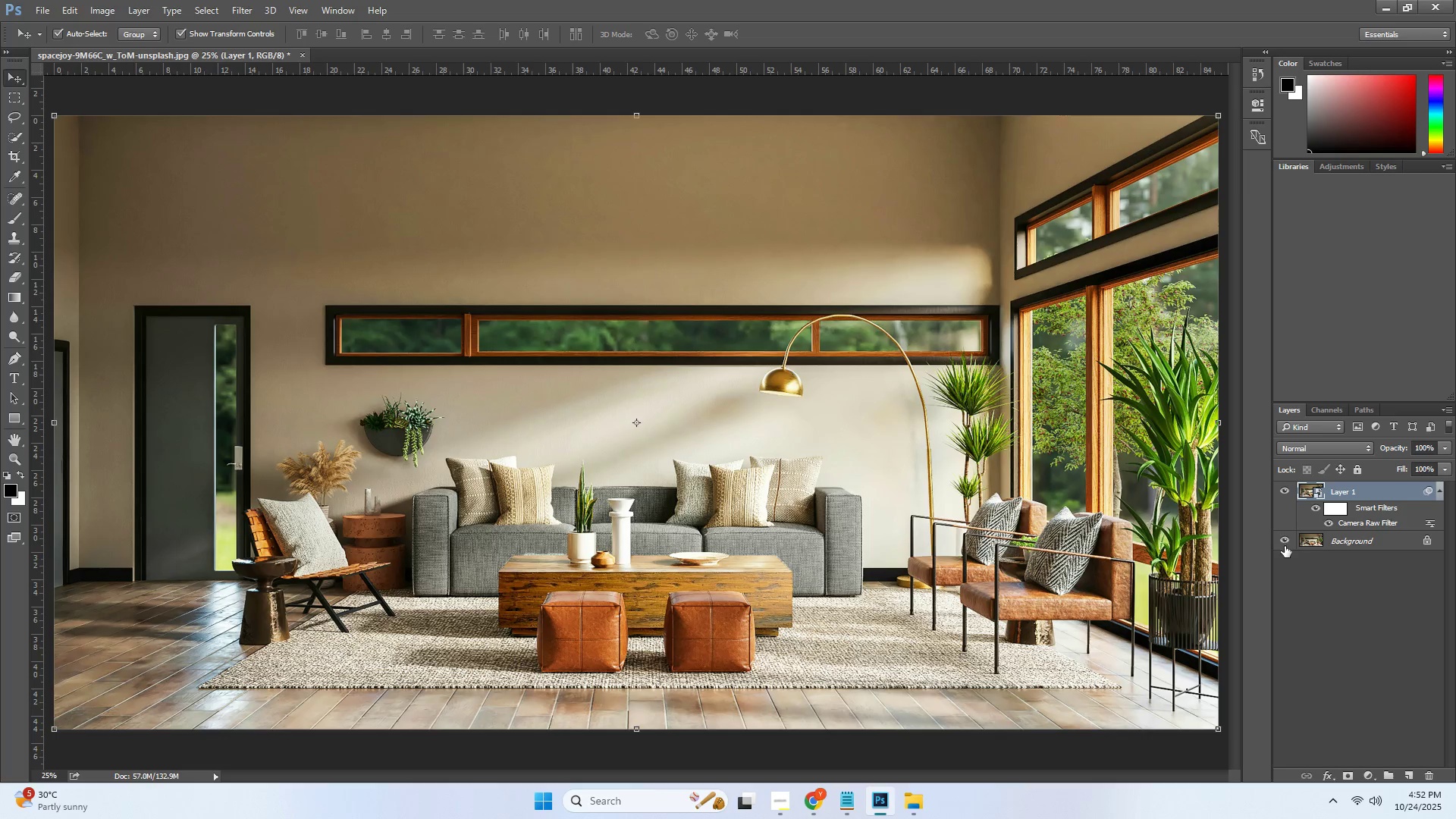 
double_click([1285, 592])
 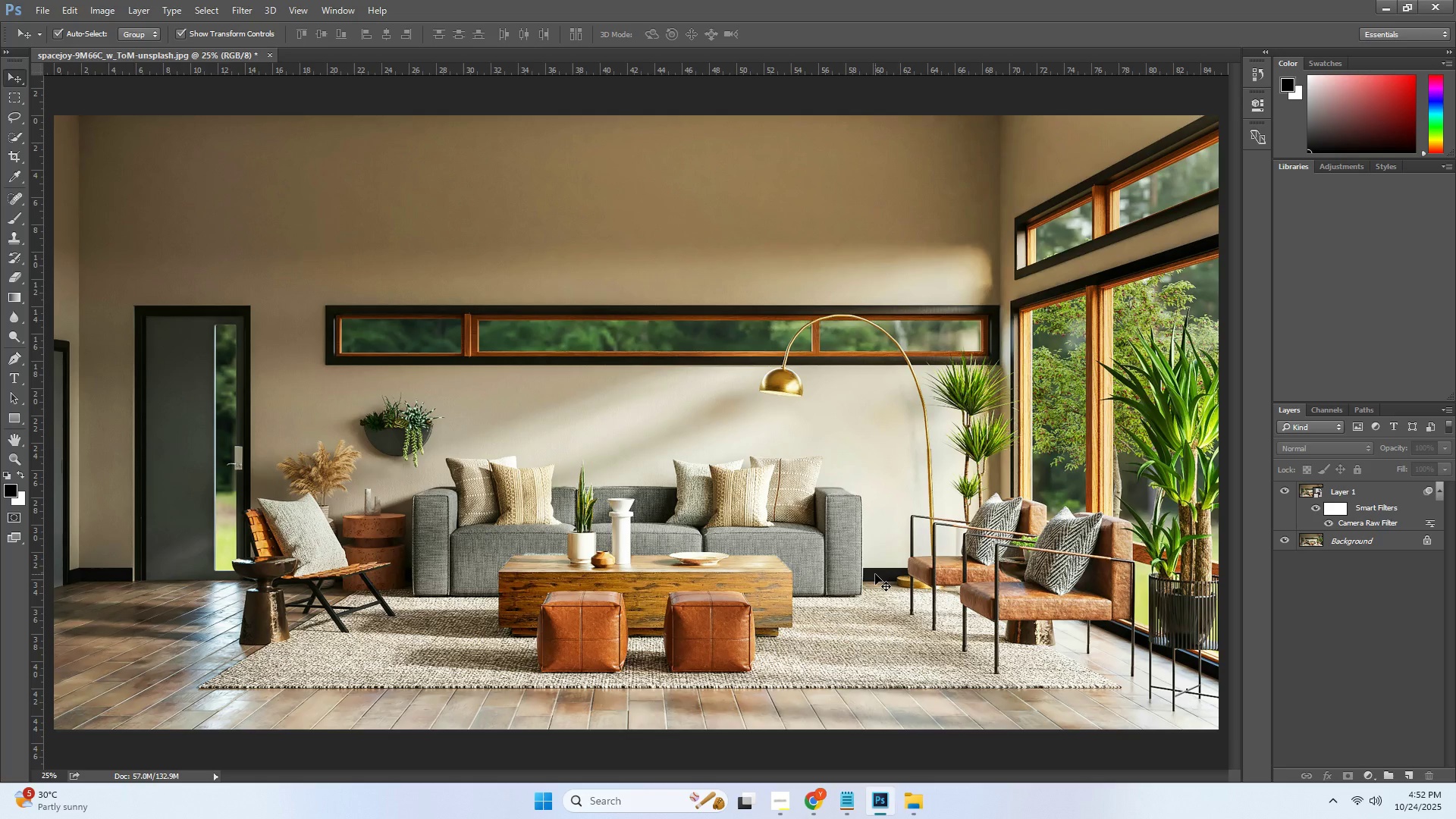 
wait(11.34)
 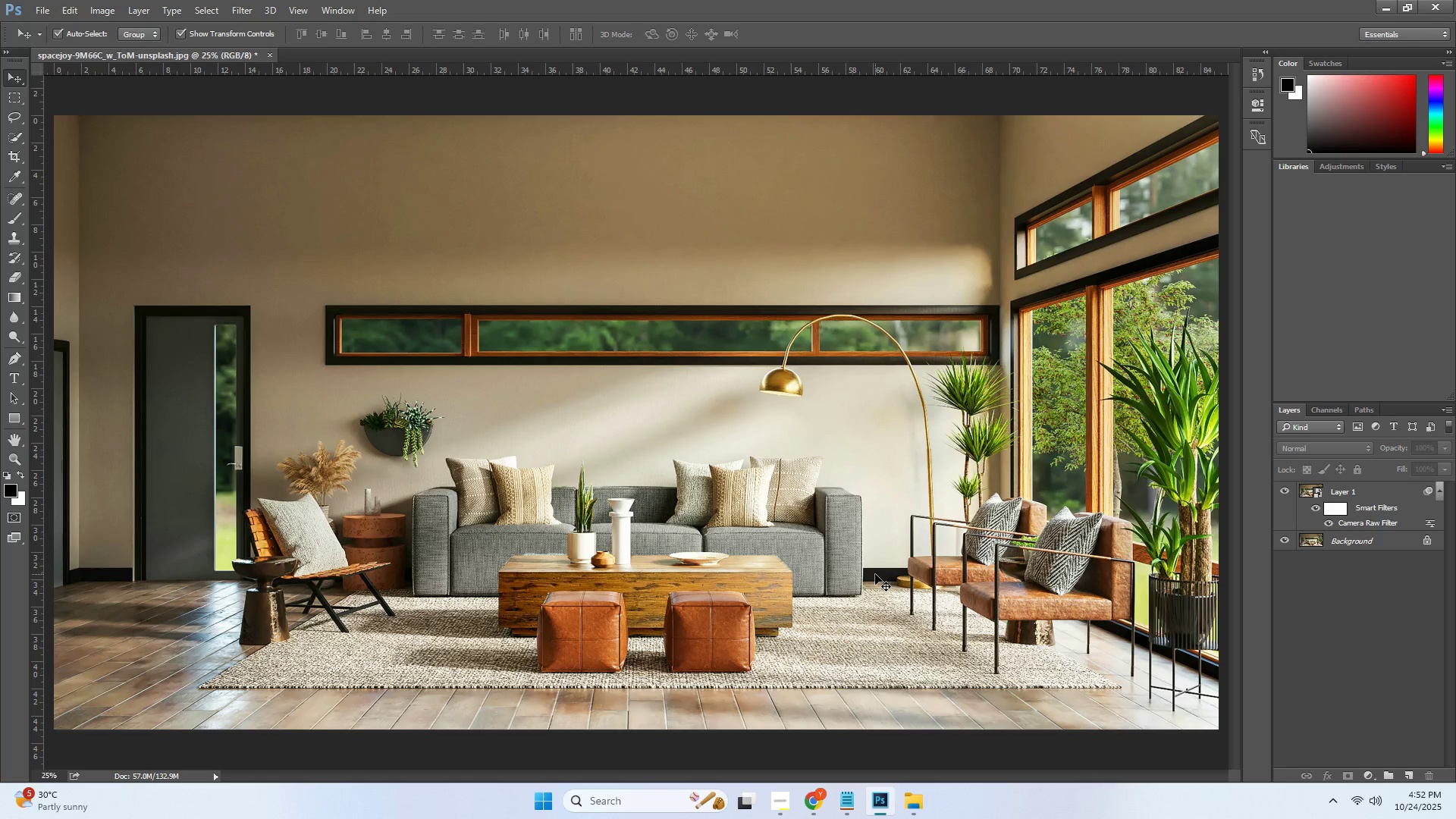 
left_click([17, 217])
 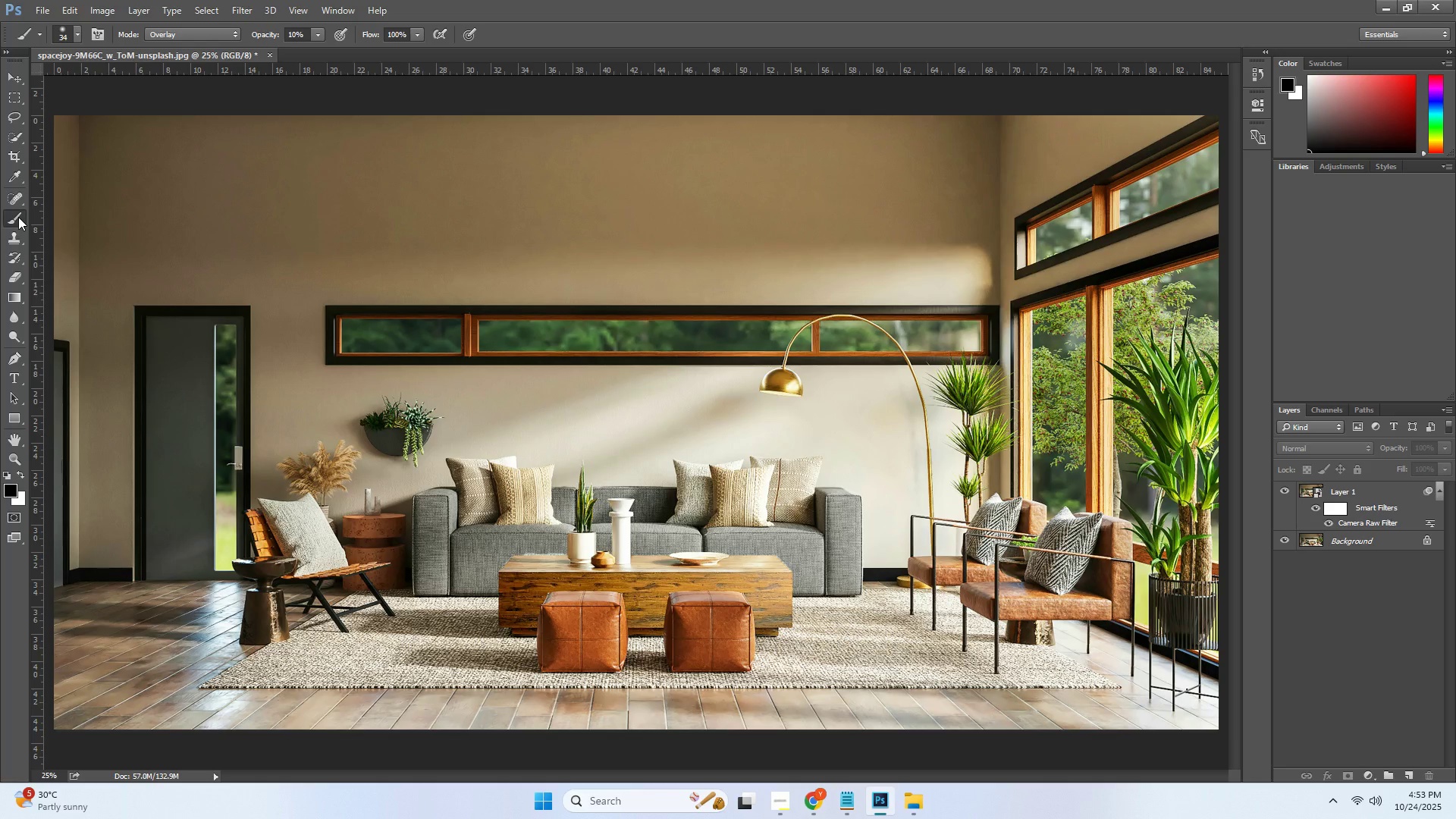 
wait(13.24)
 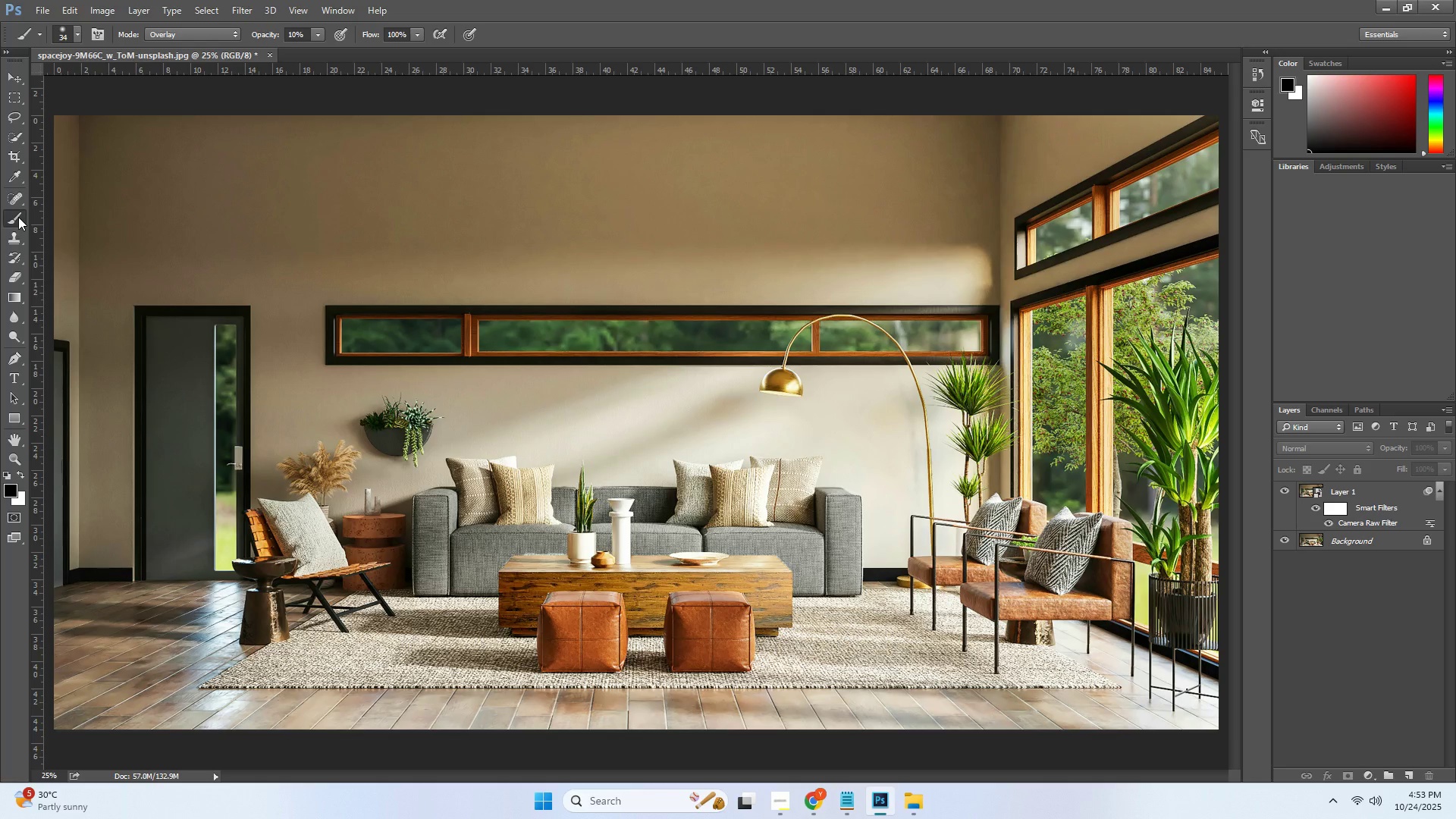 
left_click([205, 30])
 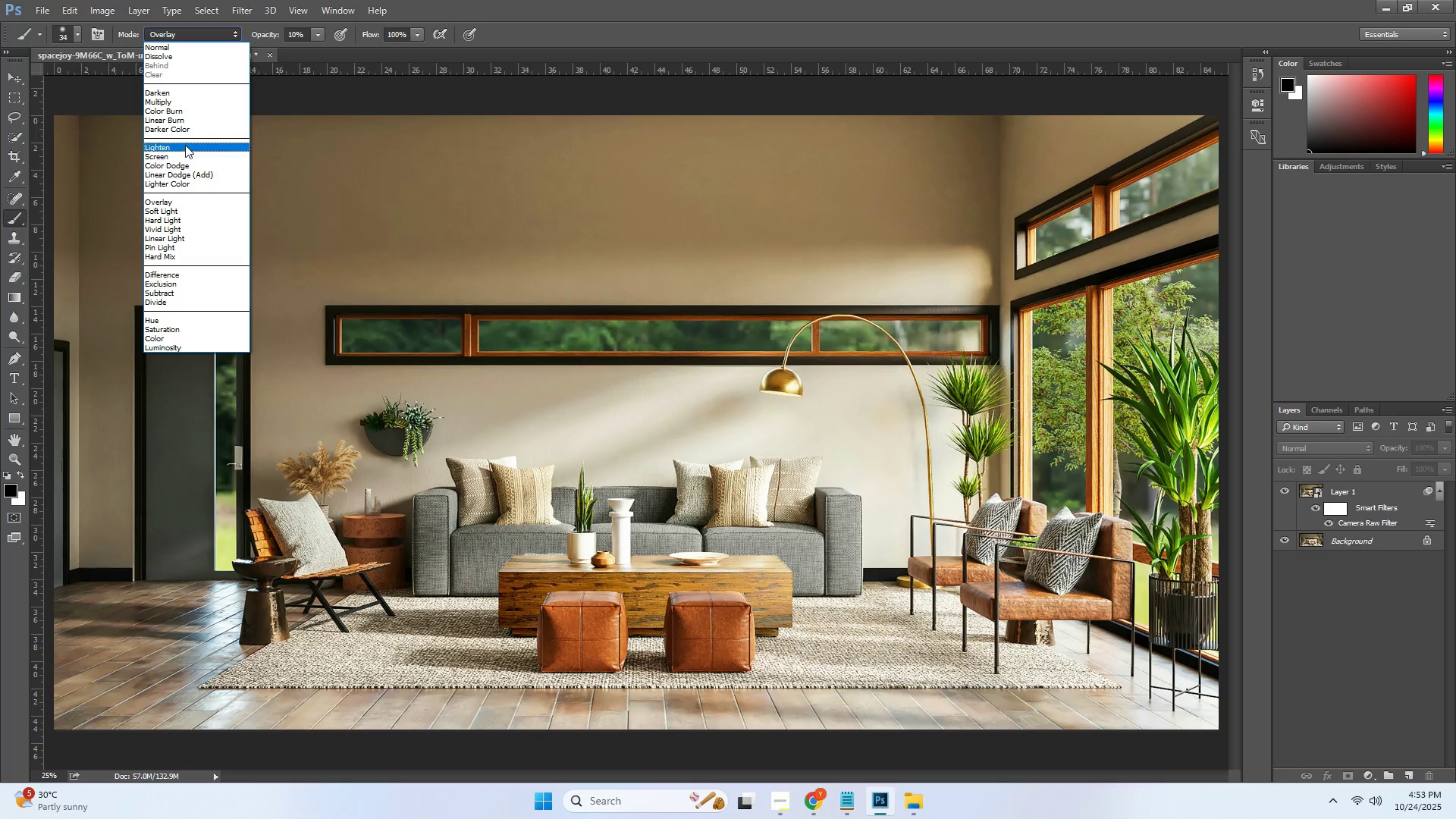 
wait(5.24)
 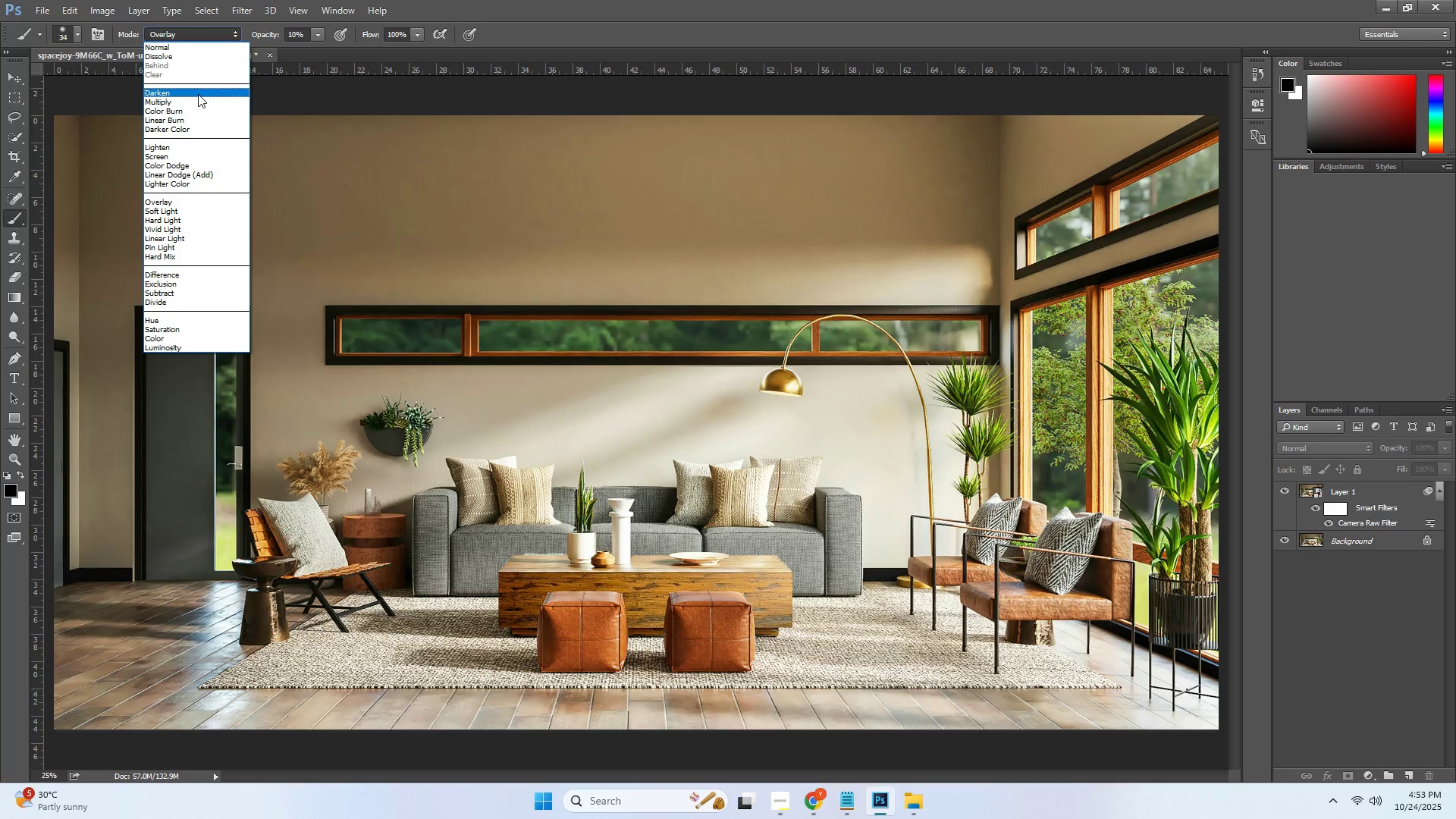 
left_click([190, 212])
 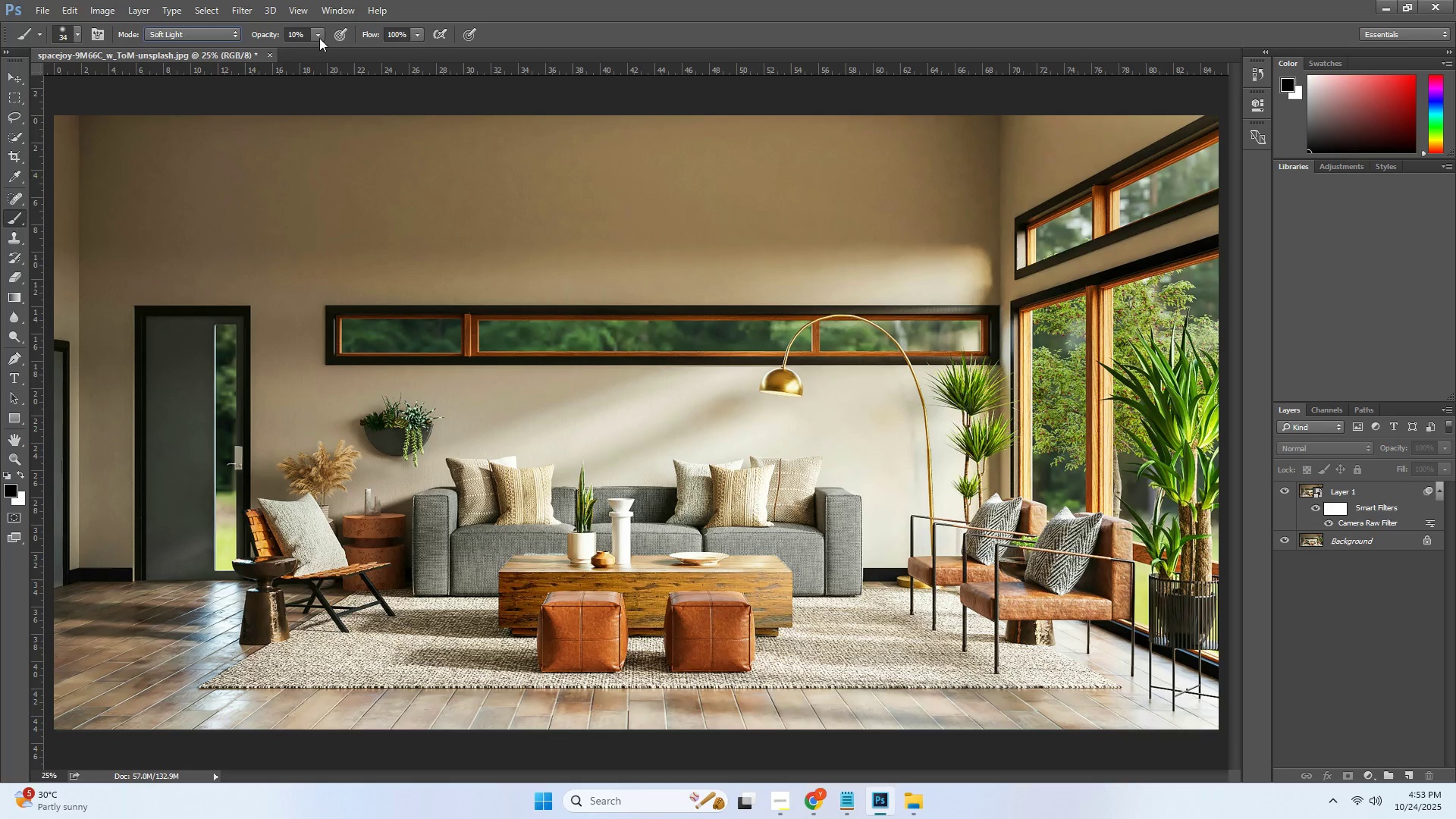 
left_click([319, 38])
 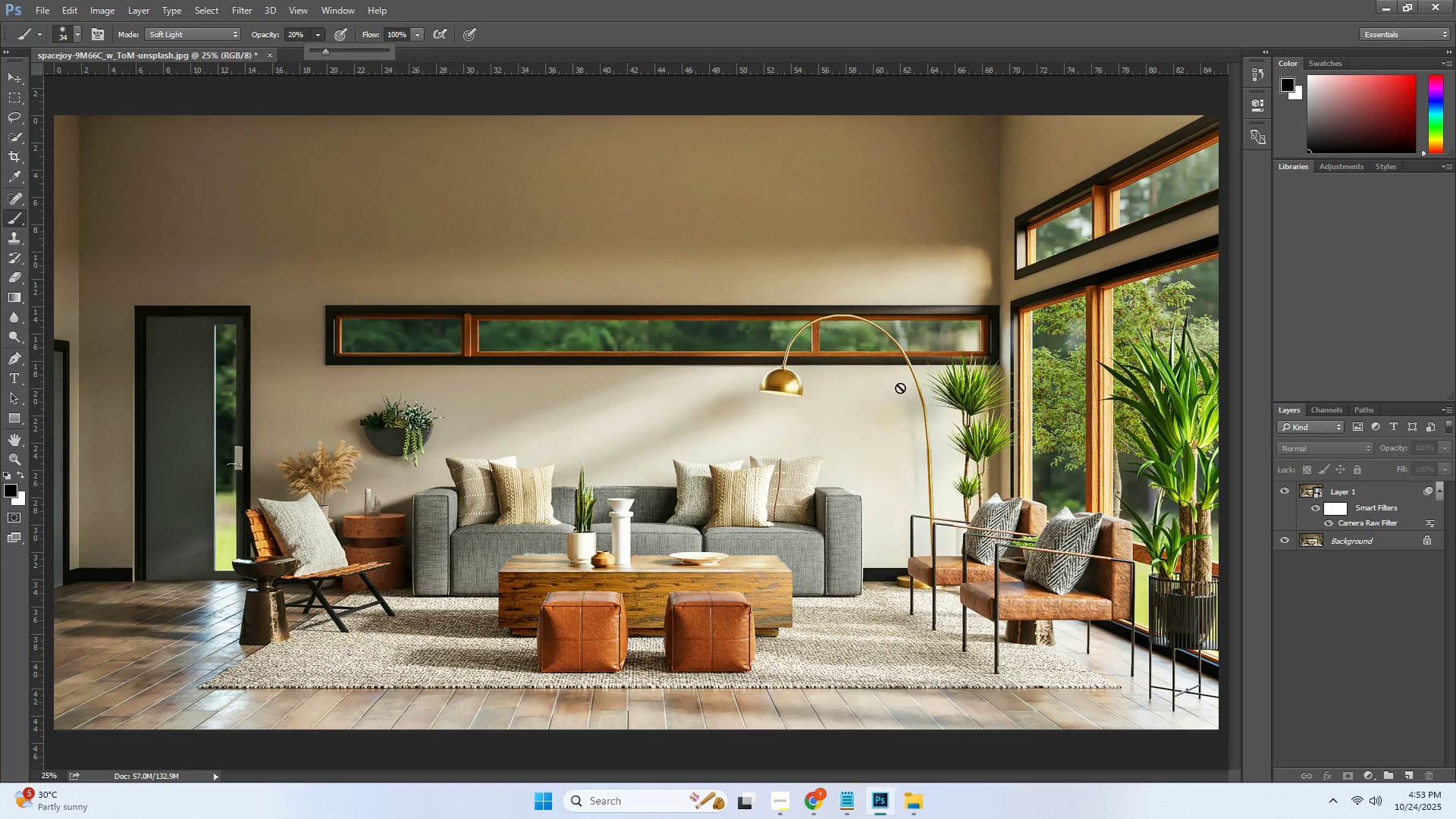 
left_click([770, 397])
 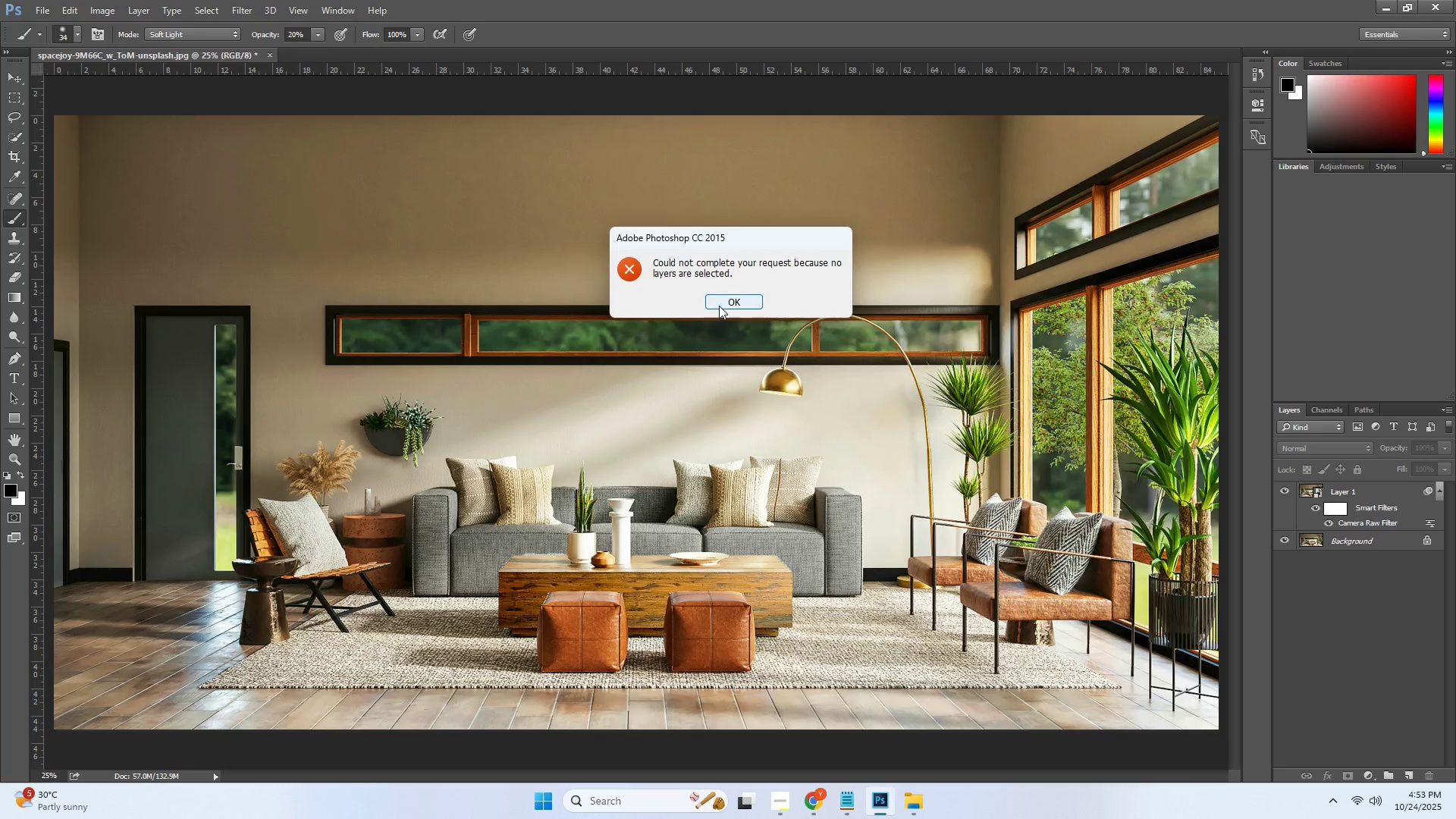 
left_click([722, 303])
 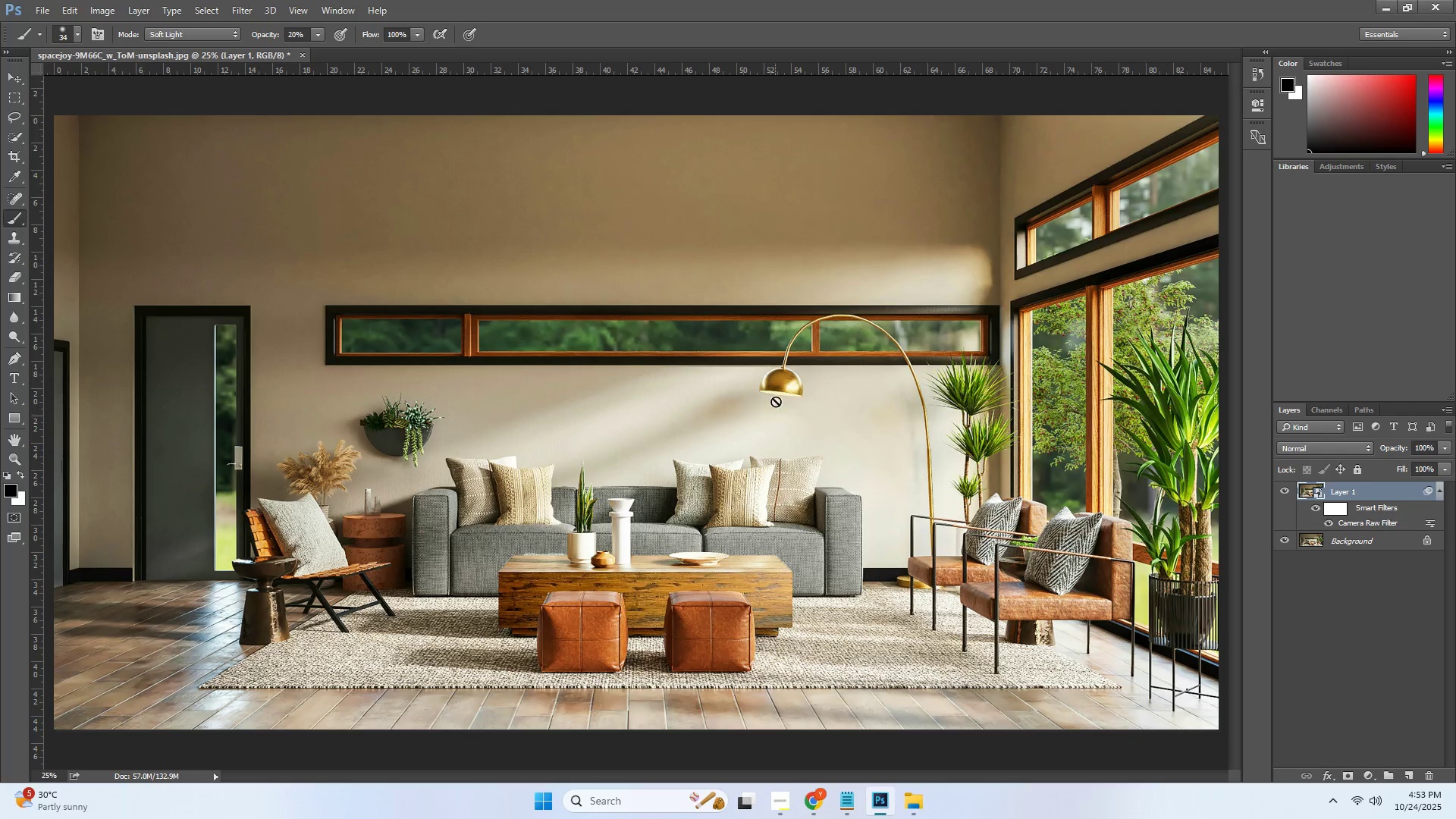 
left_click([779, 397])
 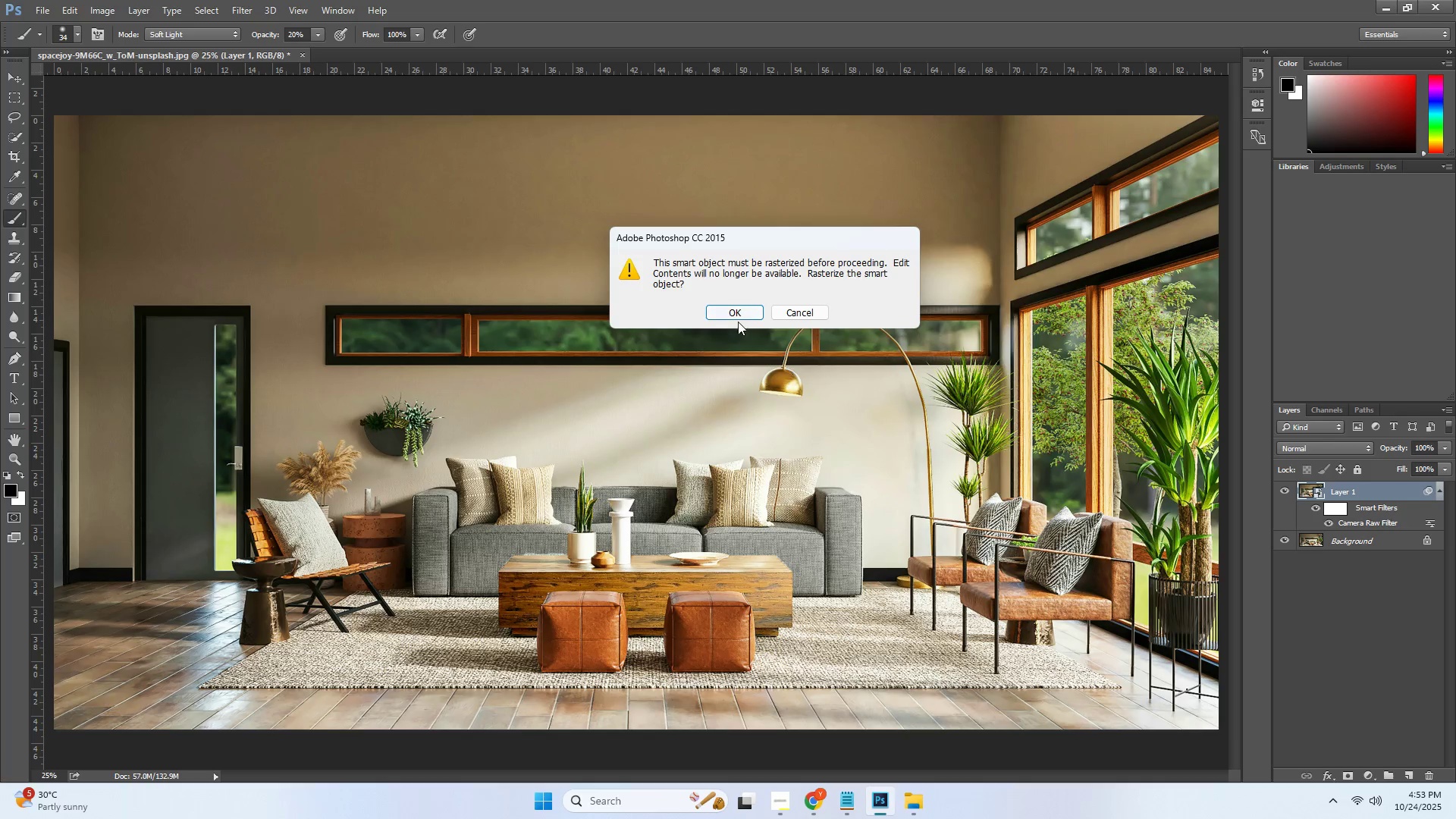 
left_click([738, 317])
 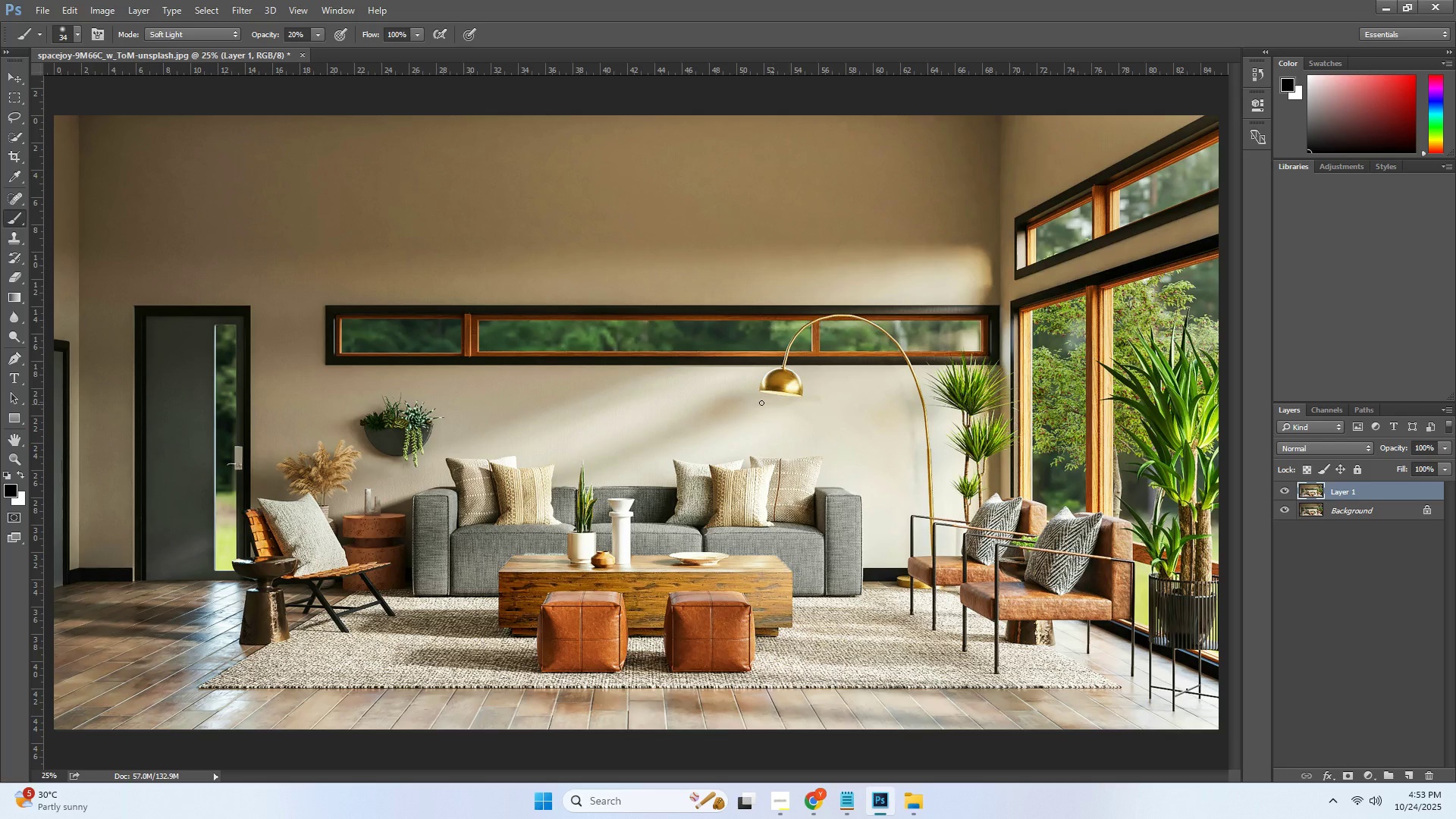 
wait(5.58)
 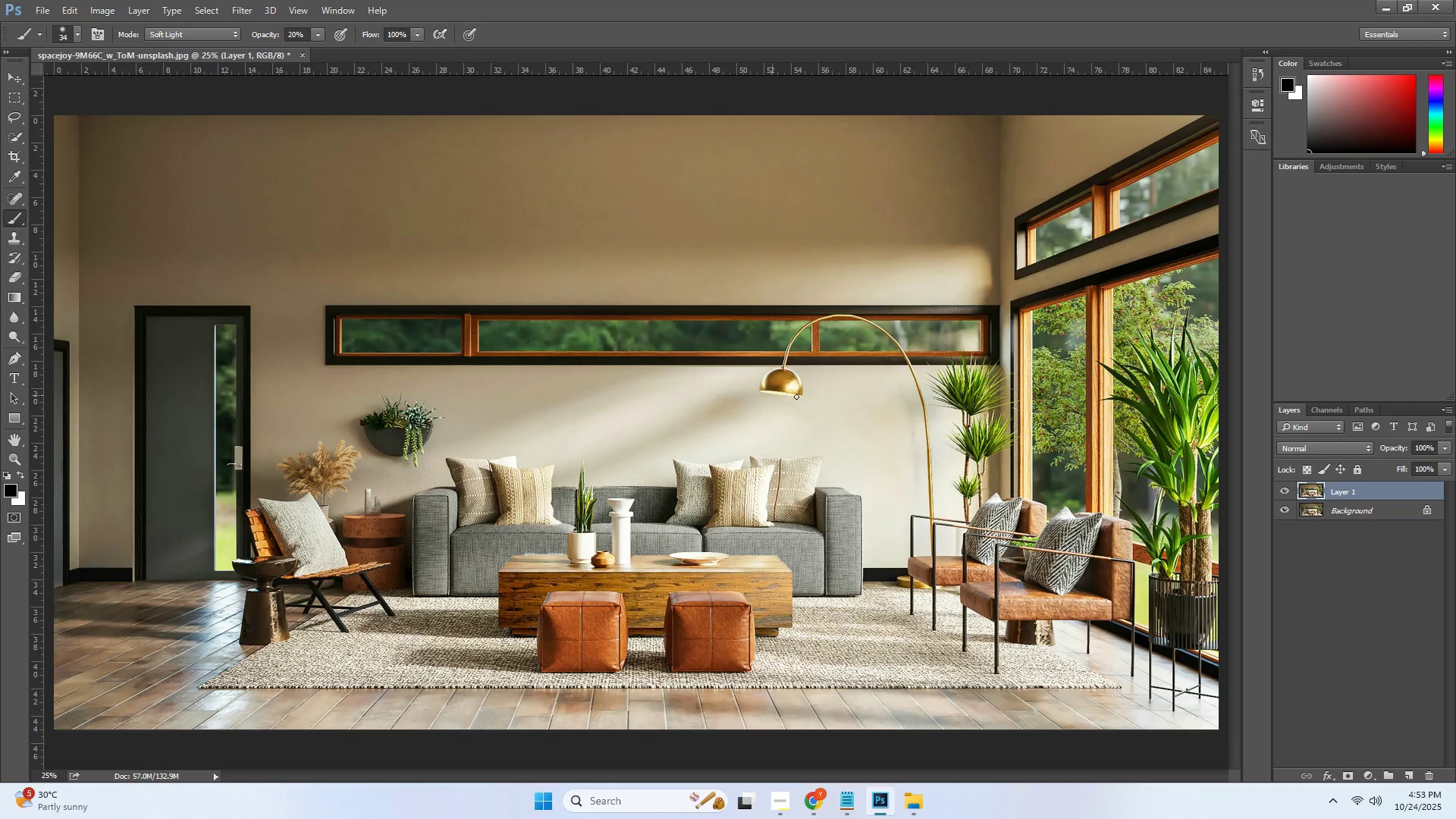 
left_click([780, 404])
 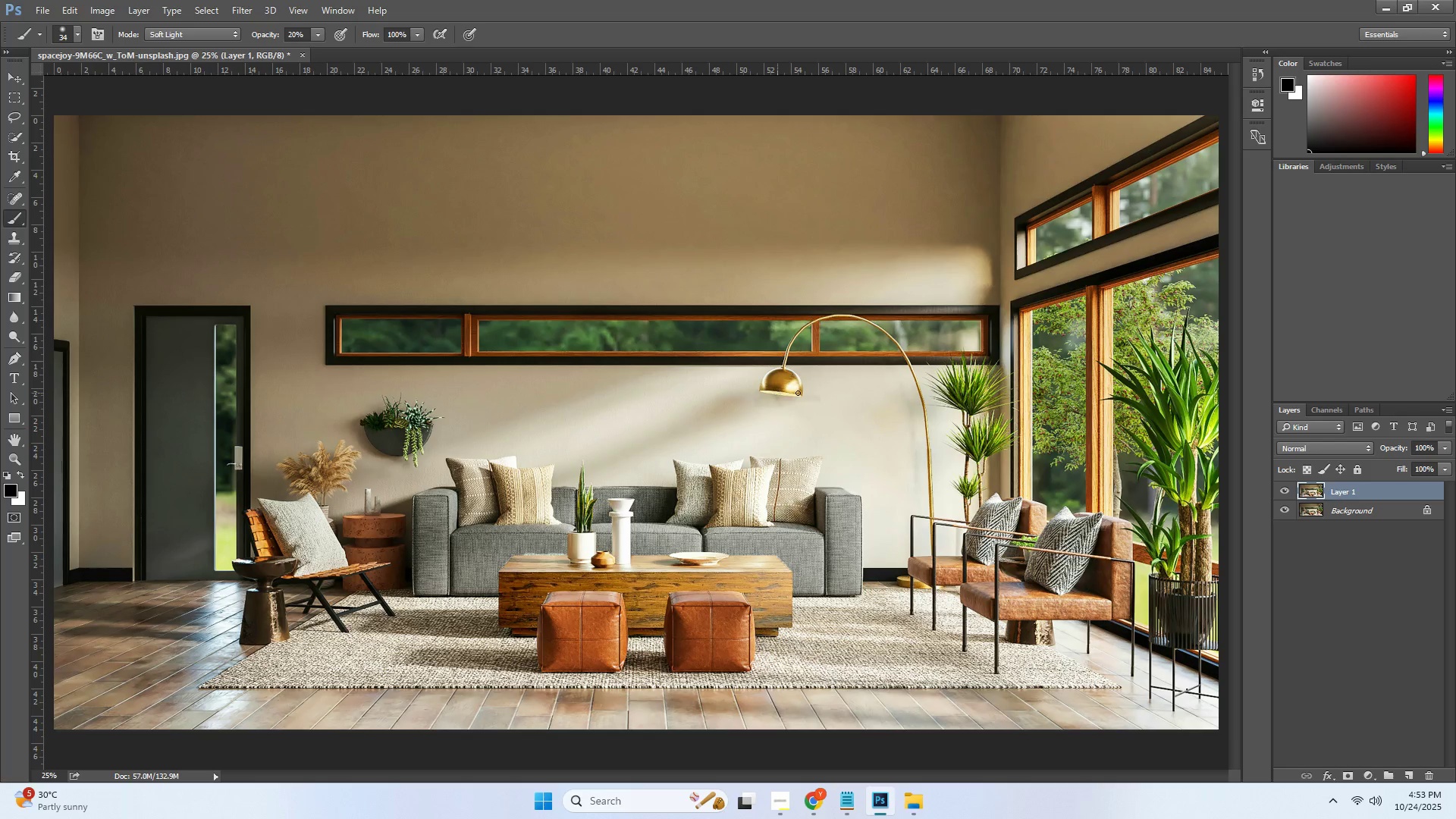 
triple_click([790, 403])
 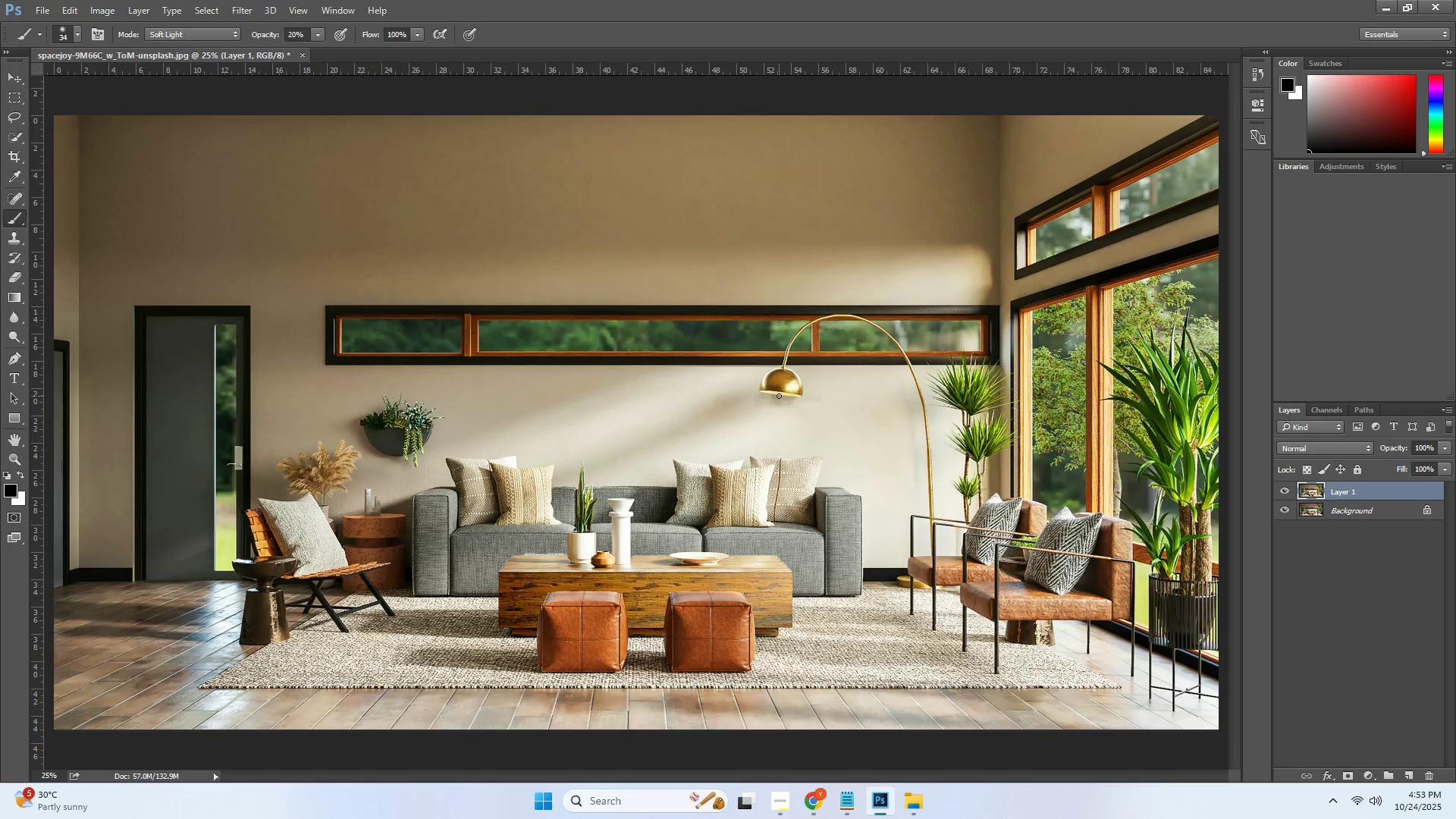 
key(Control+Z)
 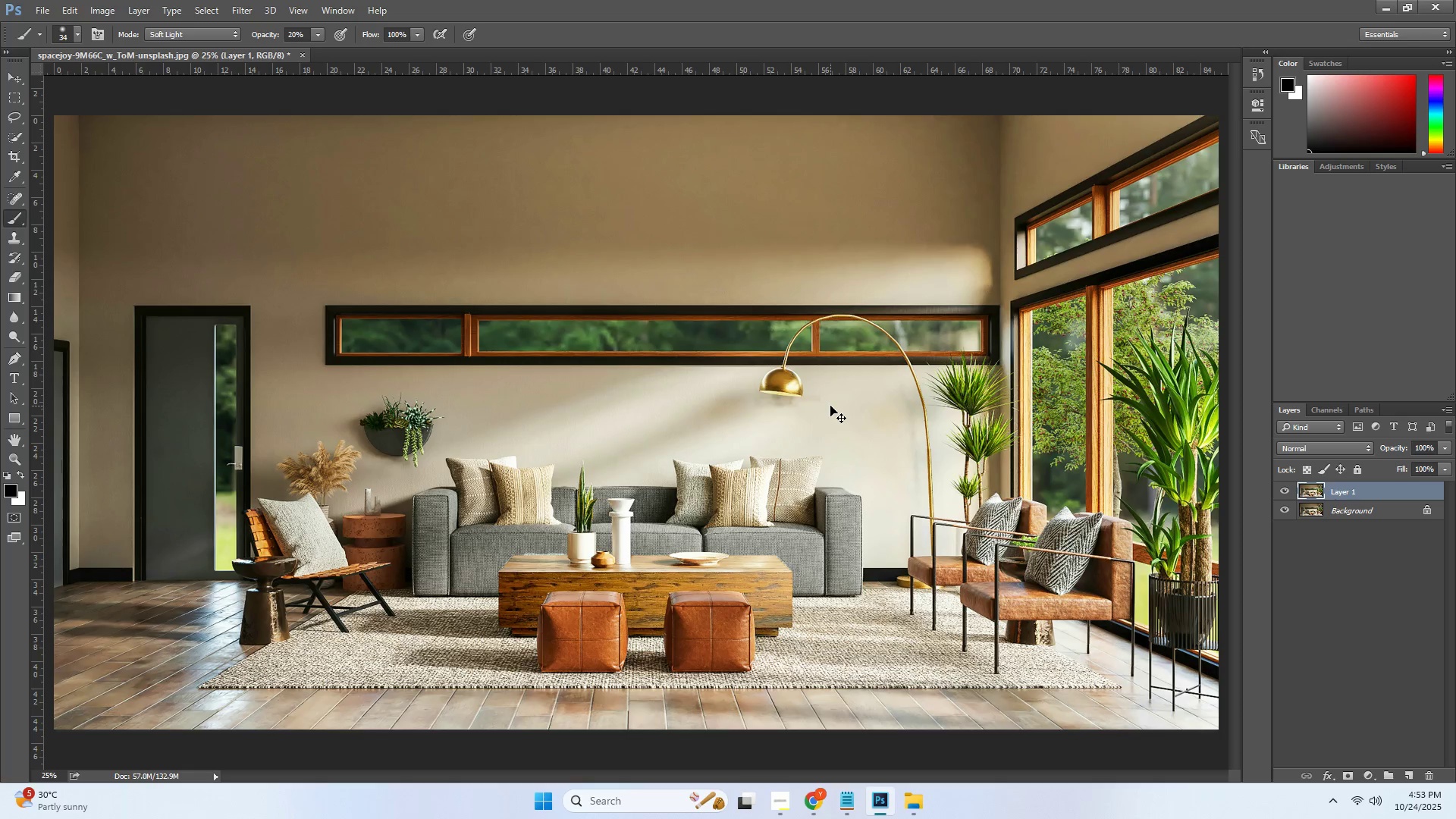 
key(Control+Shift+ShiftLeft)
 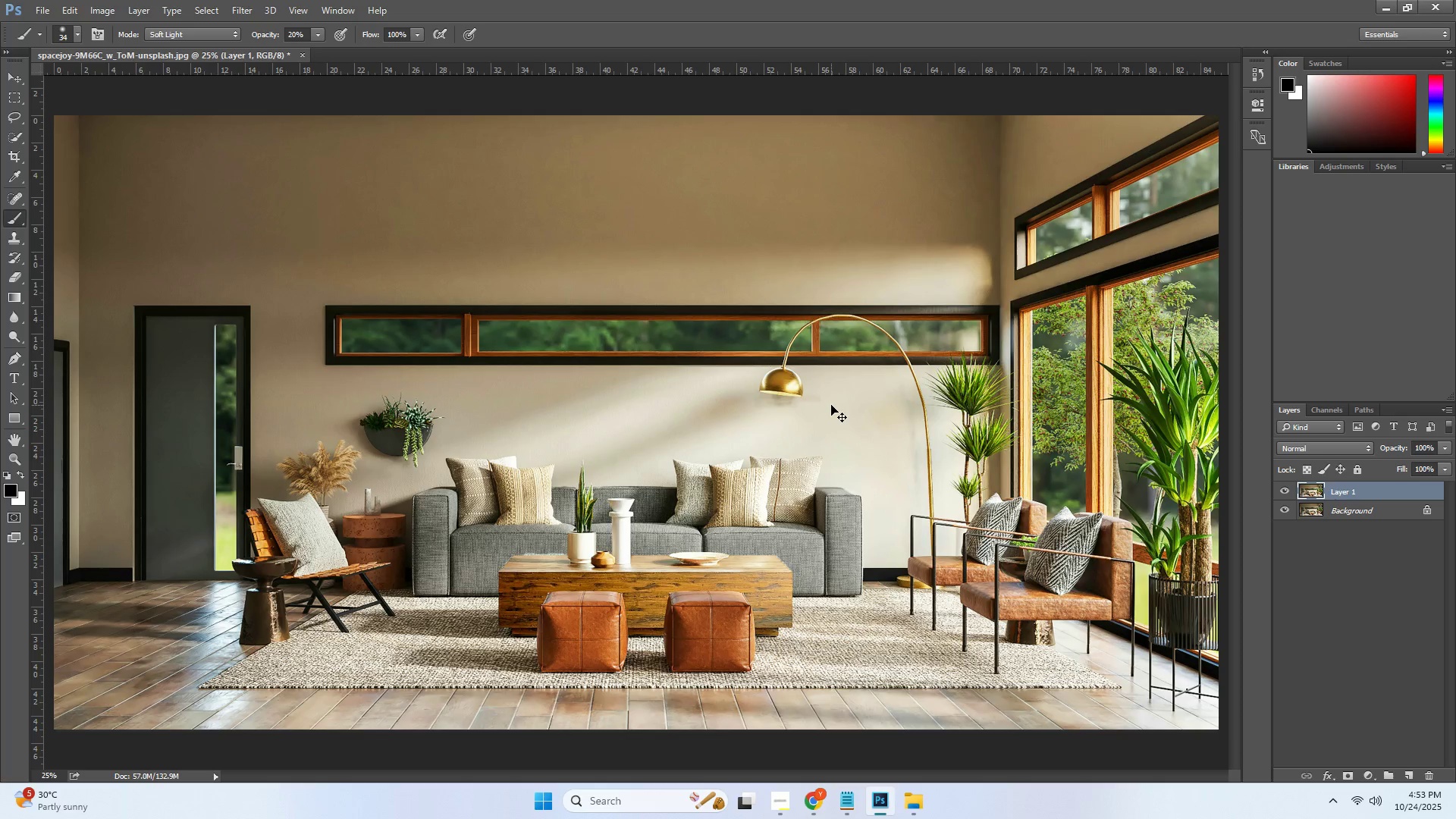 
key(Alt+Control+Z)
 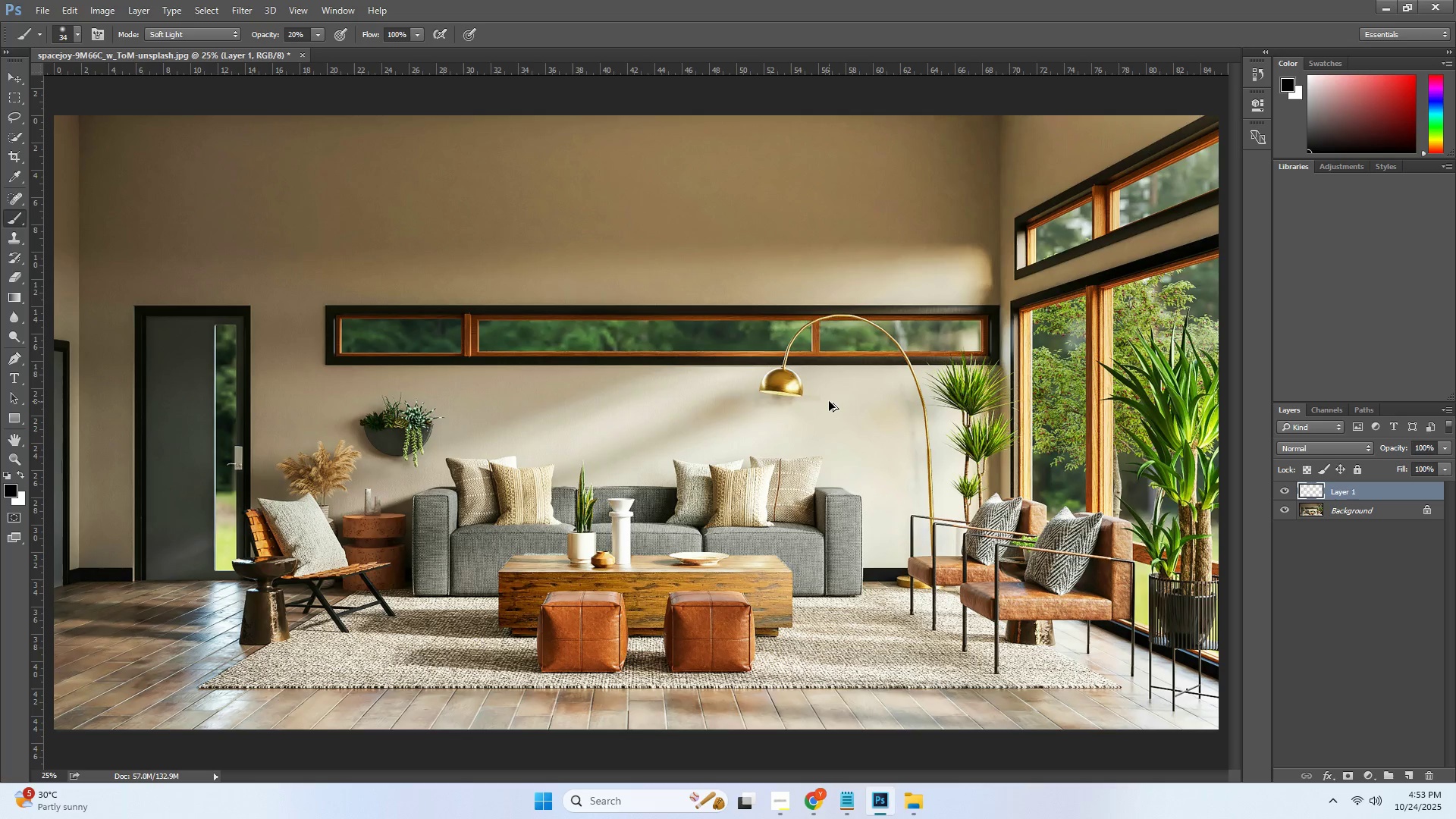 
key(Alt+Control+Z)
 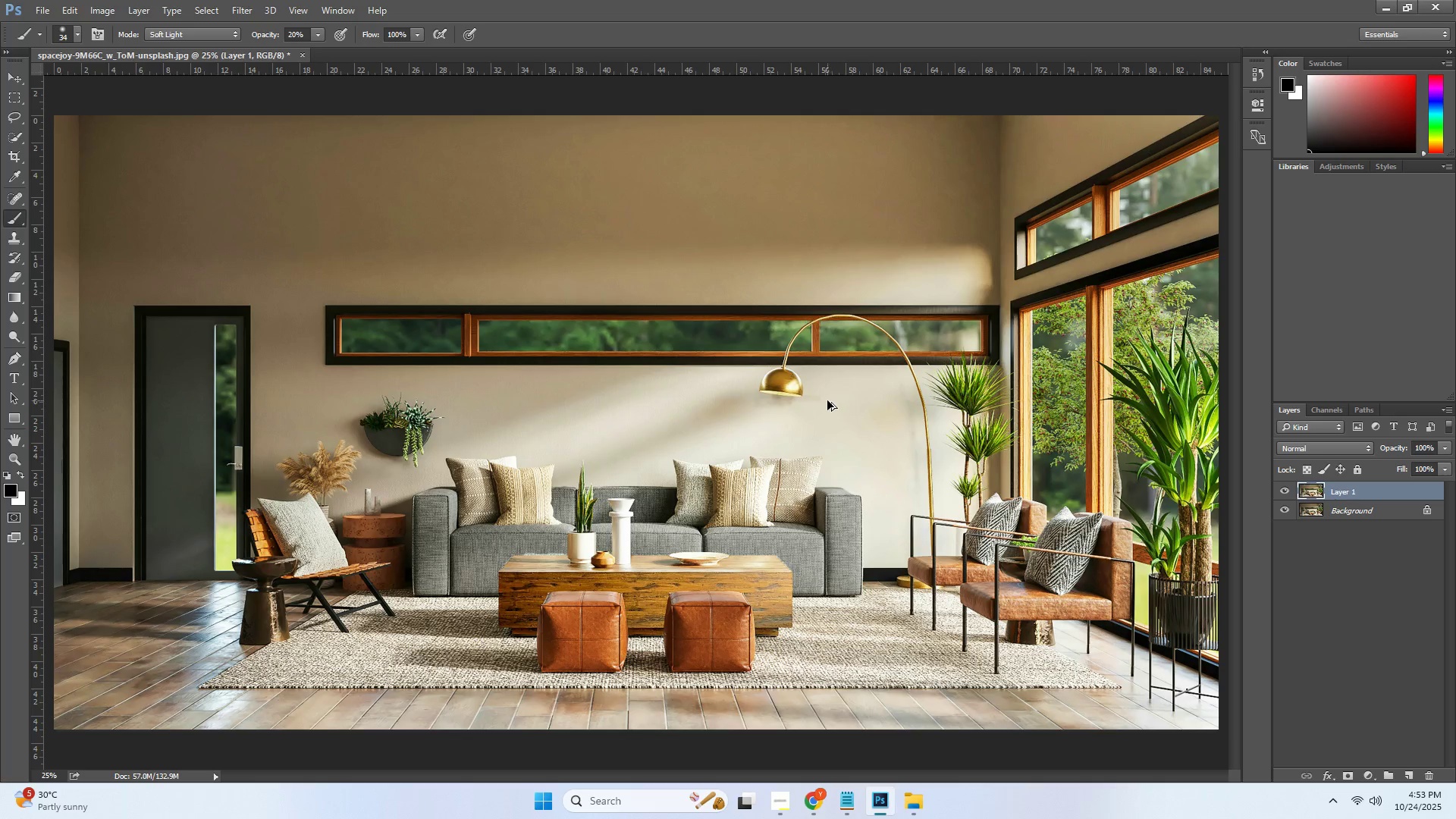 
key(Alt+Control+Z)
 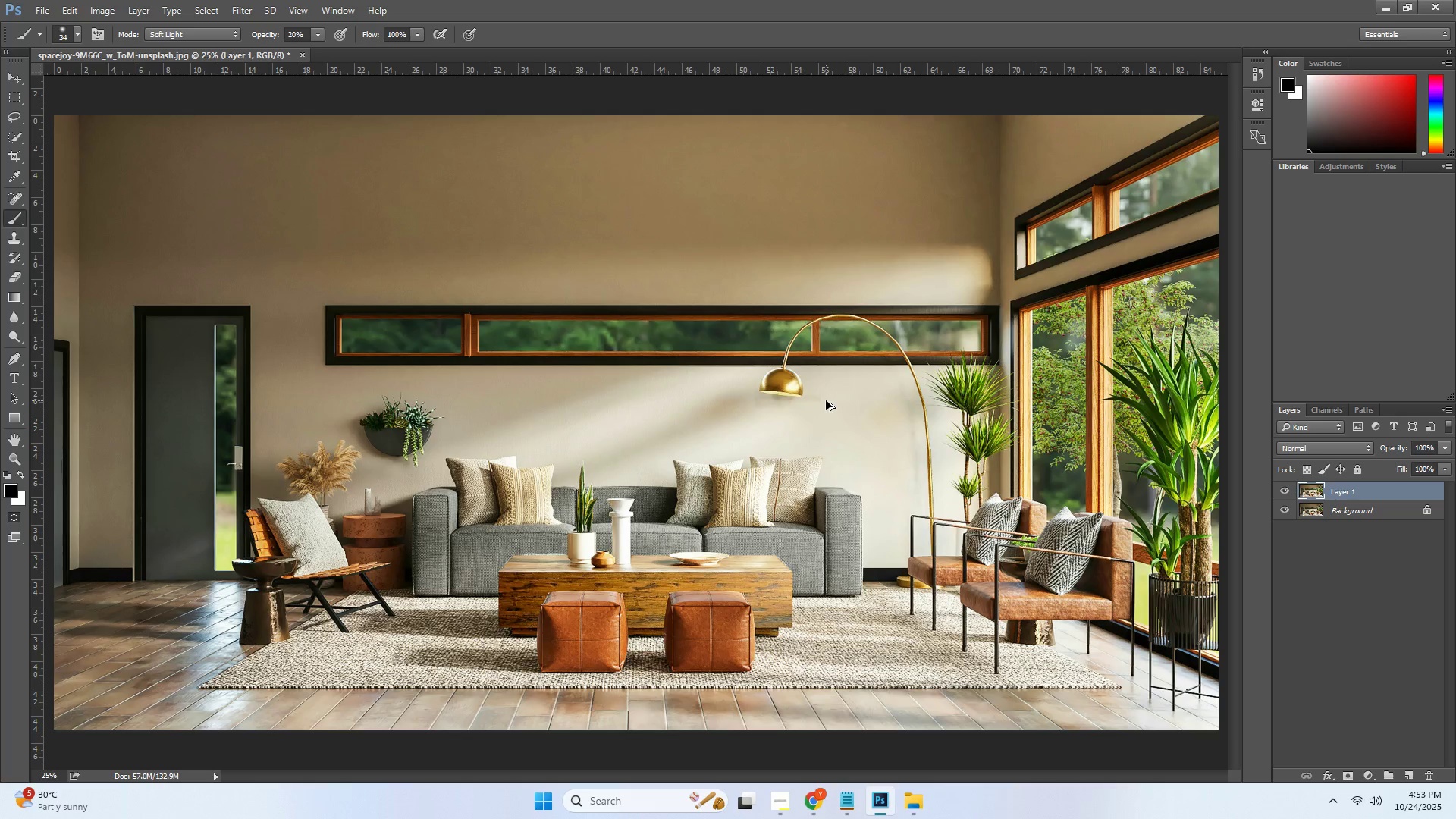 
key(Alt+Control+Z)
 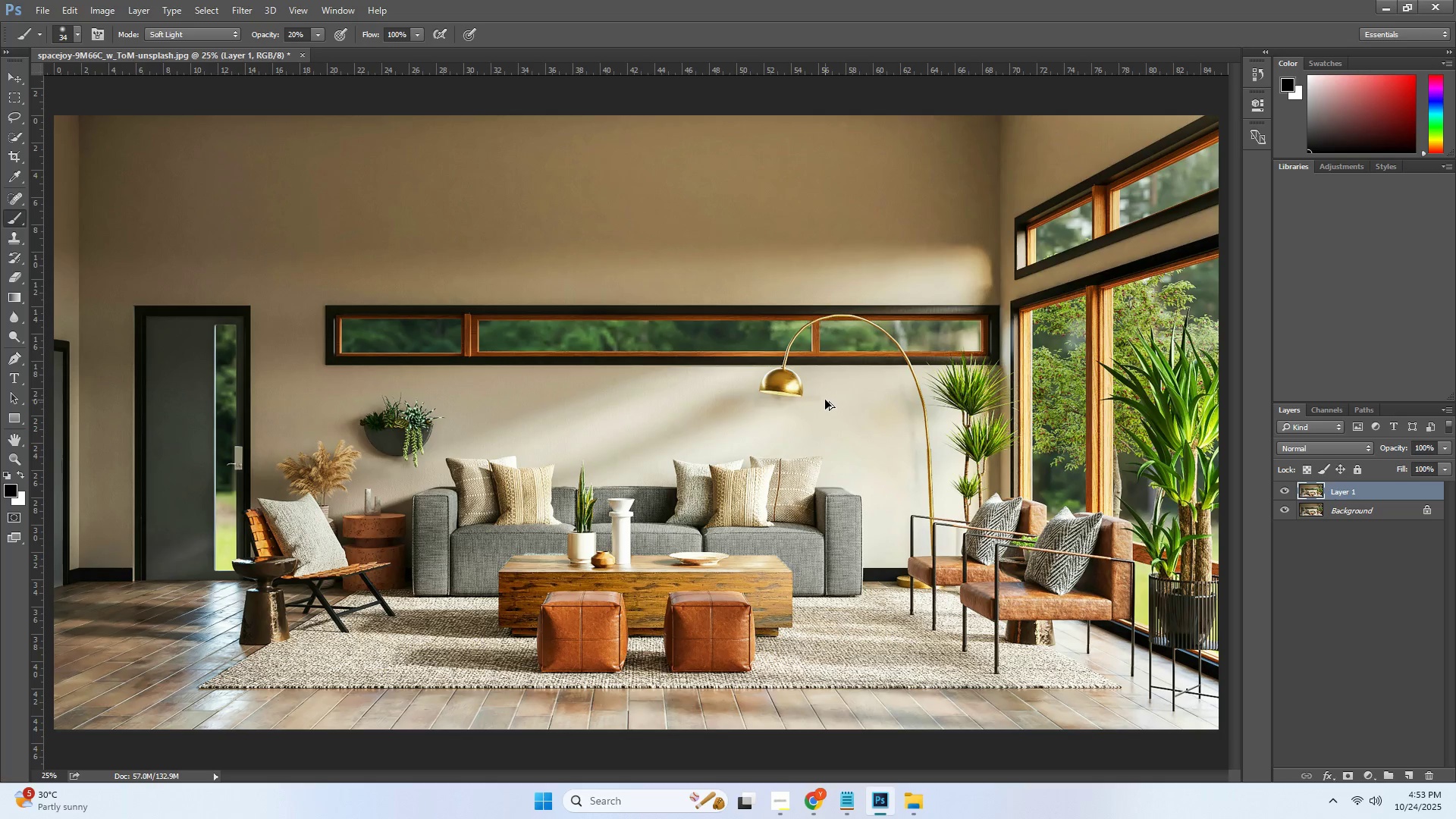 
key(Alt+Control+Z)
 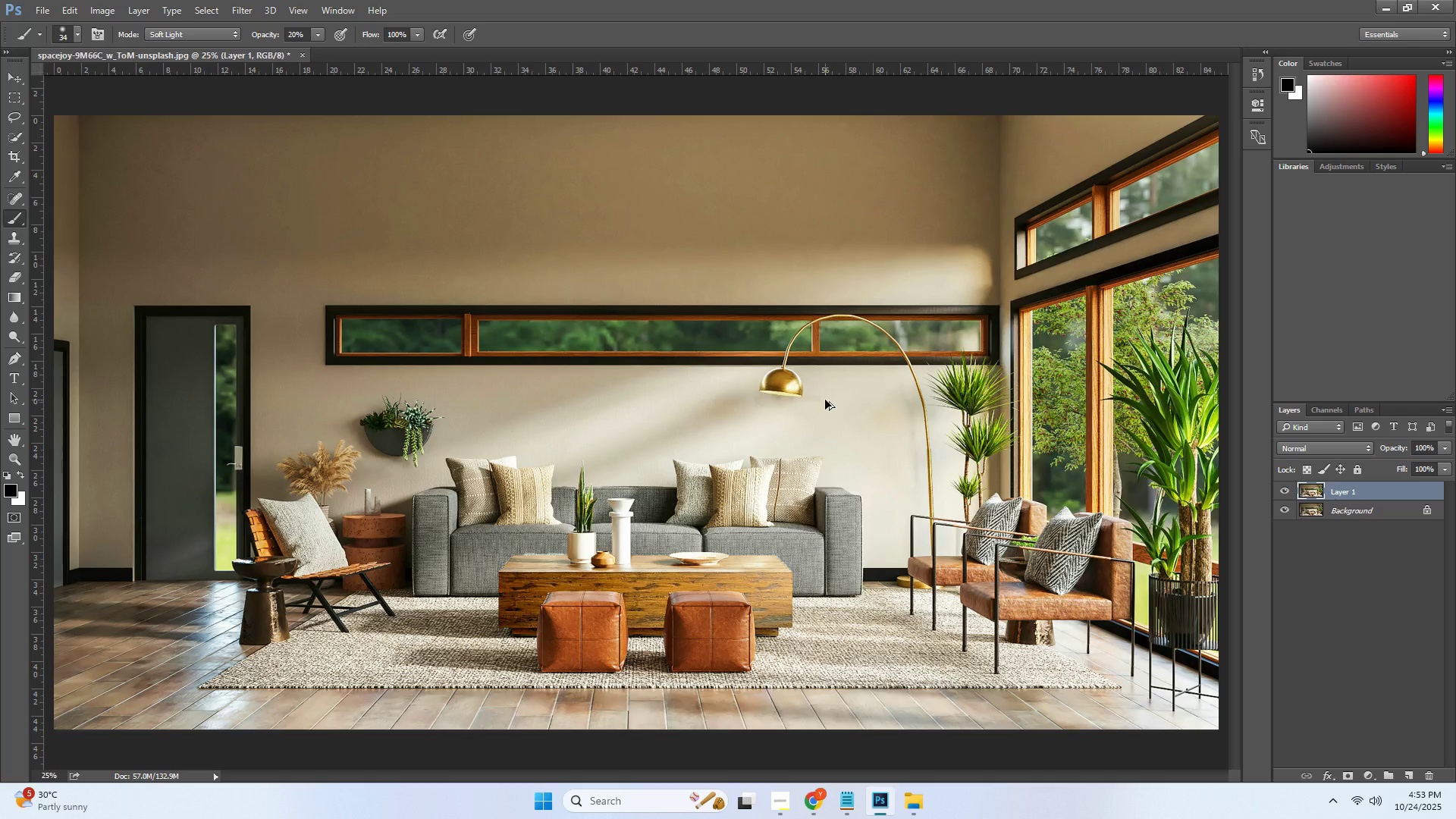 
key(Alt+Control+Z)
 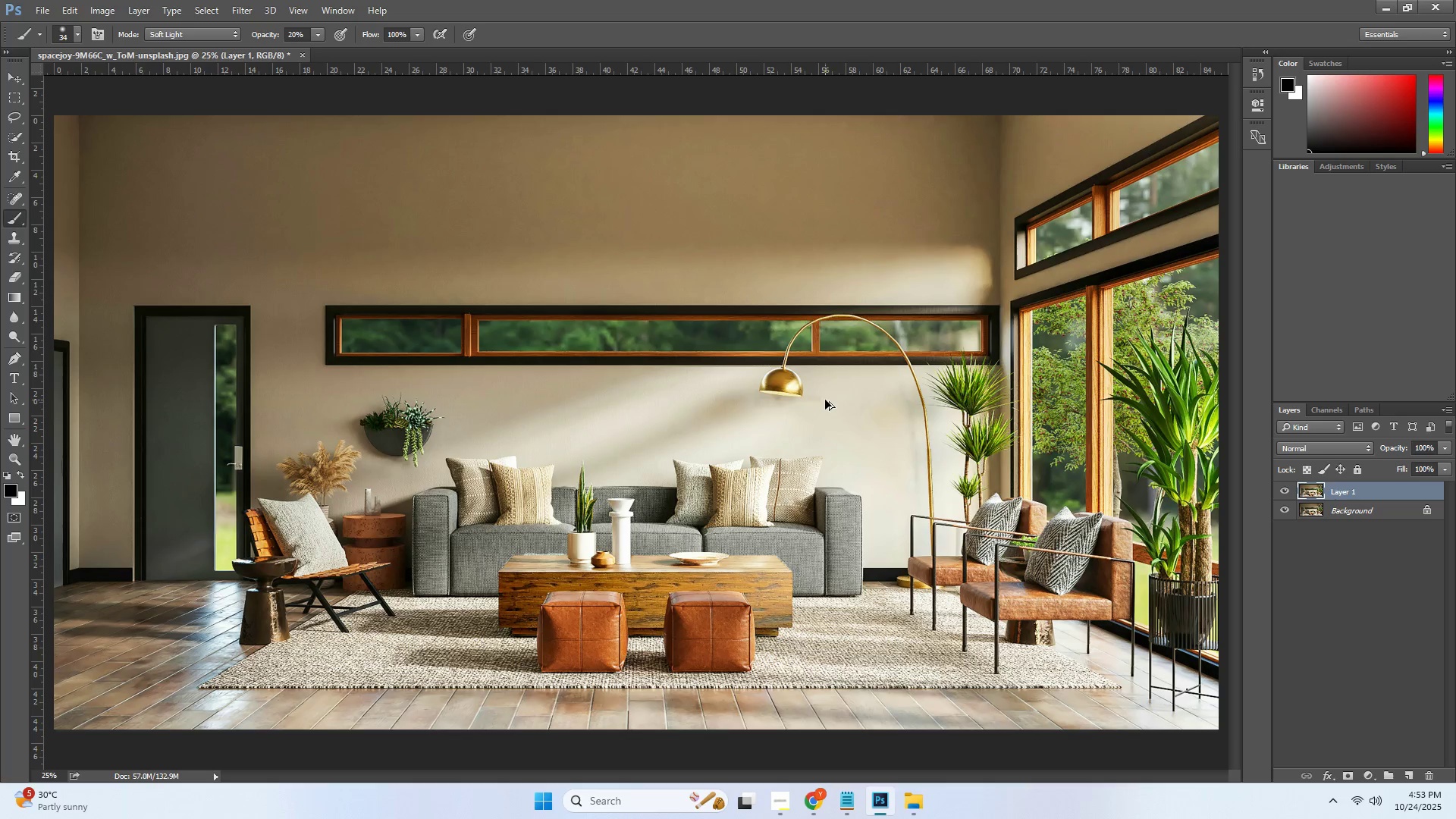 
key(Alt+Control+Z)
 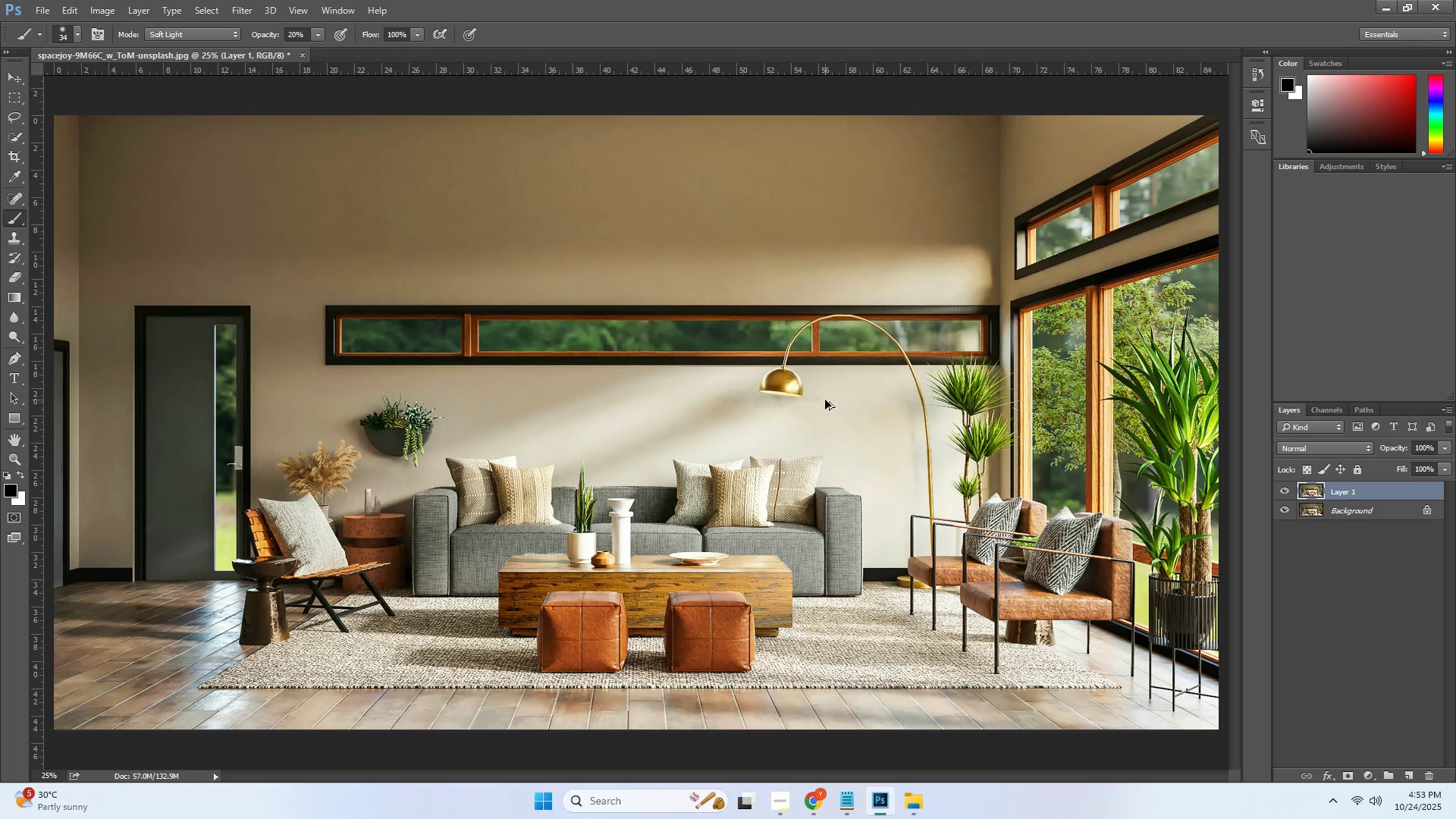 
key(Alt+Control+Z)
 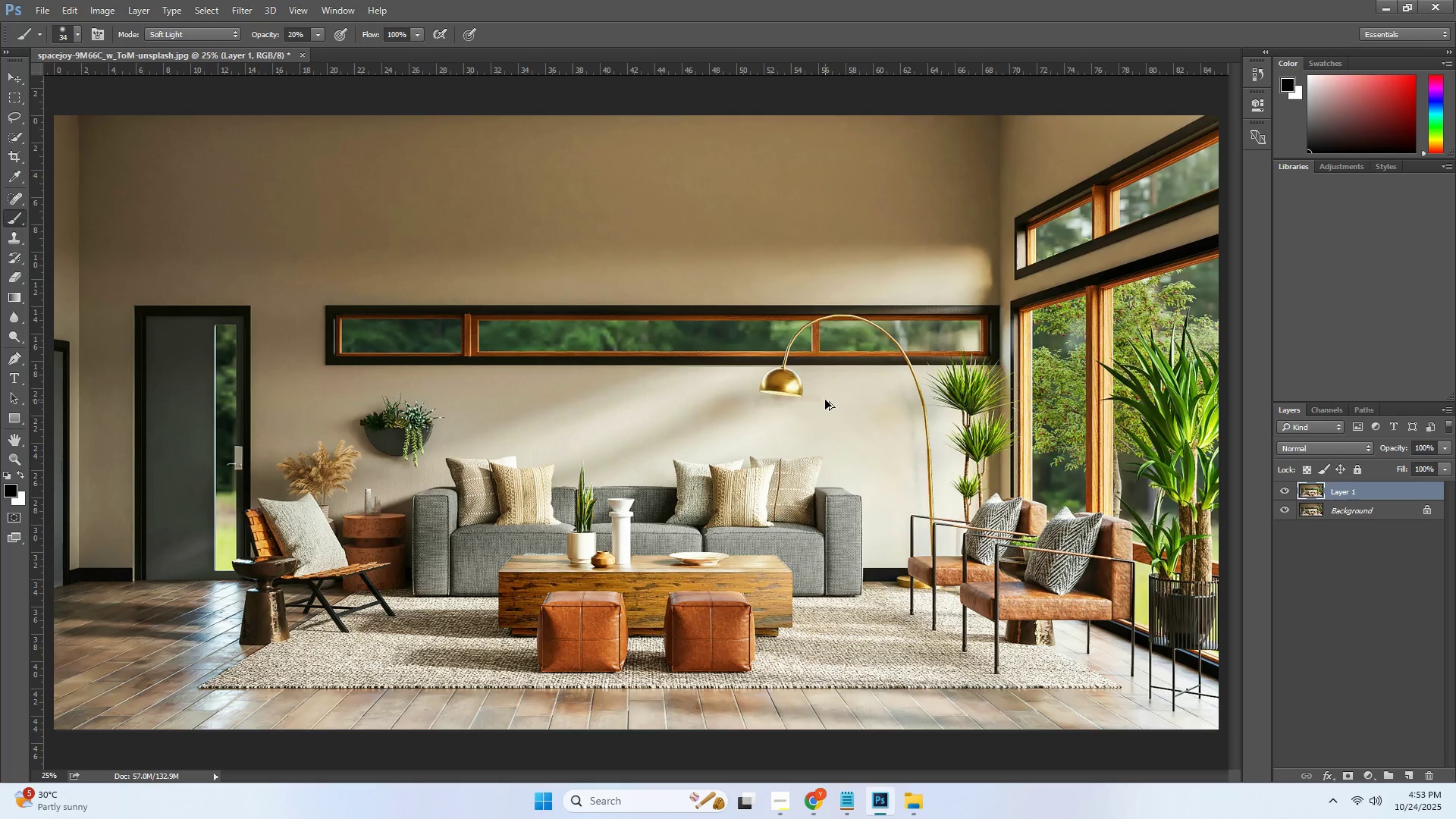 
key(Alt+Control+Z)
 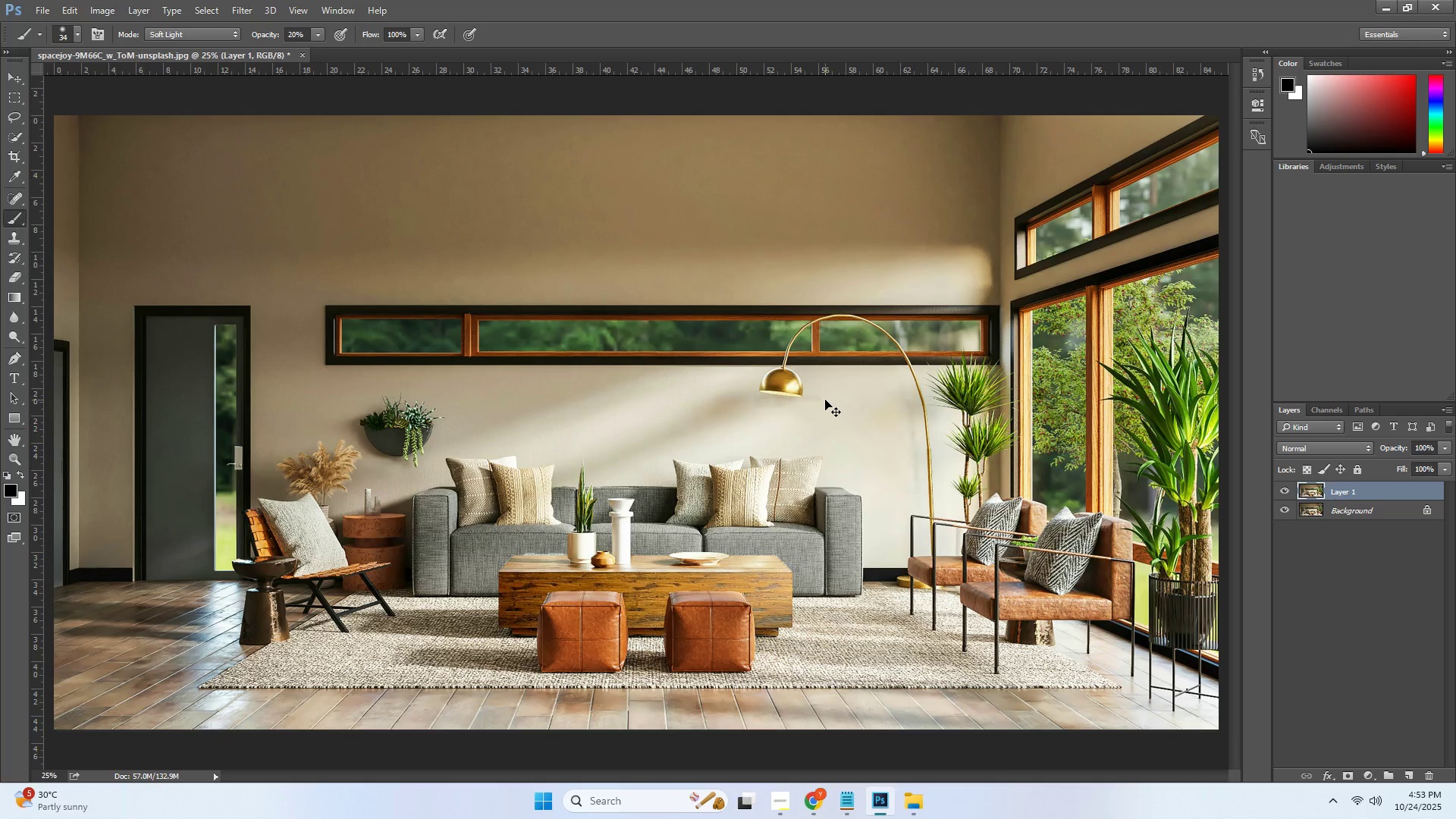 
key(Alt+Control+AltLeft)
 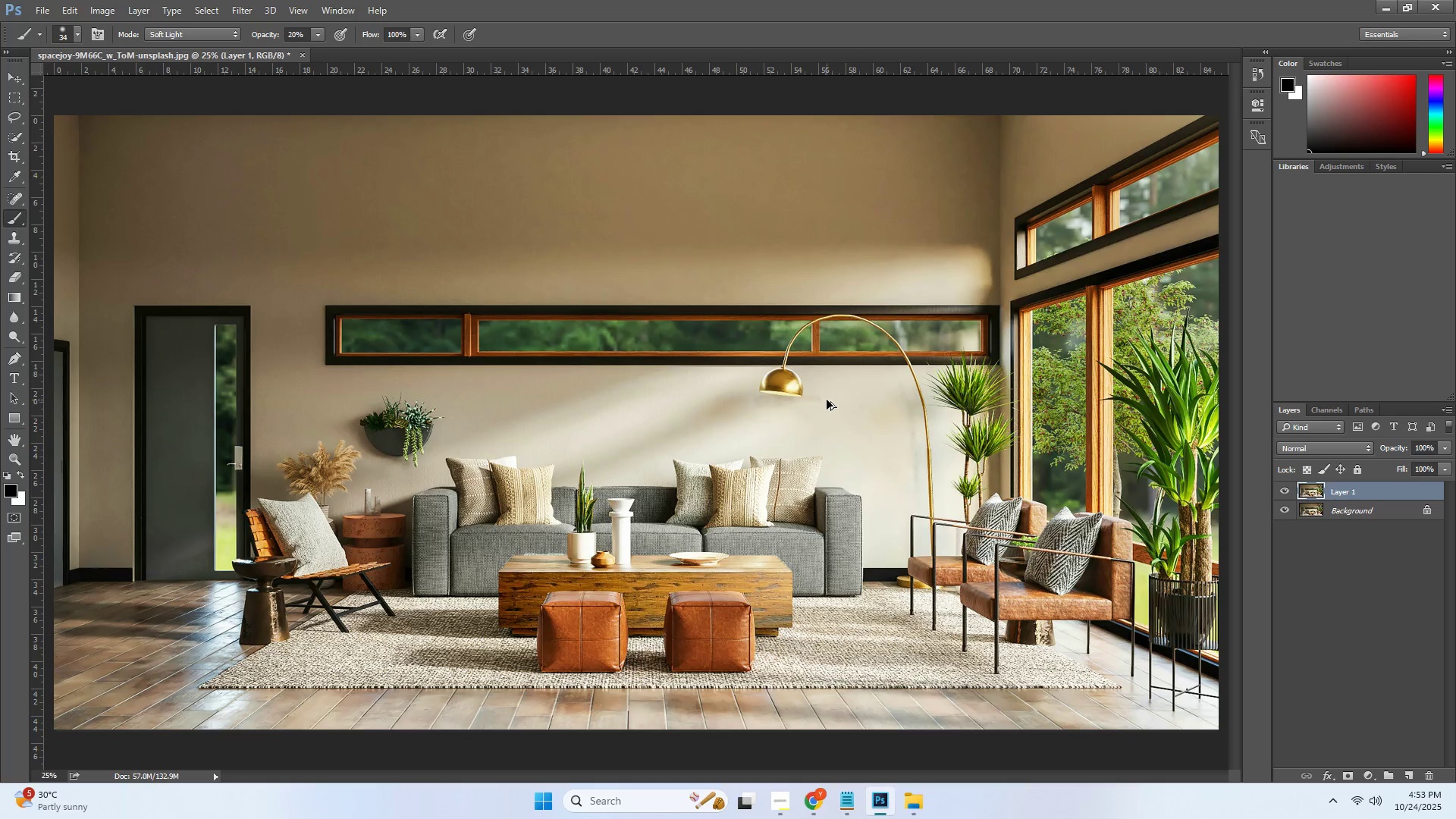 
key(Alt+Control+Z)
 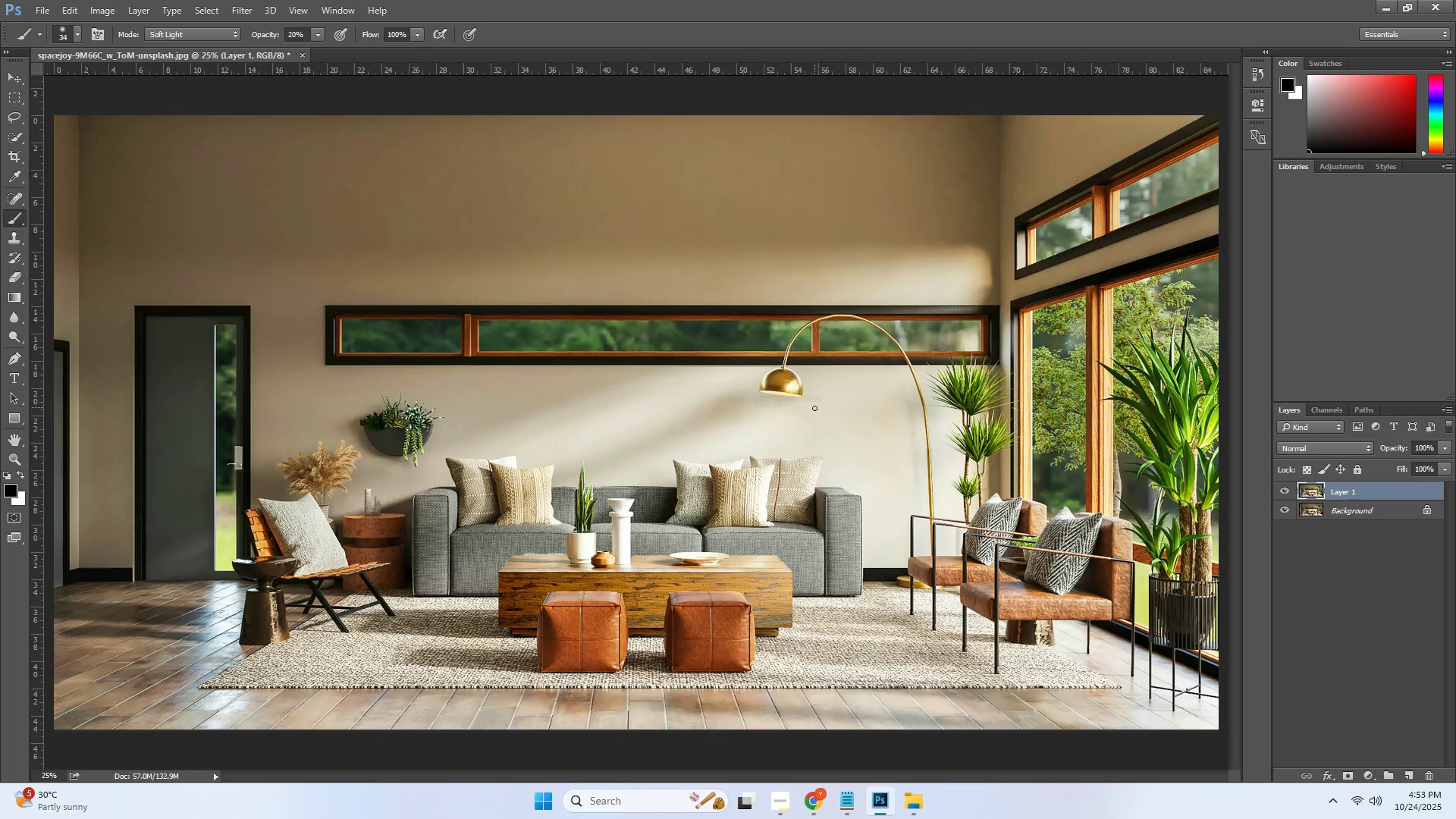 
key(Alt+Control+Z)
 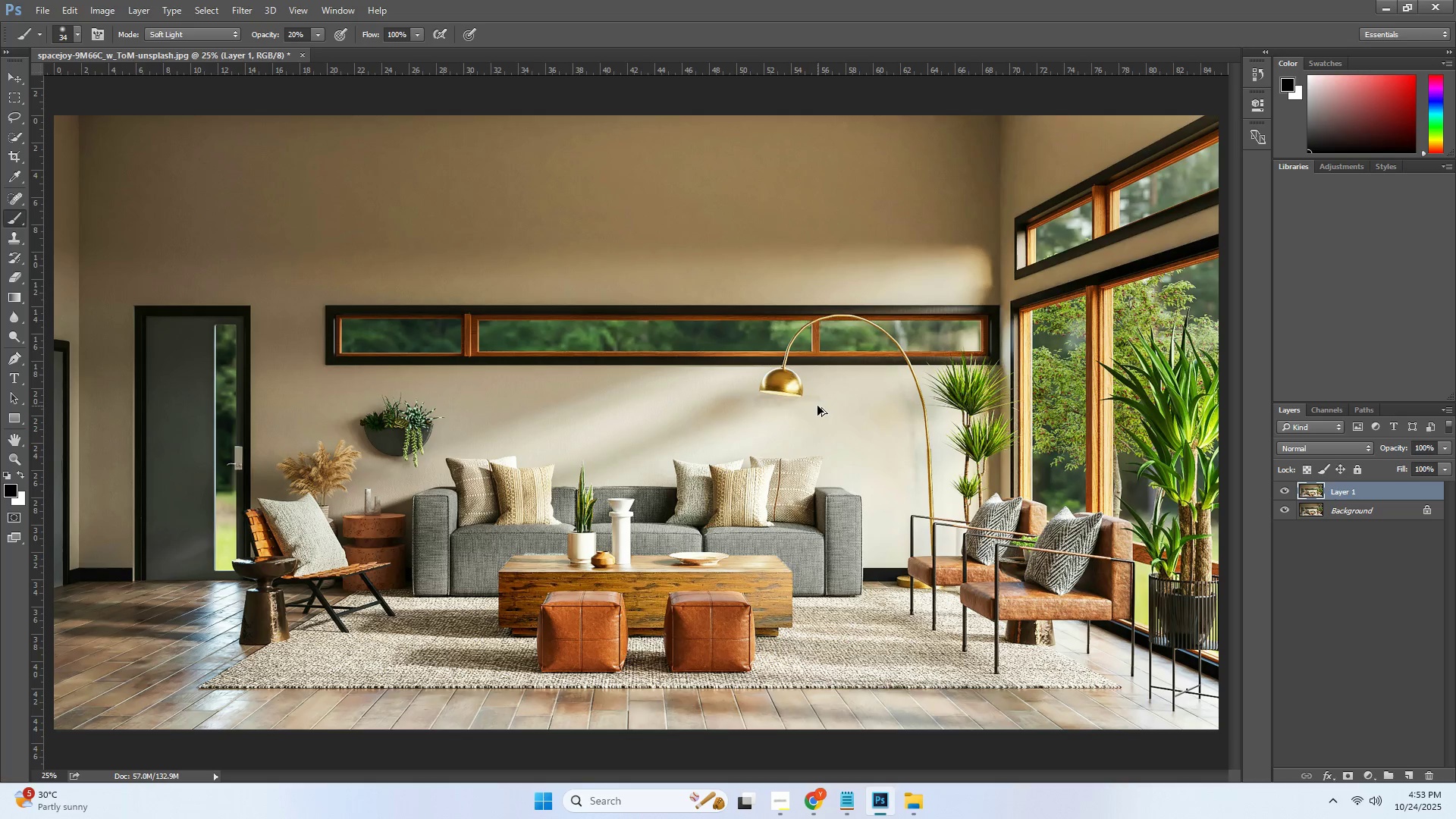 
key(Alt+Control+Z)
 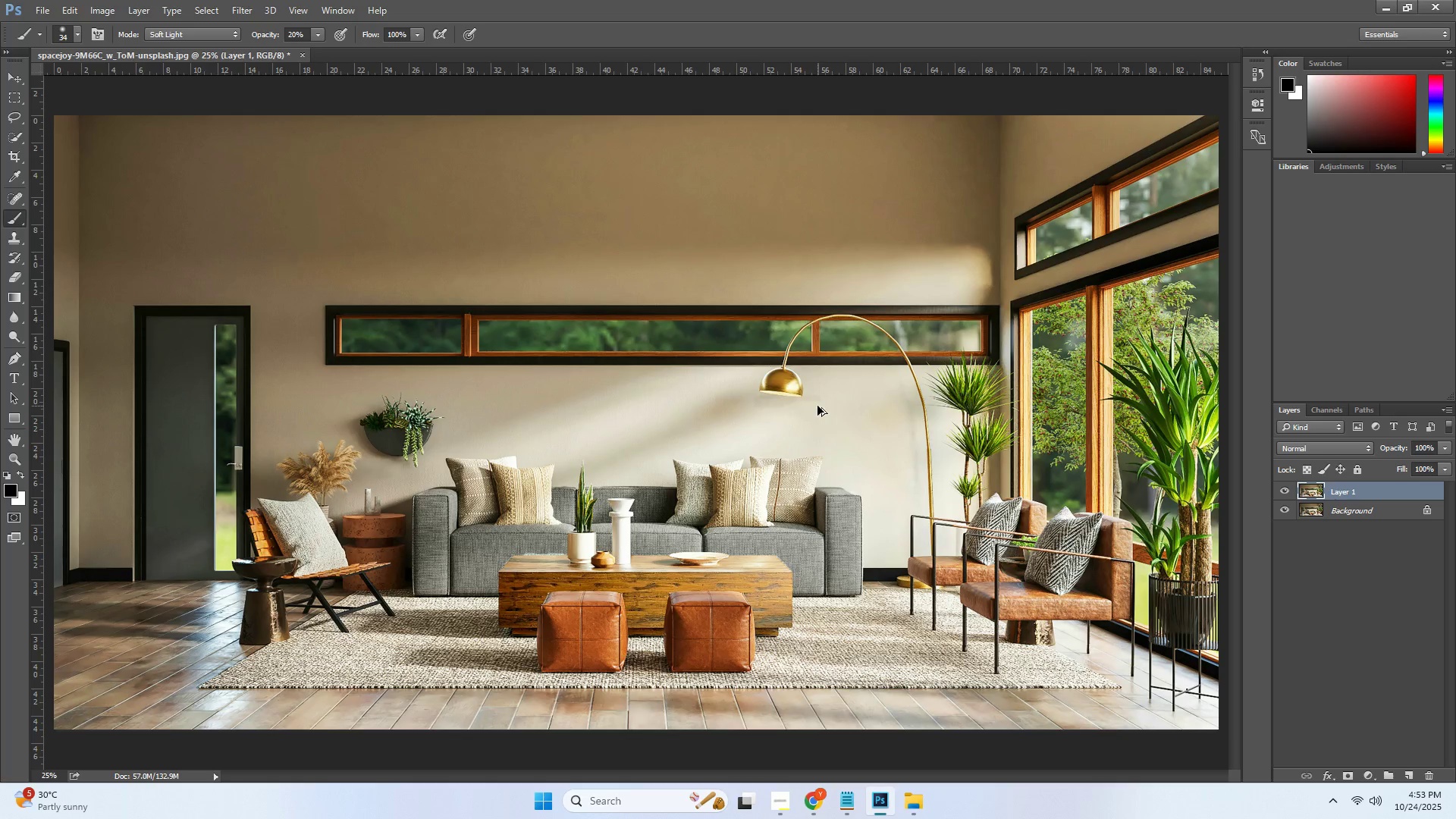 
key(Alt+Control+Z)
 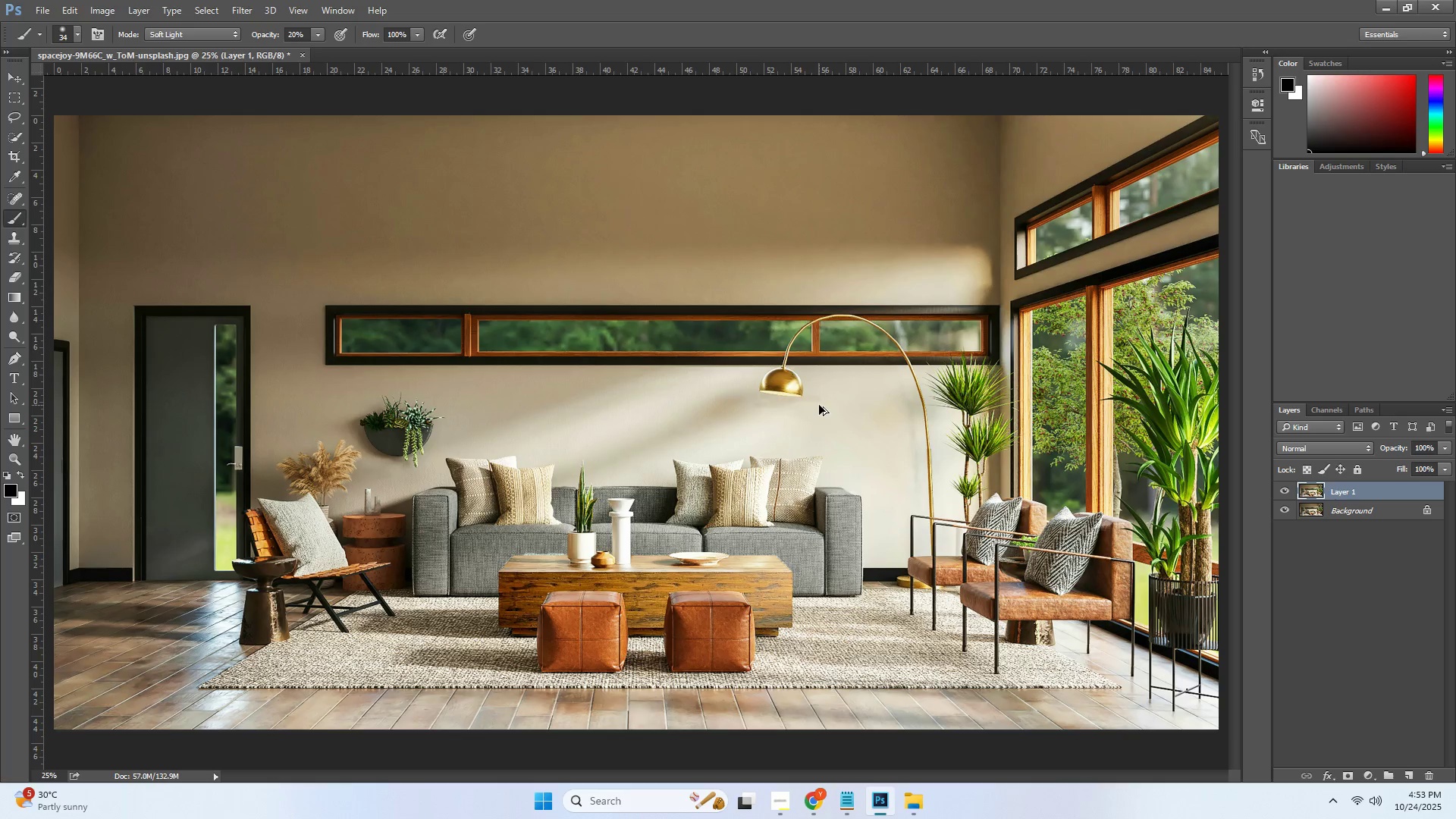 
key(Alt+Control+Z)
 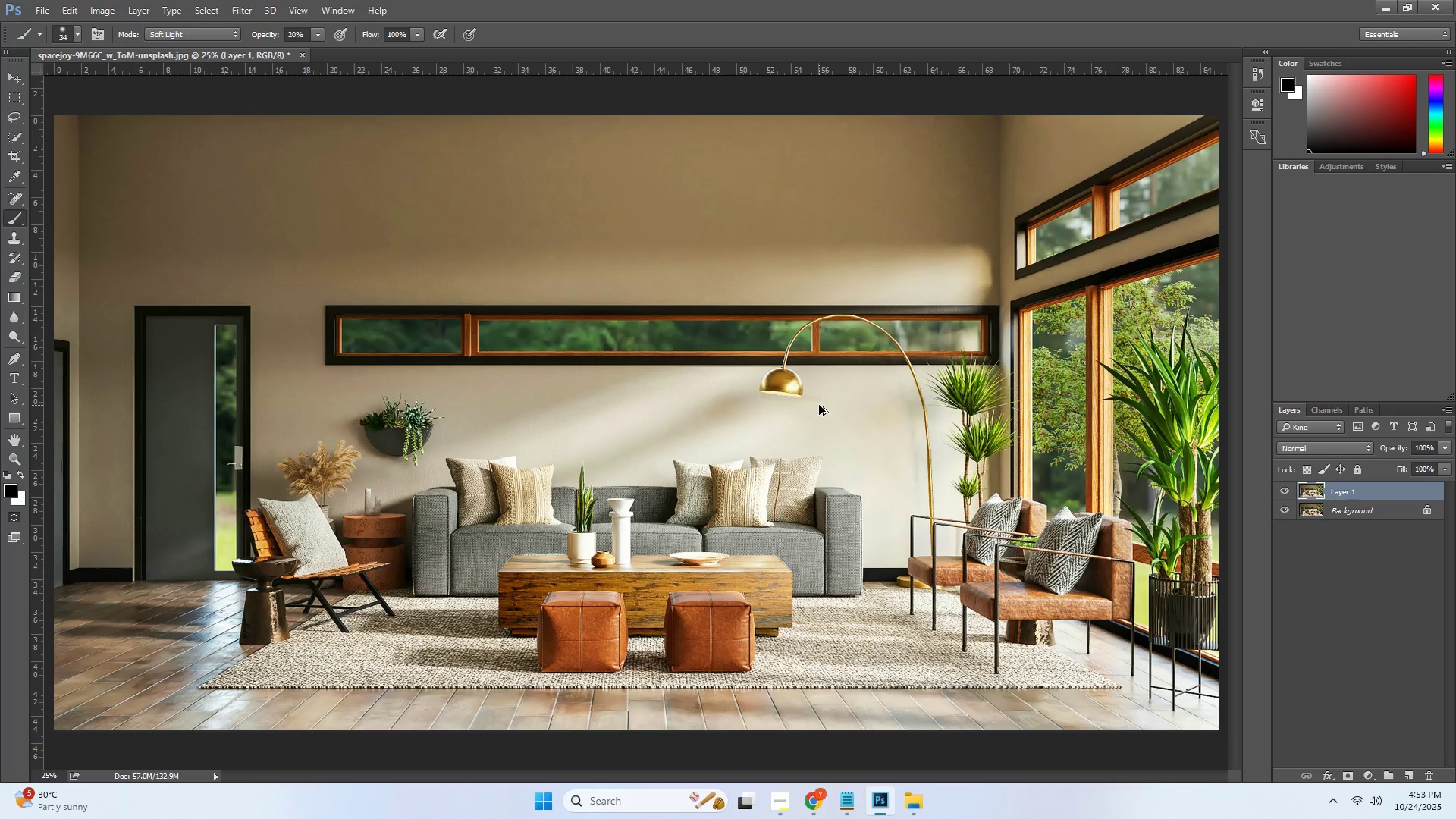 
key(Alt+Control+Z)
 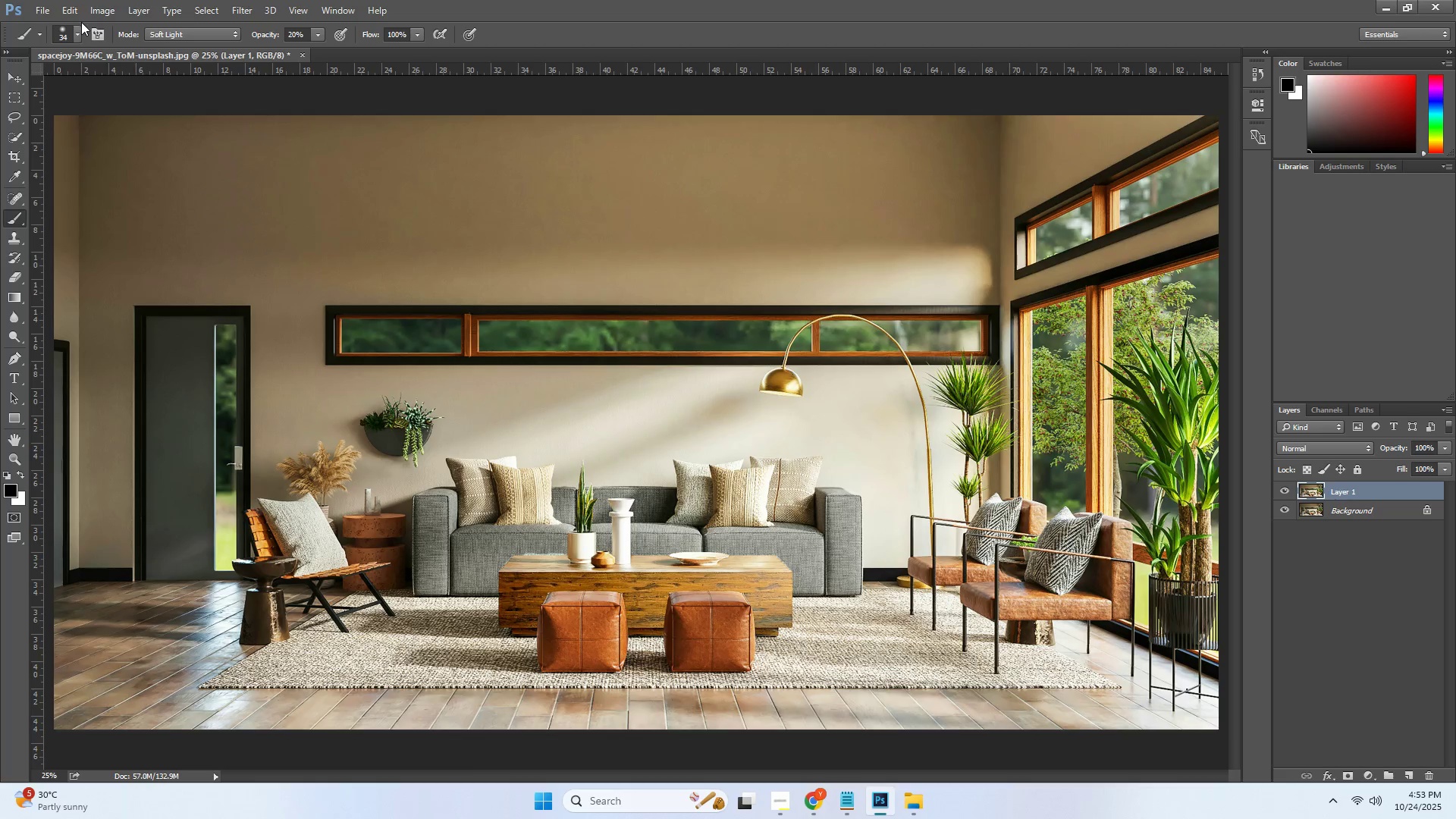 
wait(5.23)
 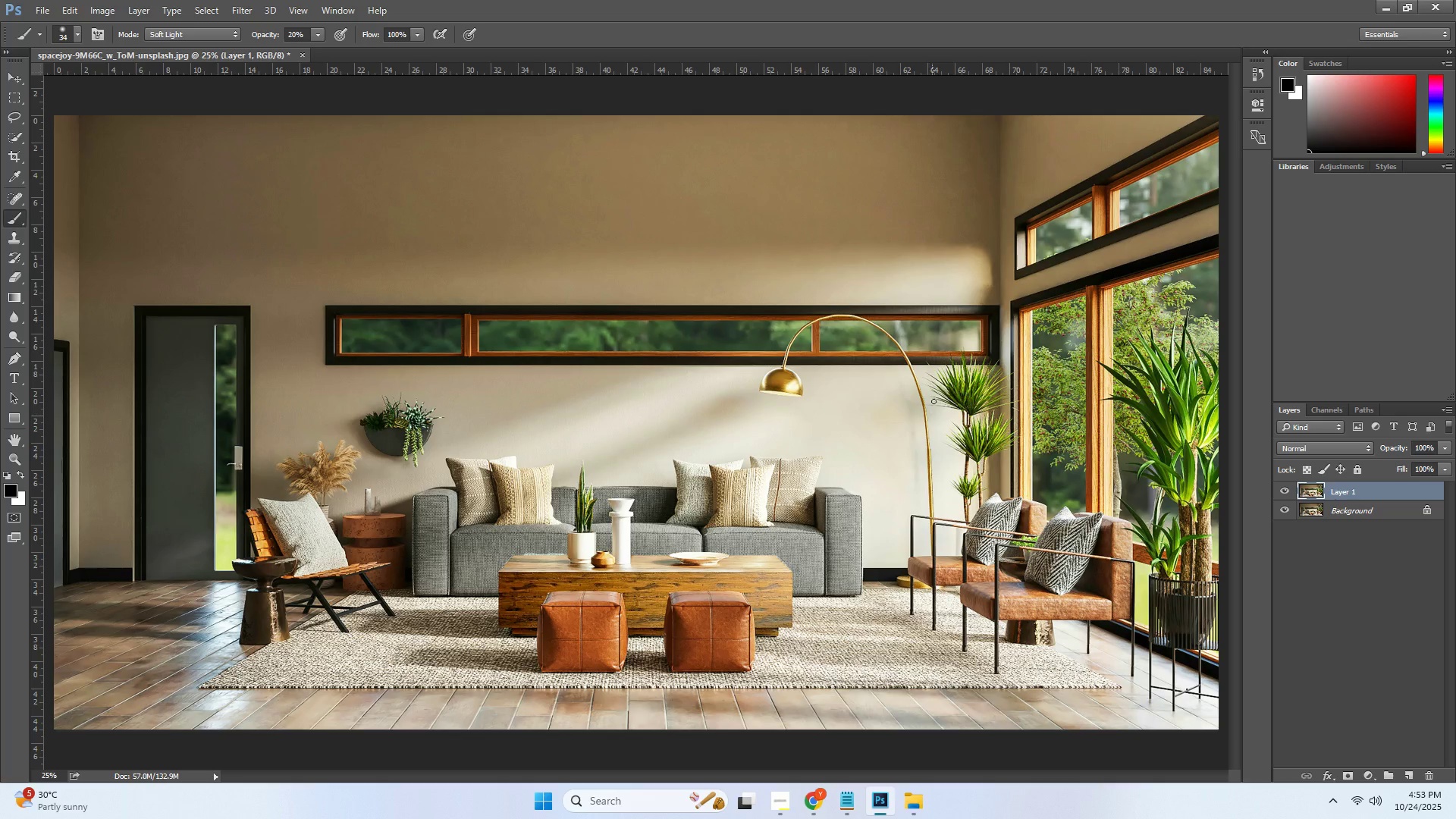 
left_click([111, 83])
 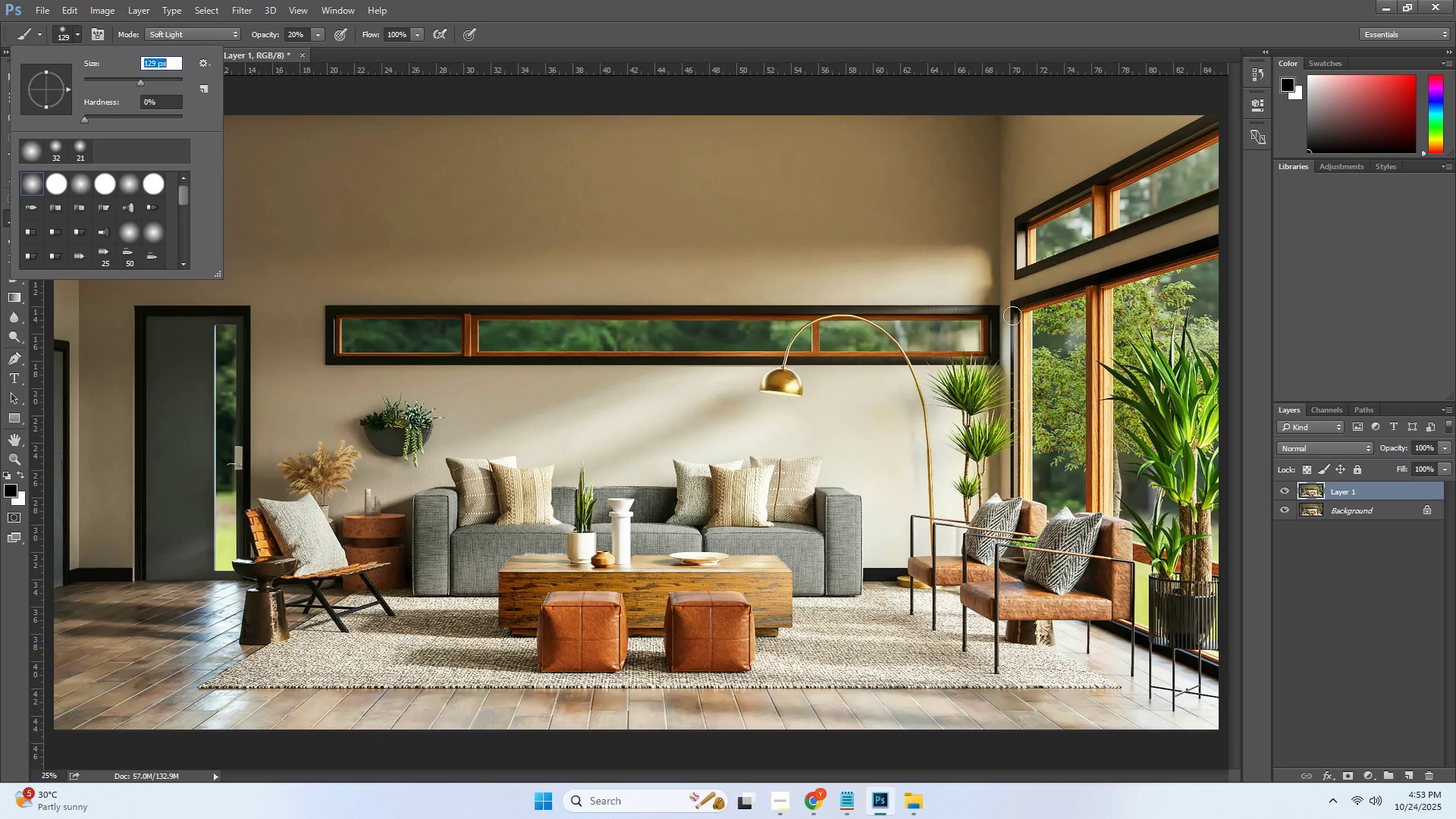 
double_click([1005, 310])
 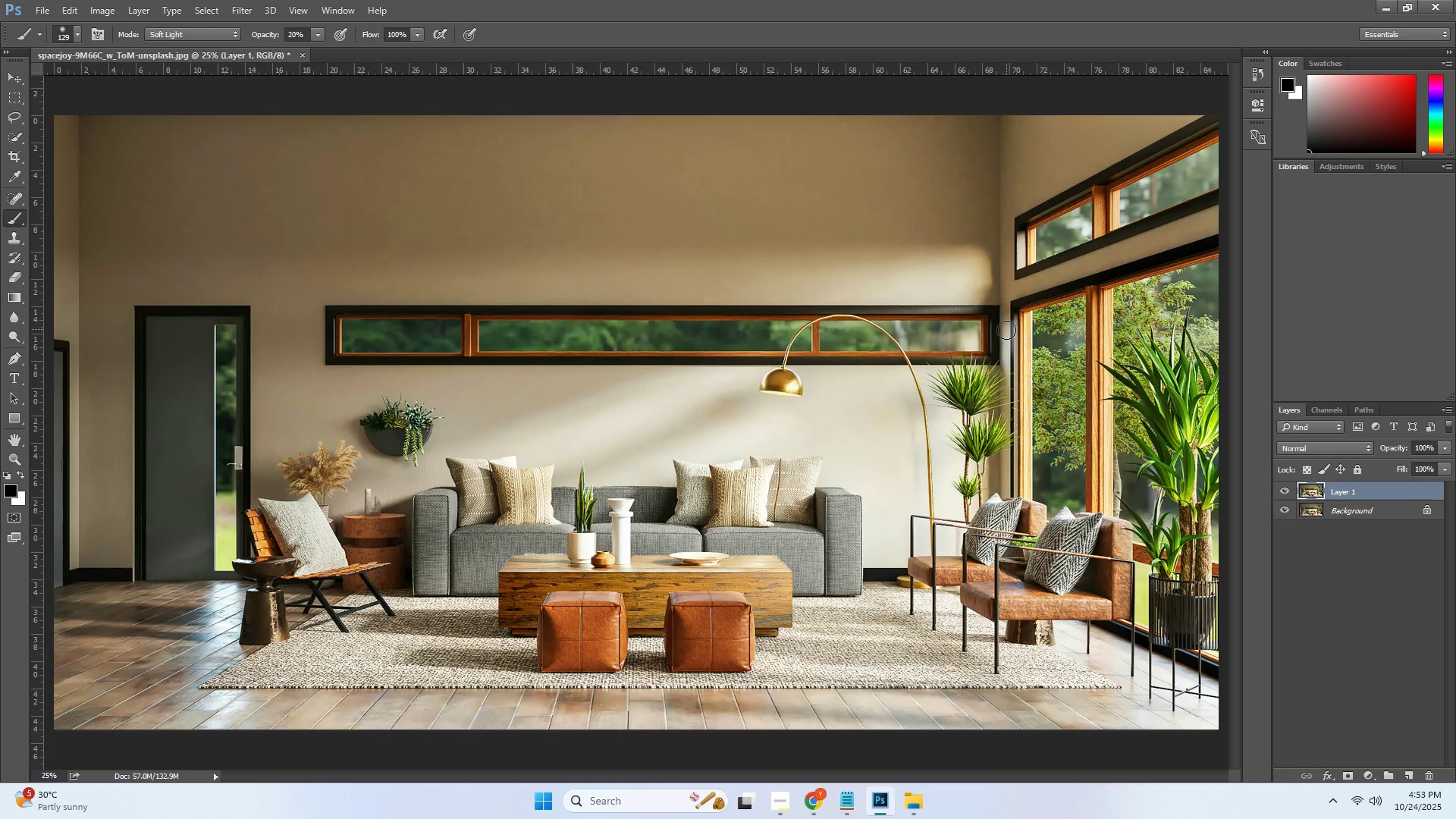 
double_click([1006, 331])
 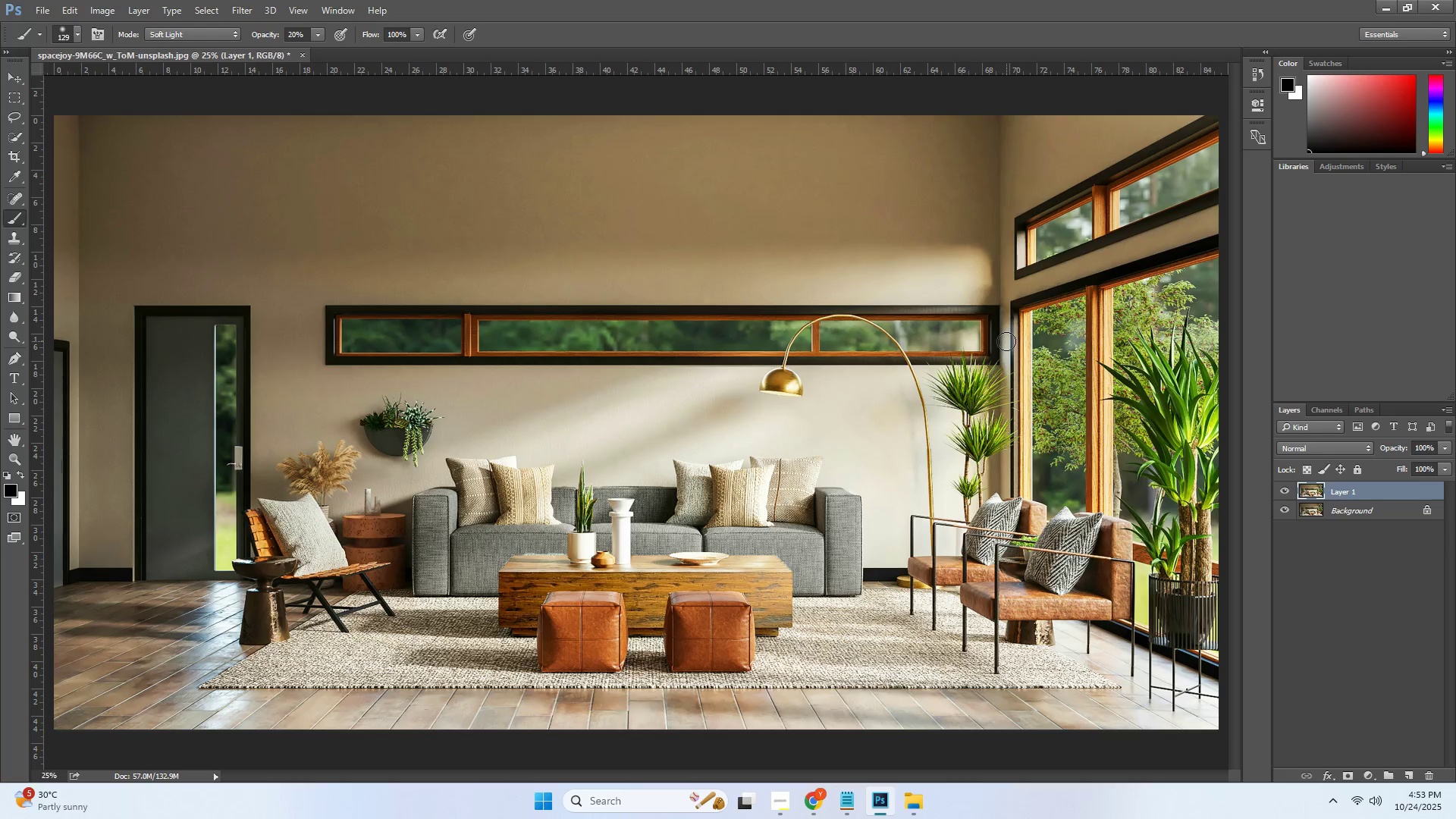 
triple_click([1006, 341])
 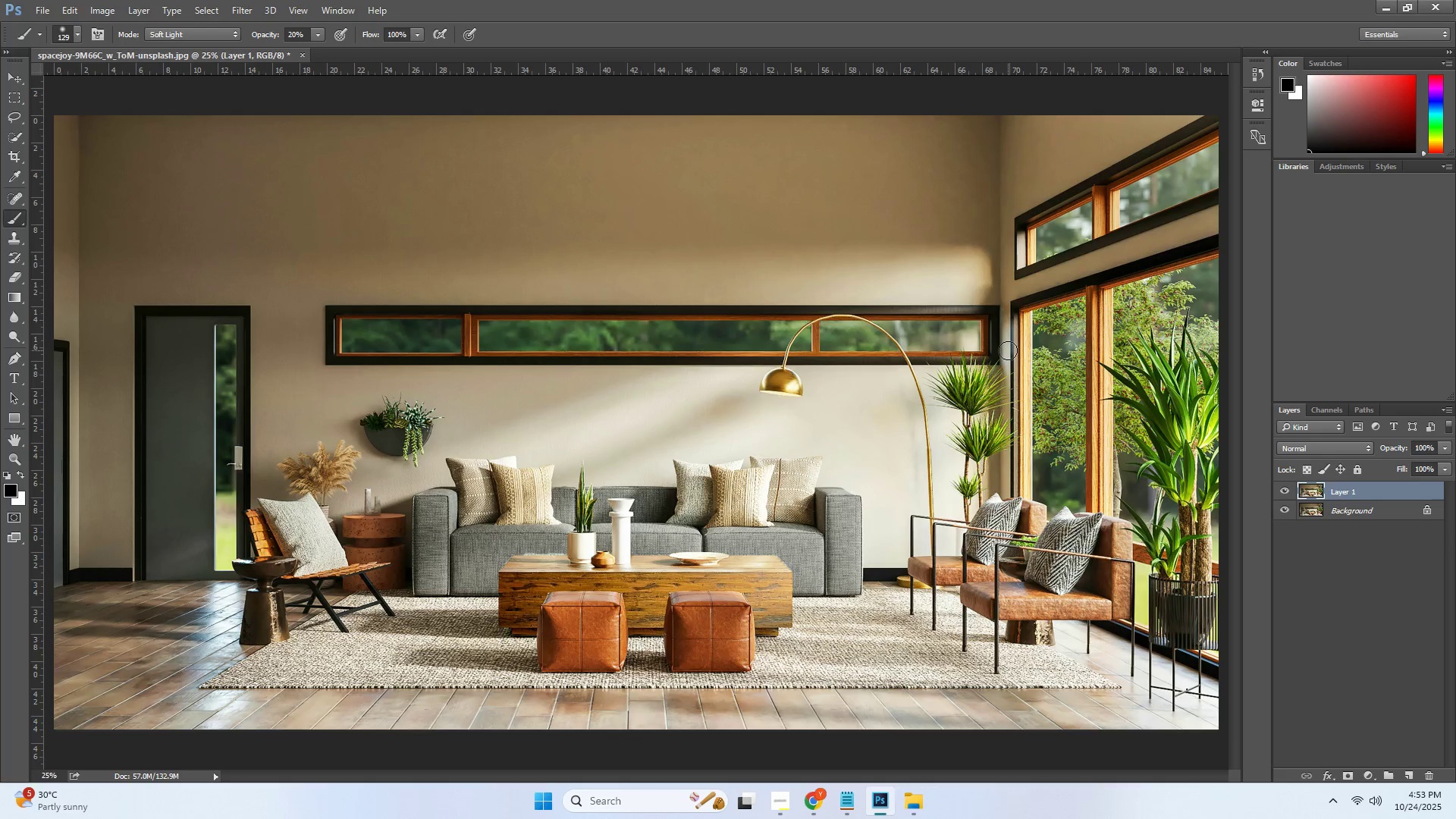 
triple_click([1008, 350])
 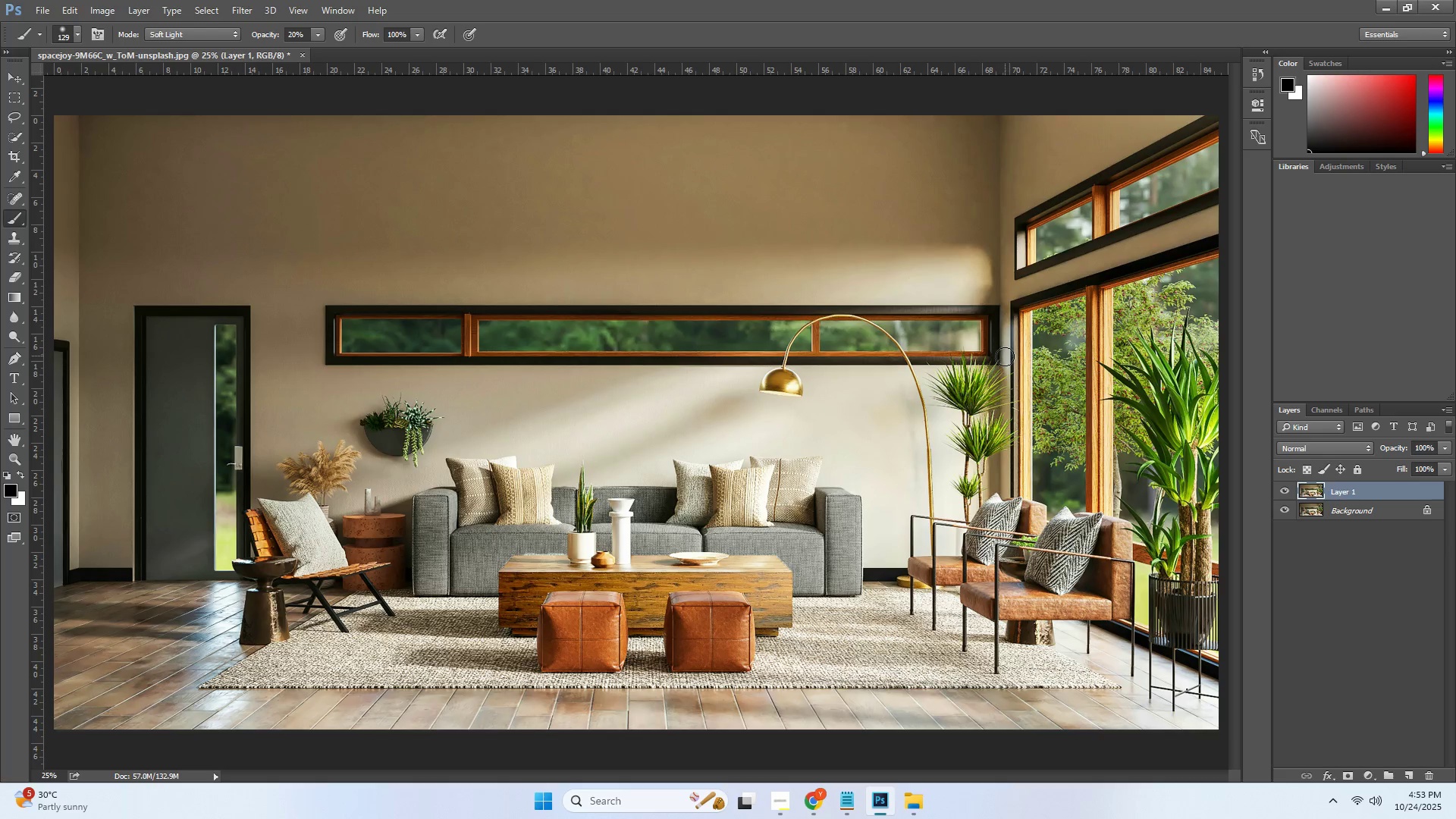 
double_click([1007, 362])
 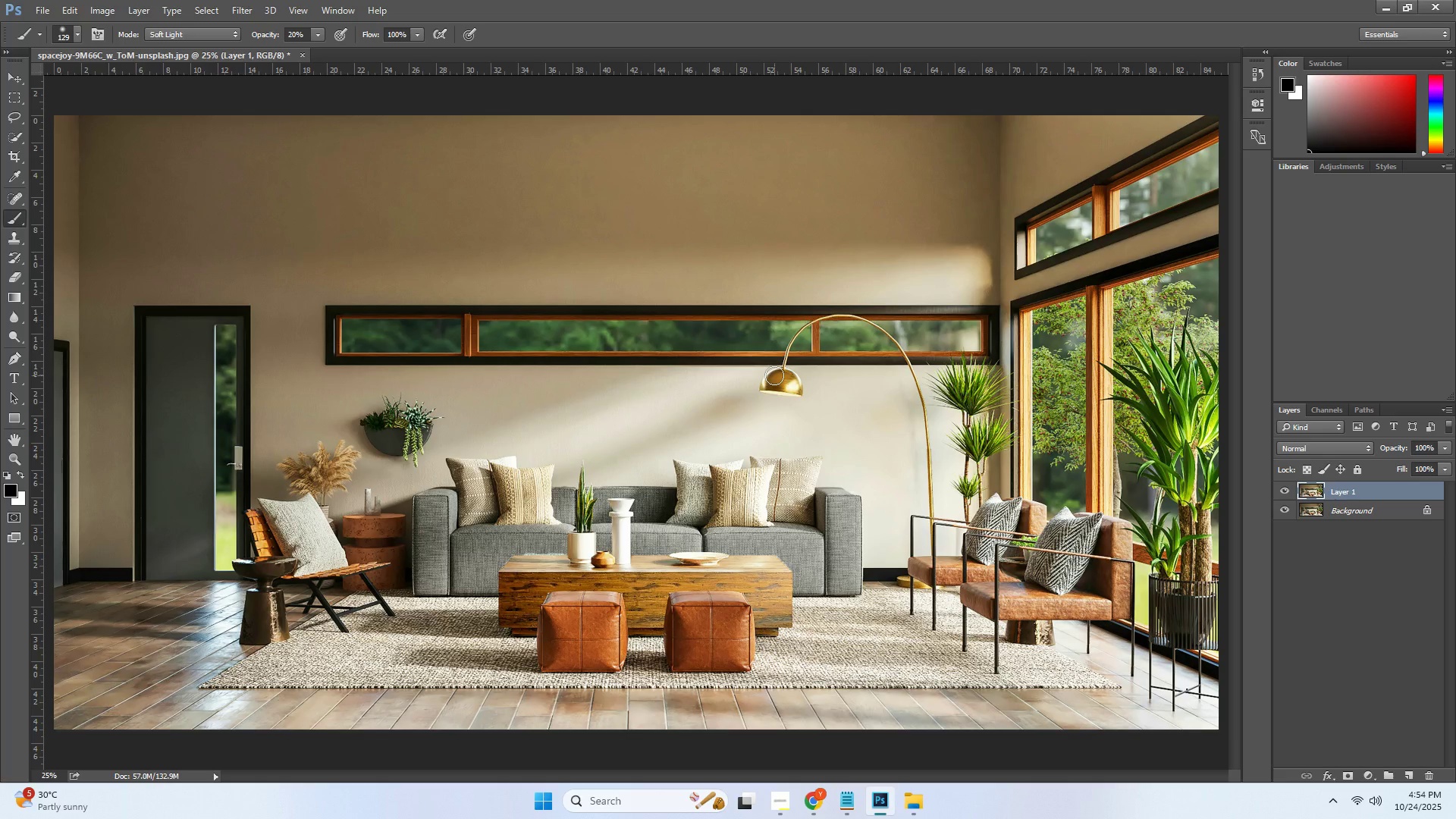 
wait(13.11)
 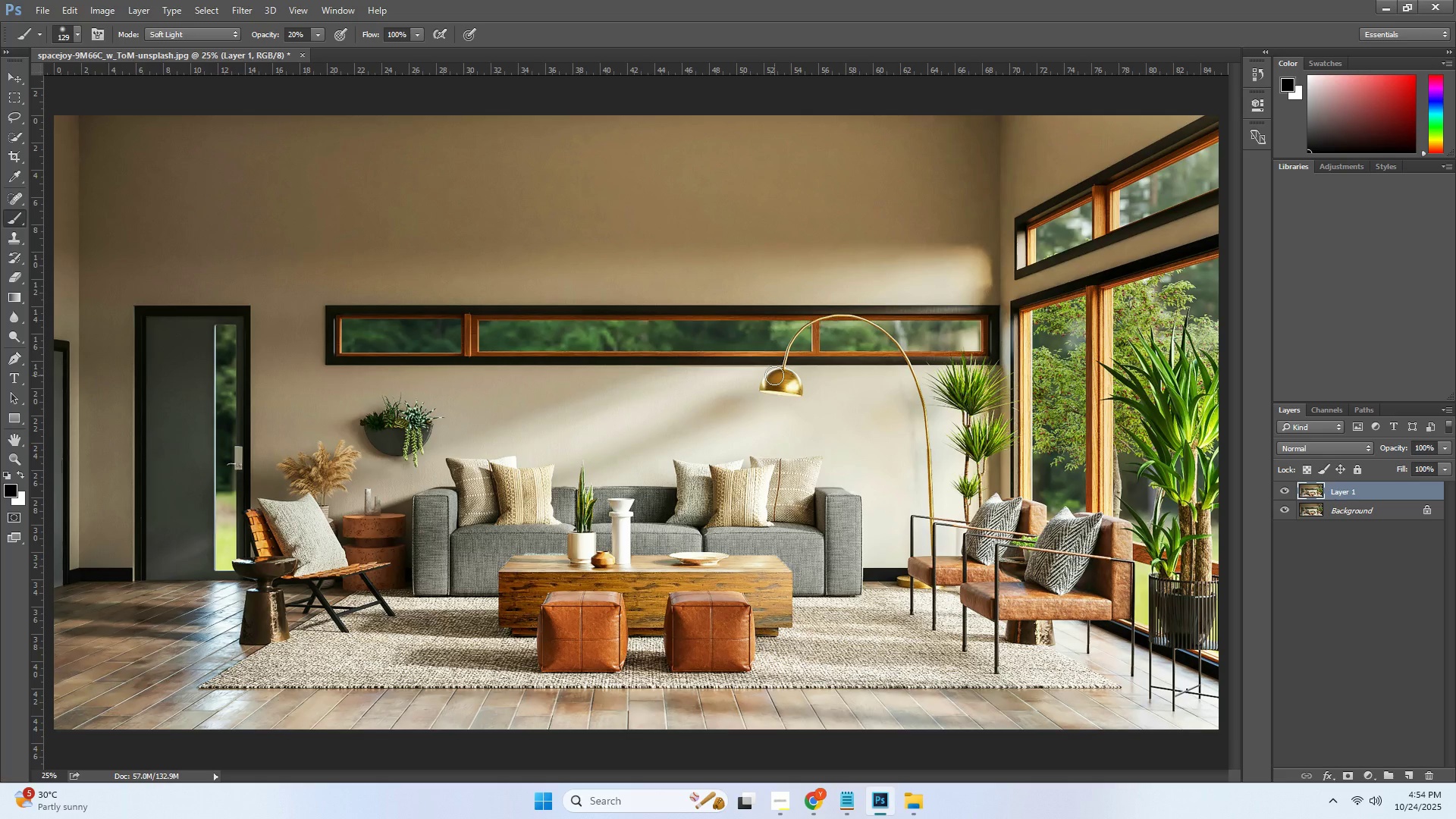 
left_click([930, 507])
 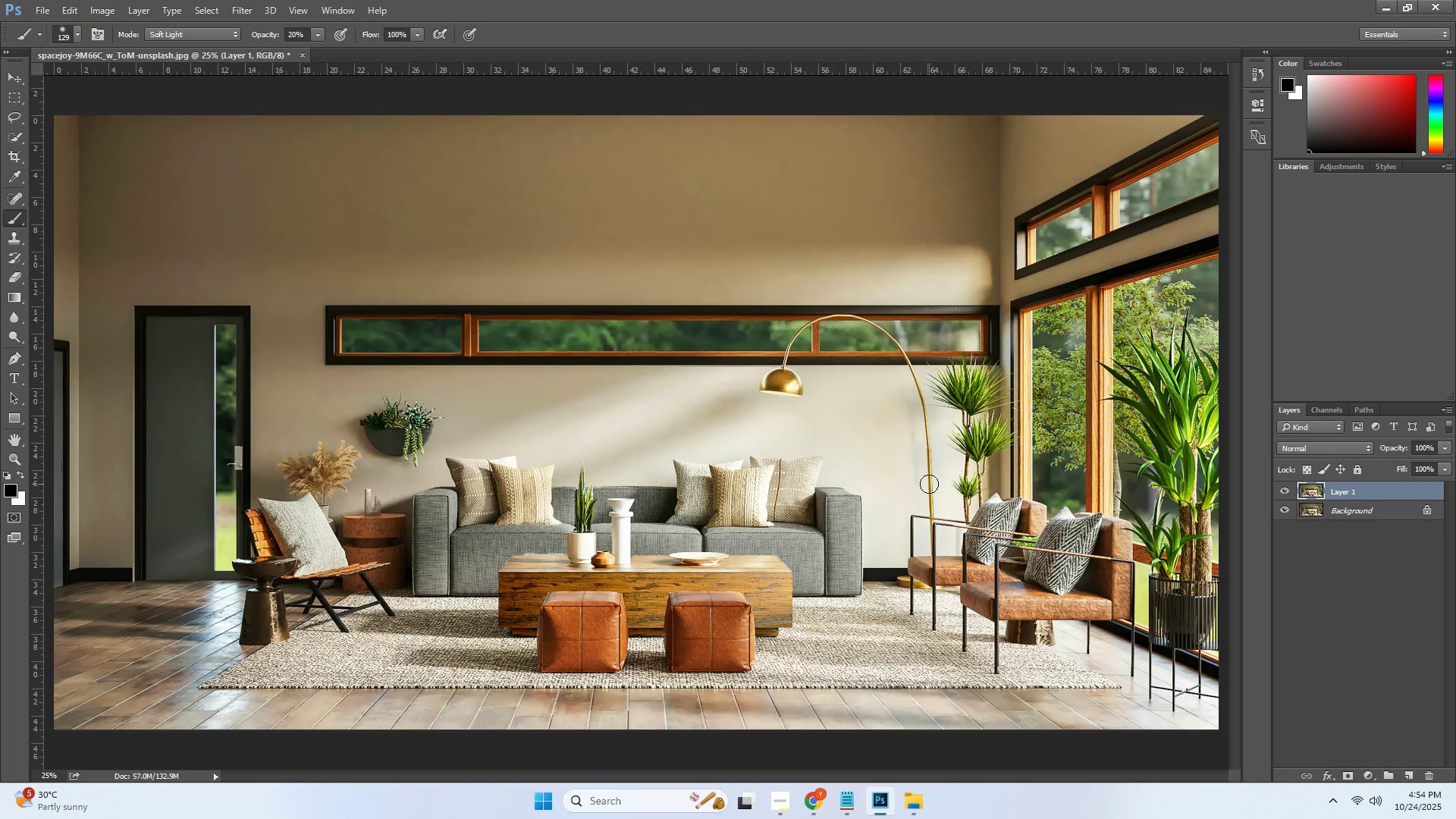 
left_click([930, 492])
 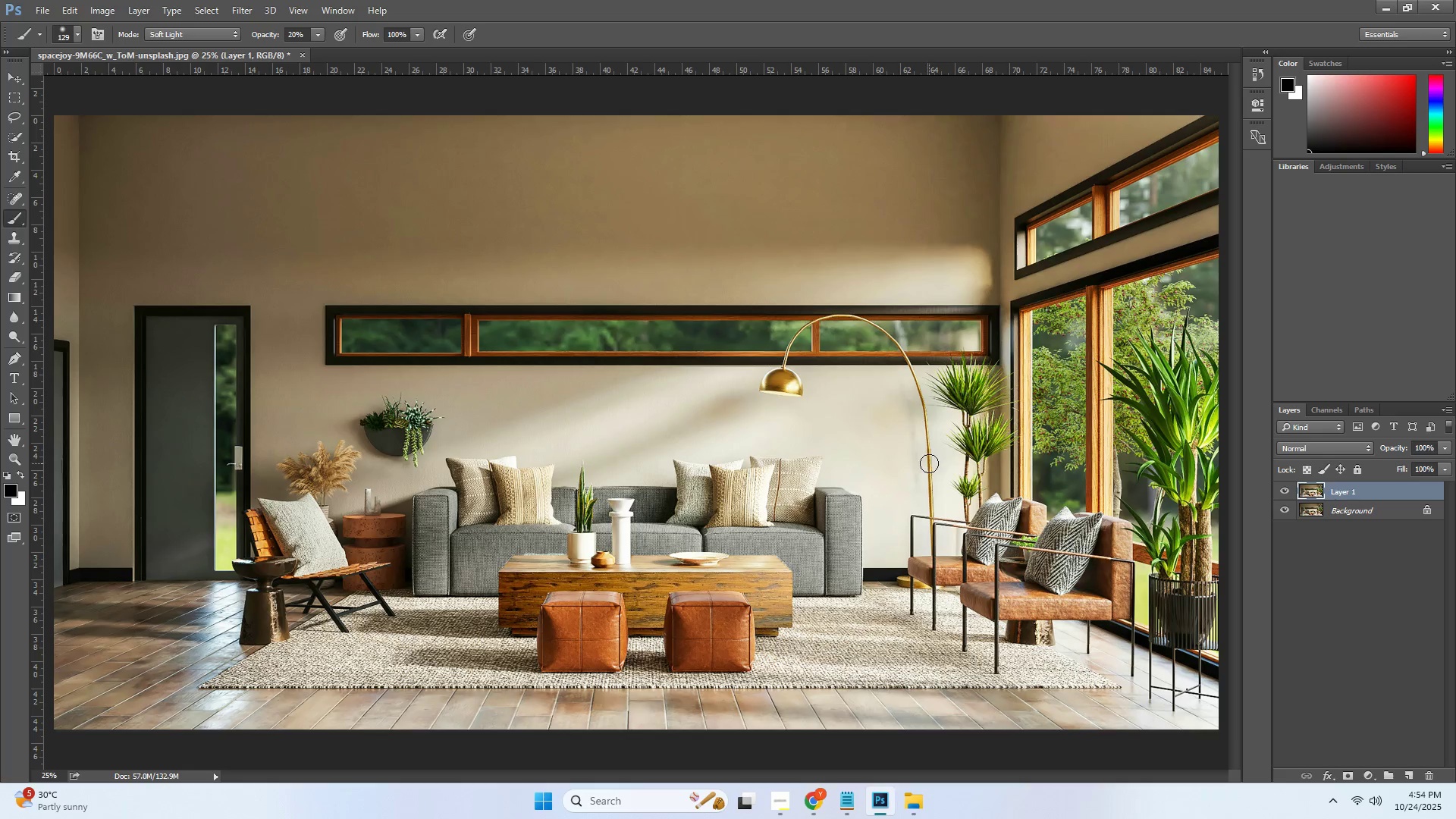 
left_click([929, 463])
 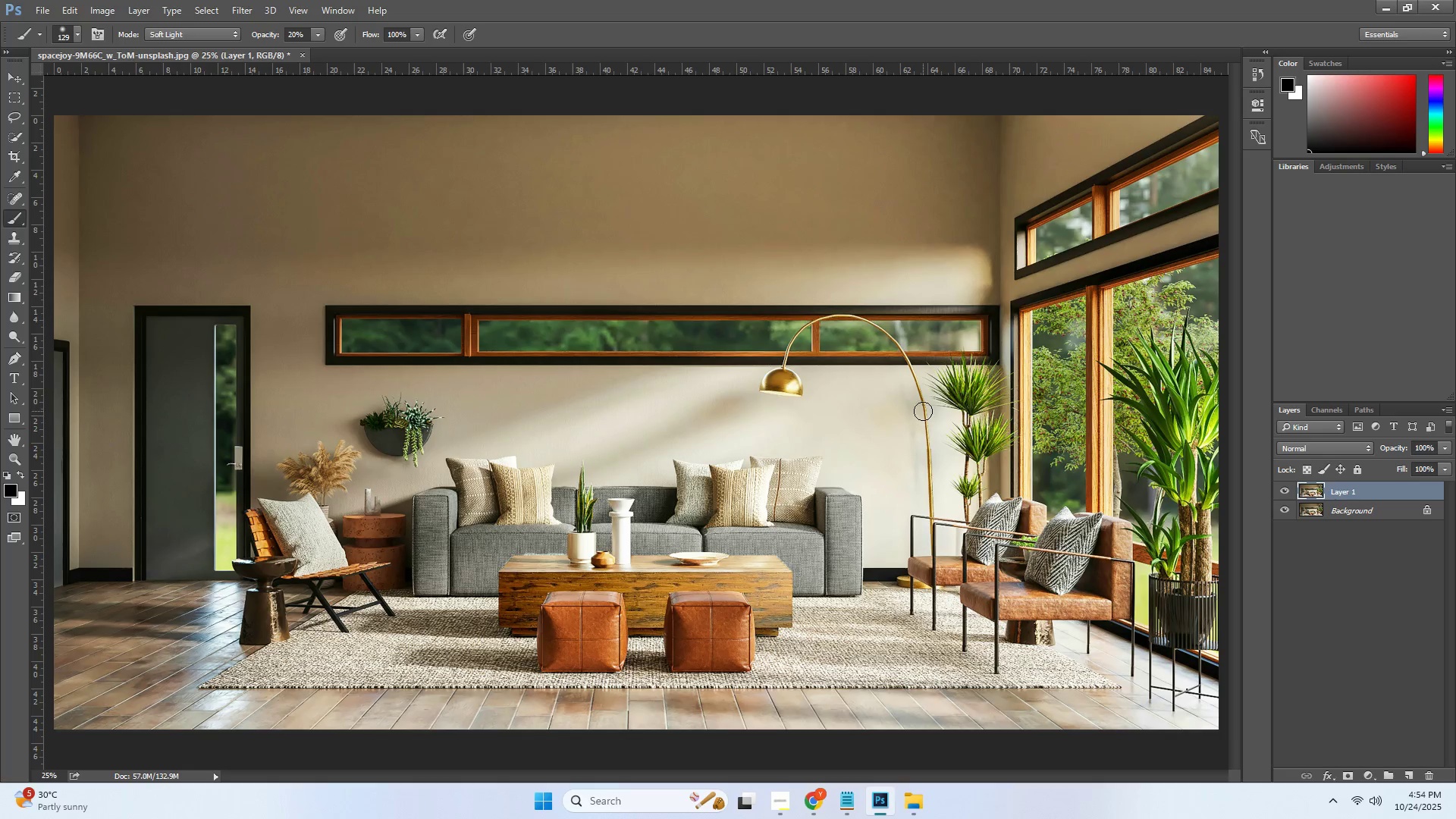 
double_click([923, 403])
 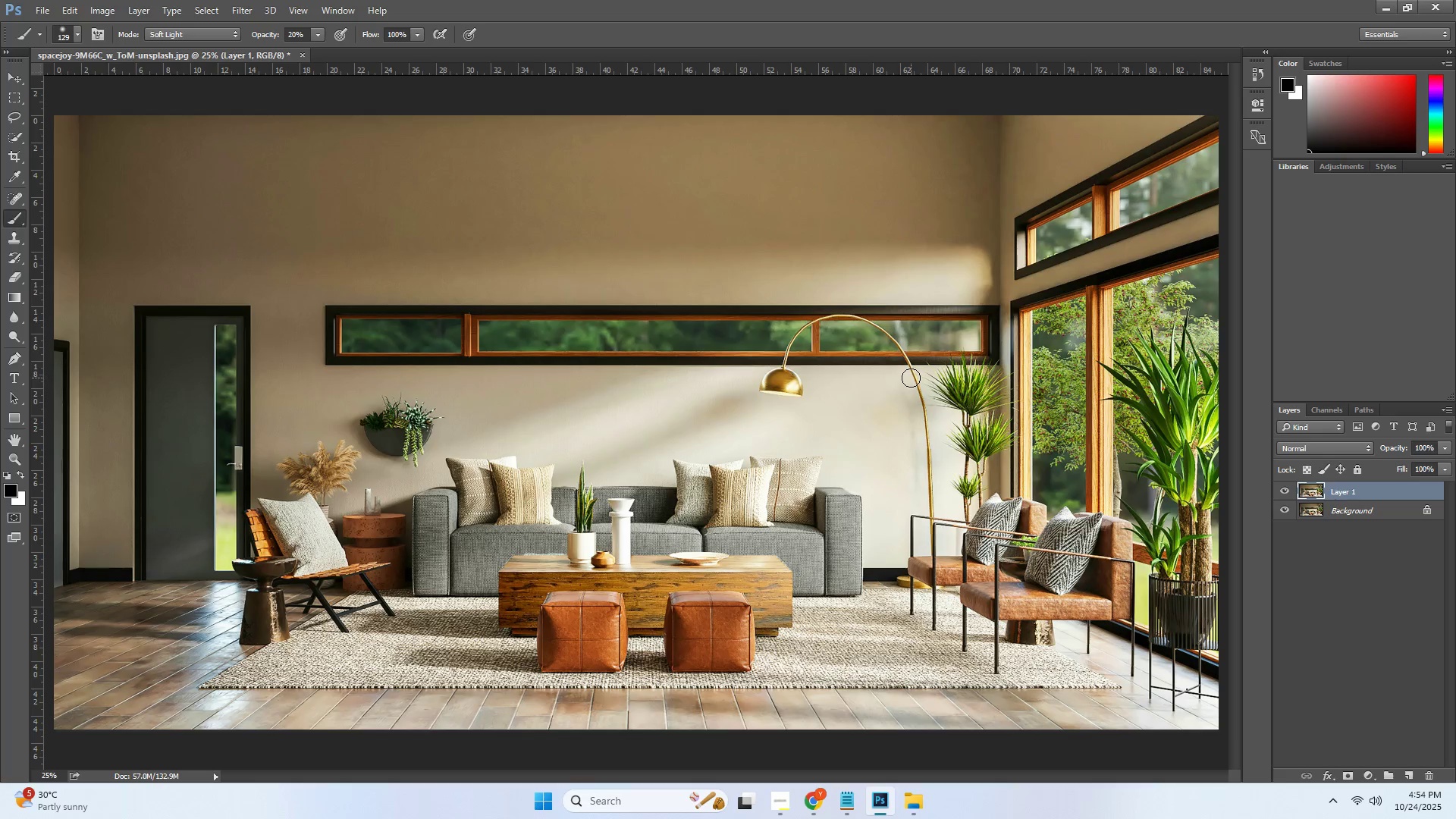 
left_click([911, 378])
 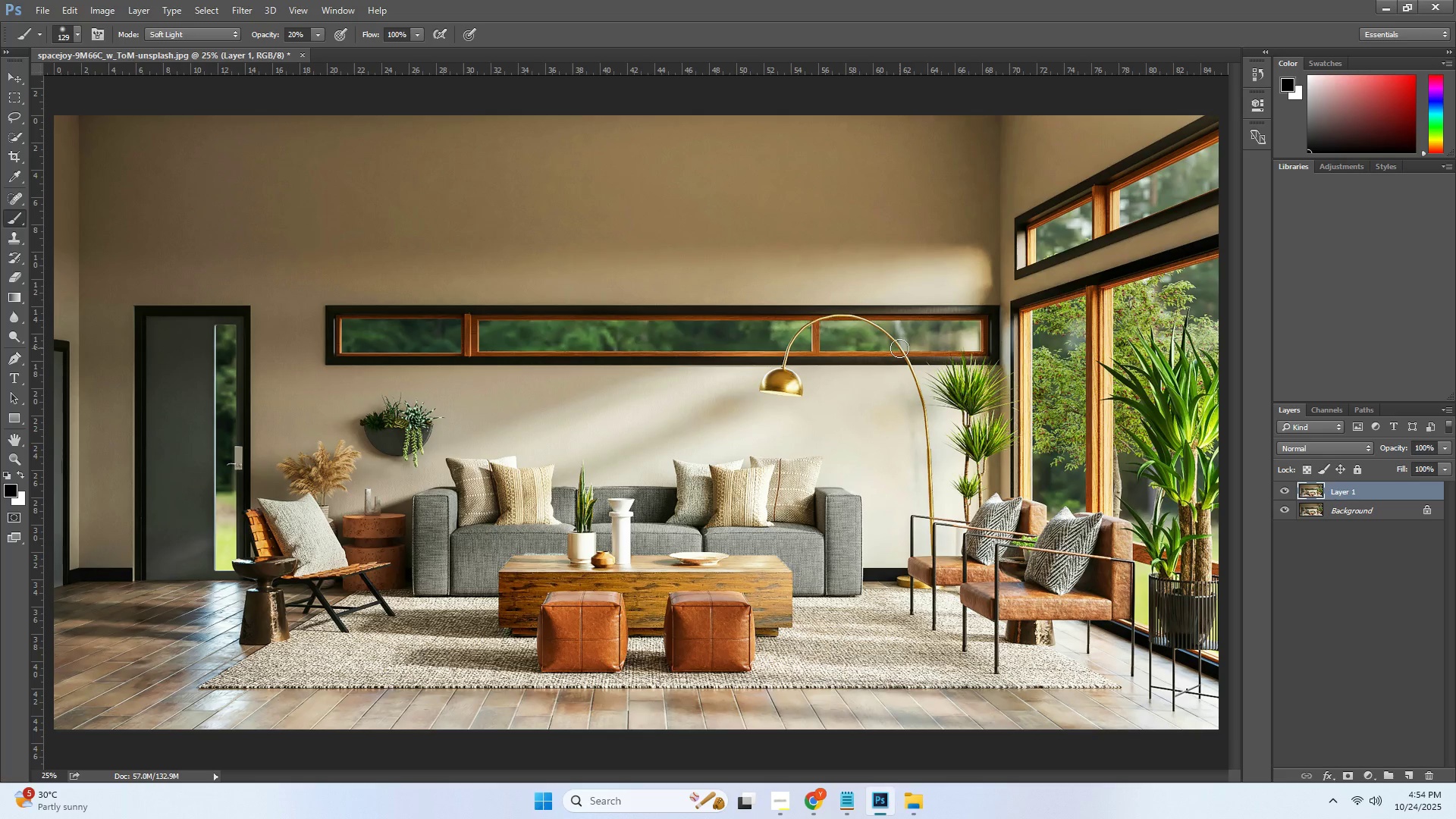 
left_click([899, 348])
 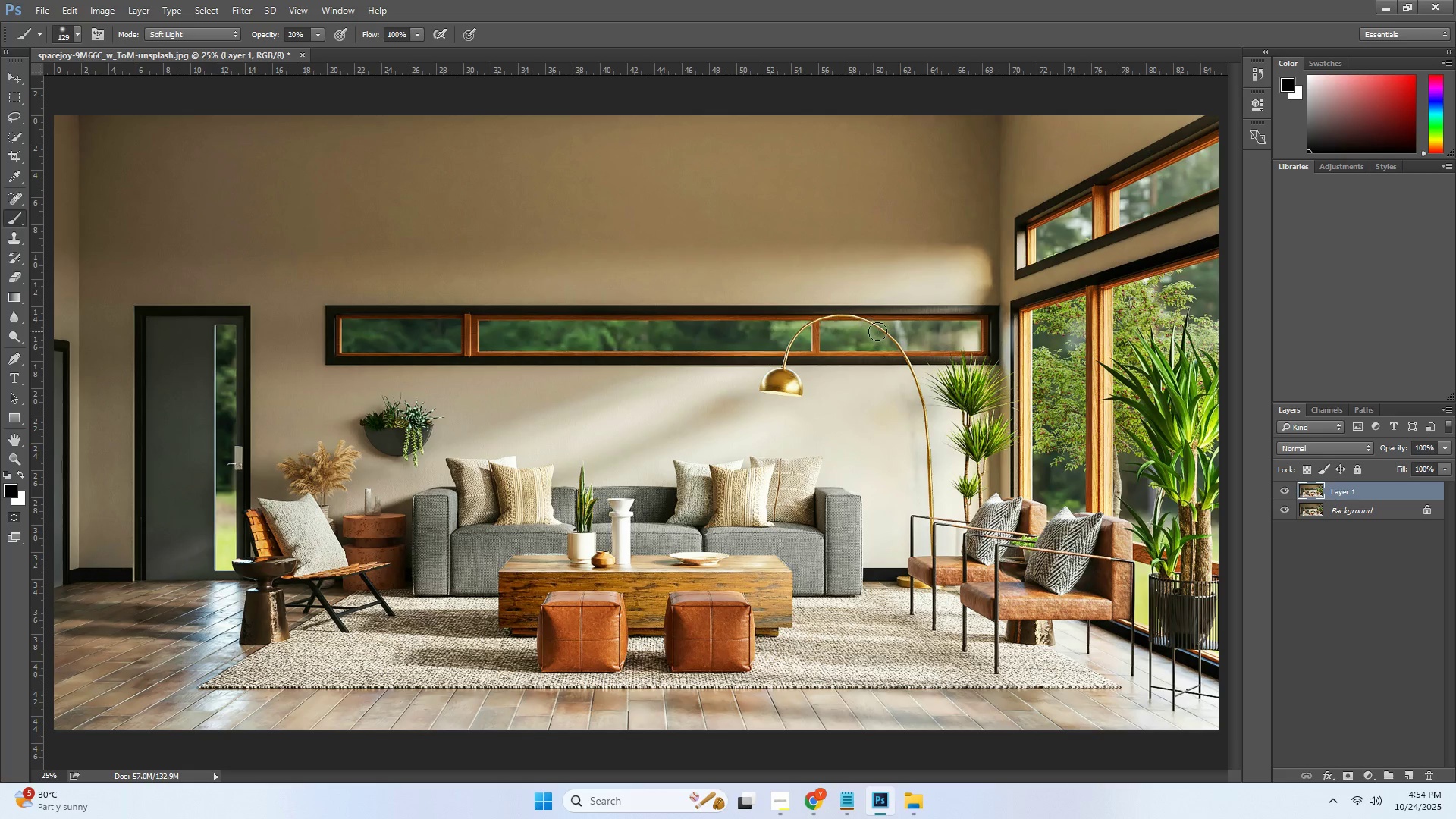 
left_click([885, 336])
 